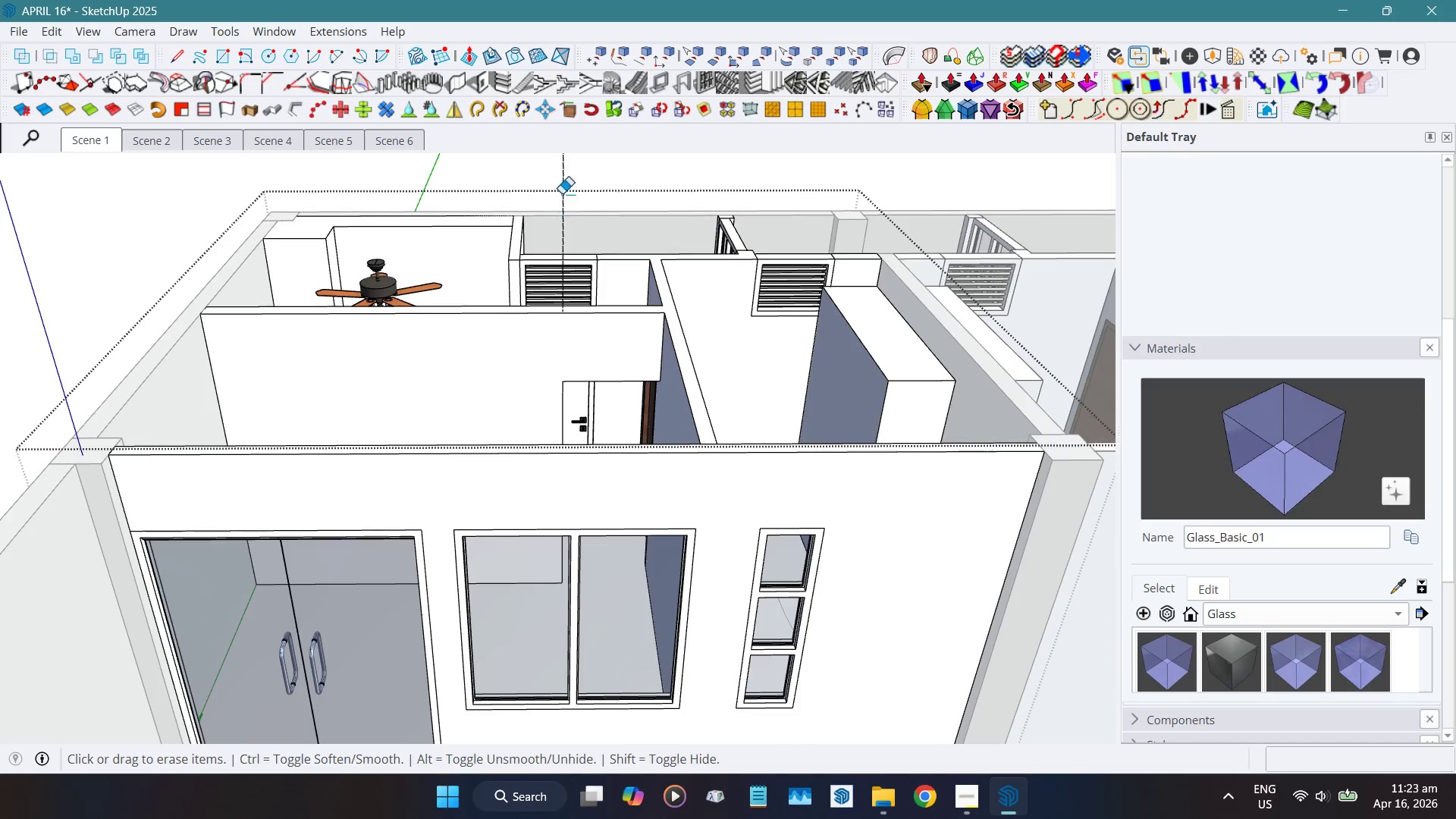 
left_click_drag(start_coordinate=[582, 179], to_coordinate=[508, 168])
 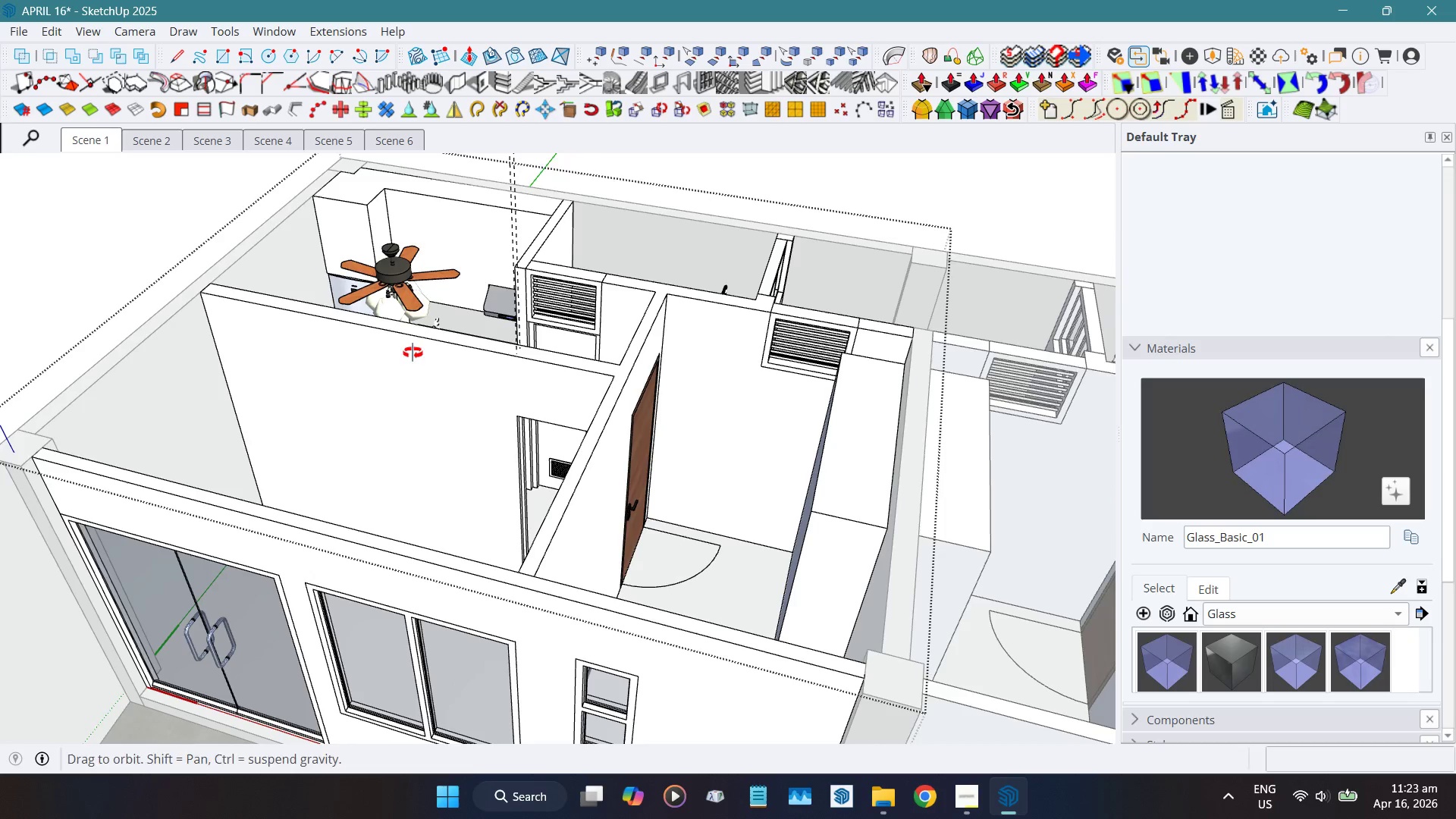 
key(Space)
 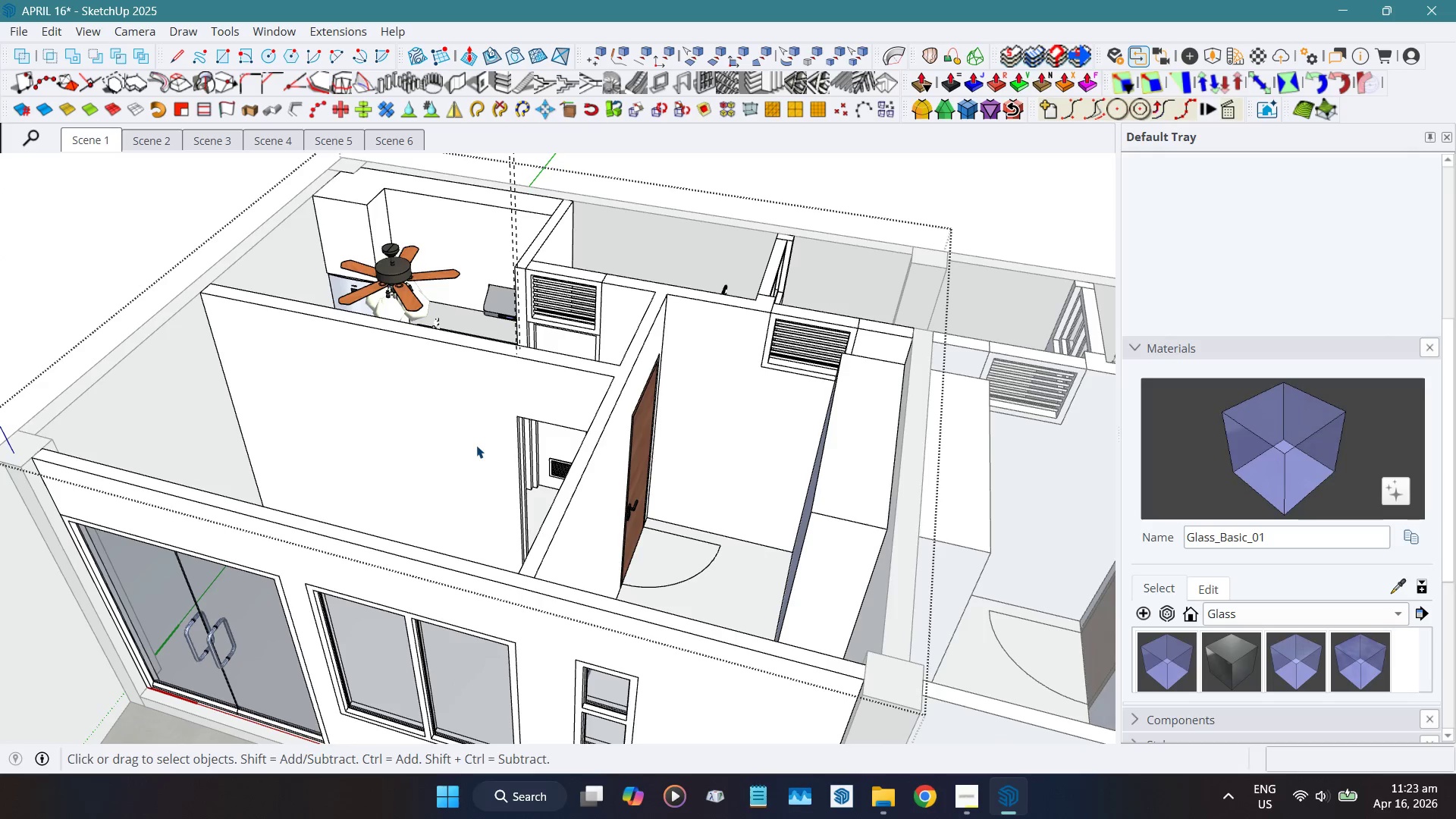 
double_click([476, 445])
 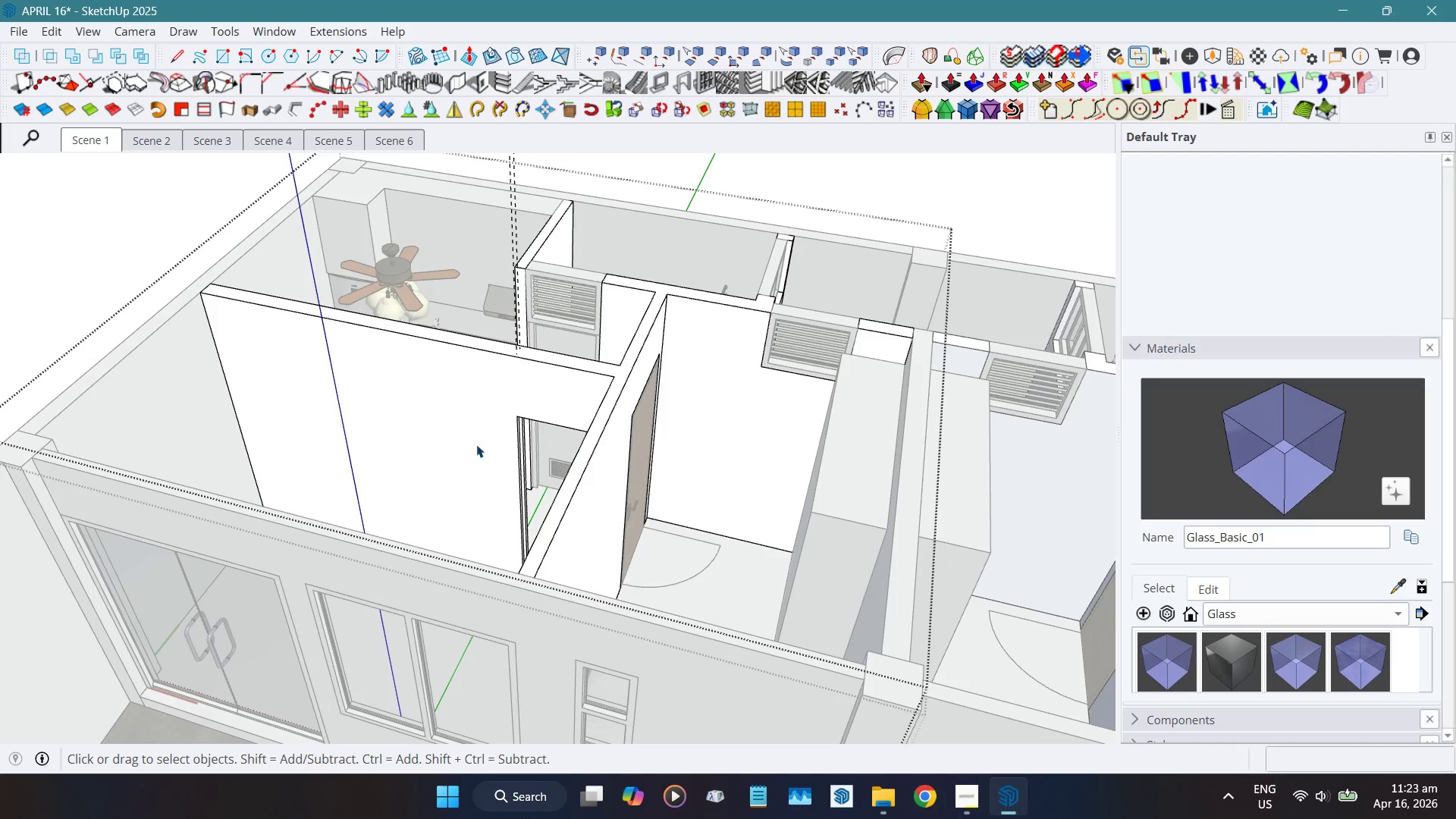 
key(Shift+E)
 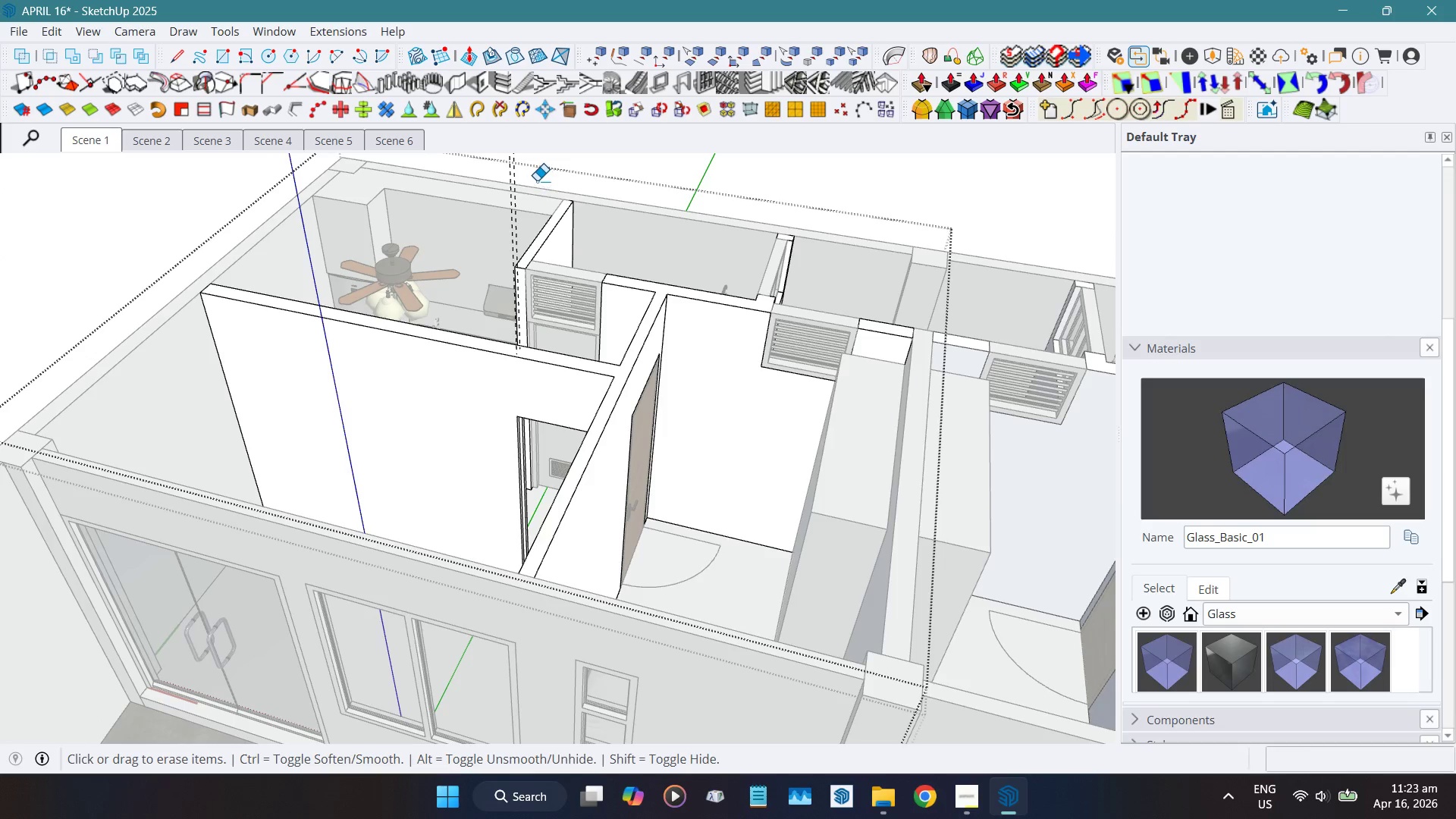 
left_click_drag(start_coordinate=[535, 179], to_coordinate=[473, 163])
 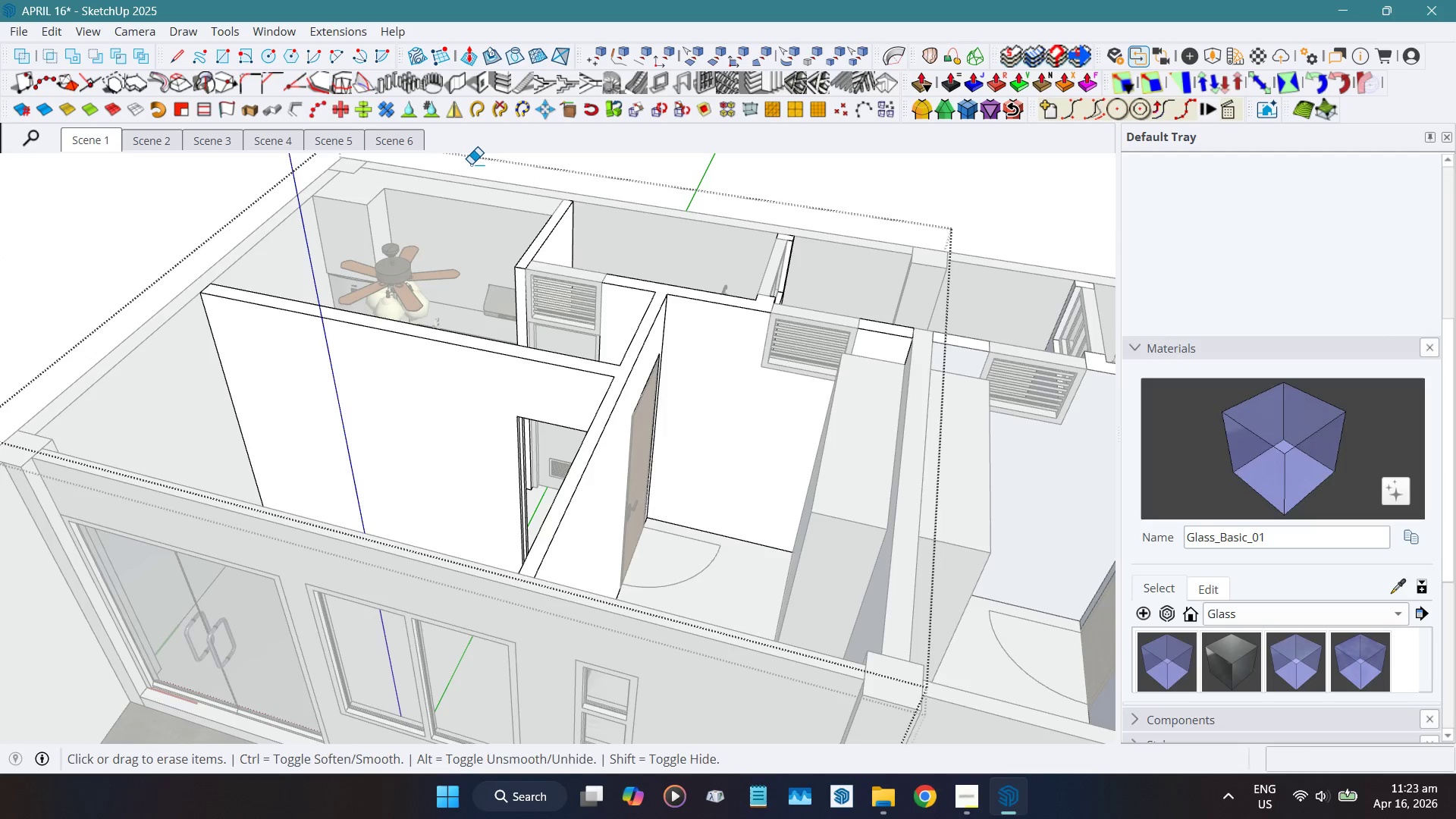 
key(Space)
 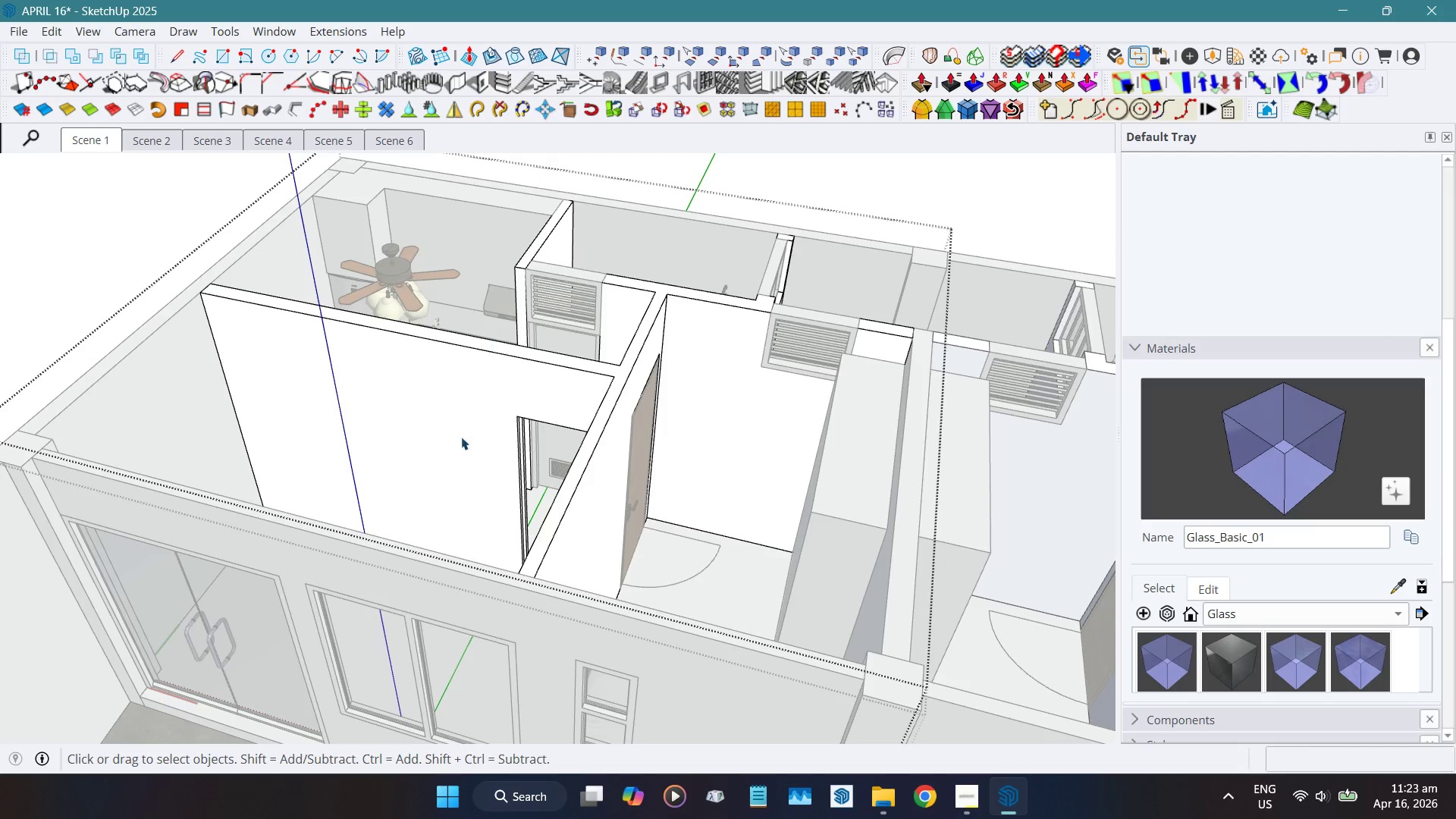 
key(Escape)
 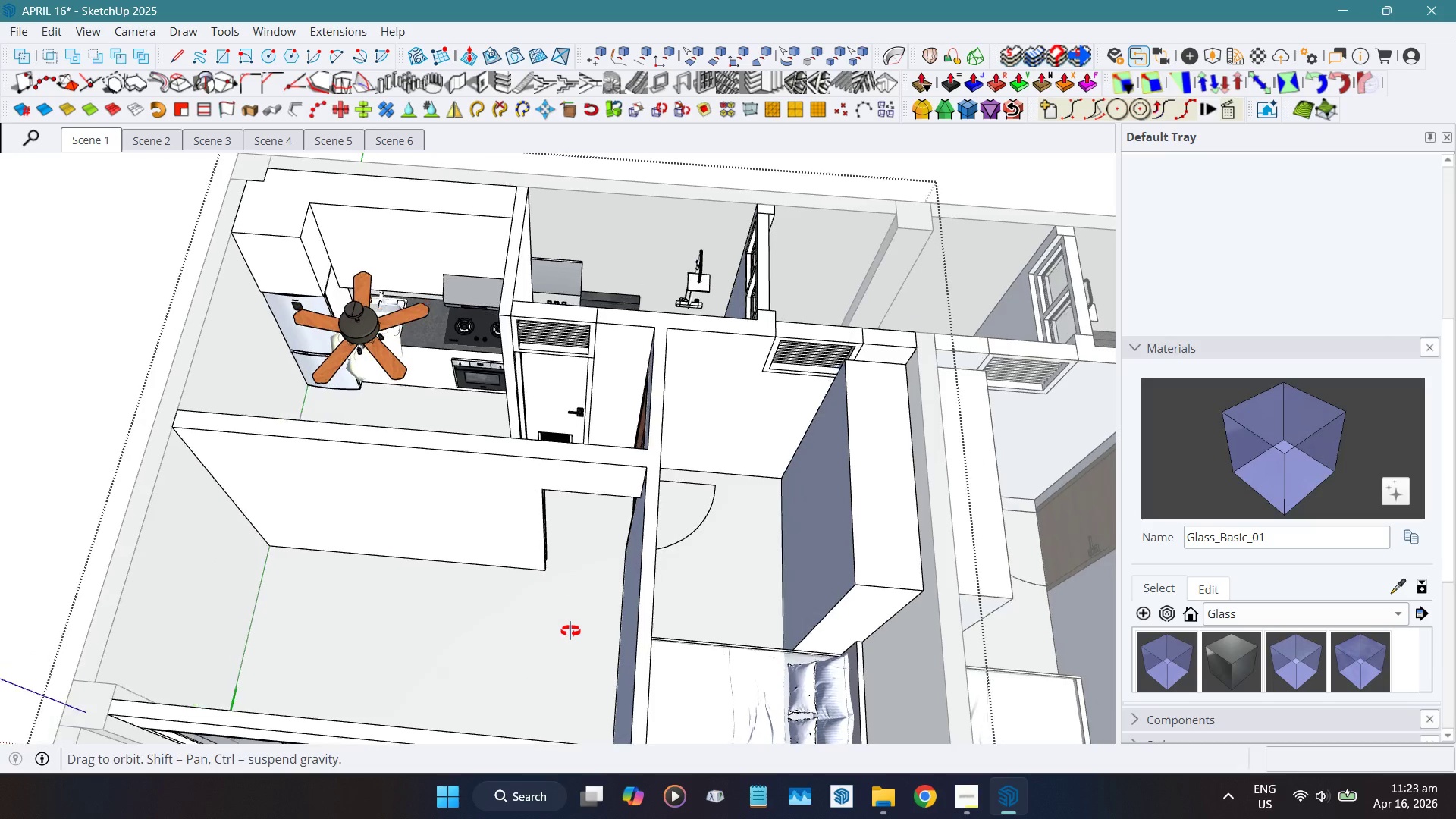 
scroll: coordinate [340, 600], scroll_direction: up, amount: 24.0
 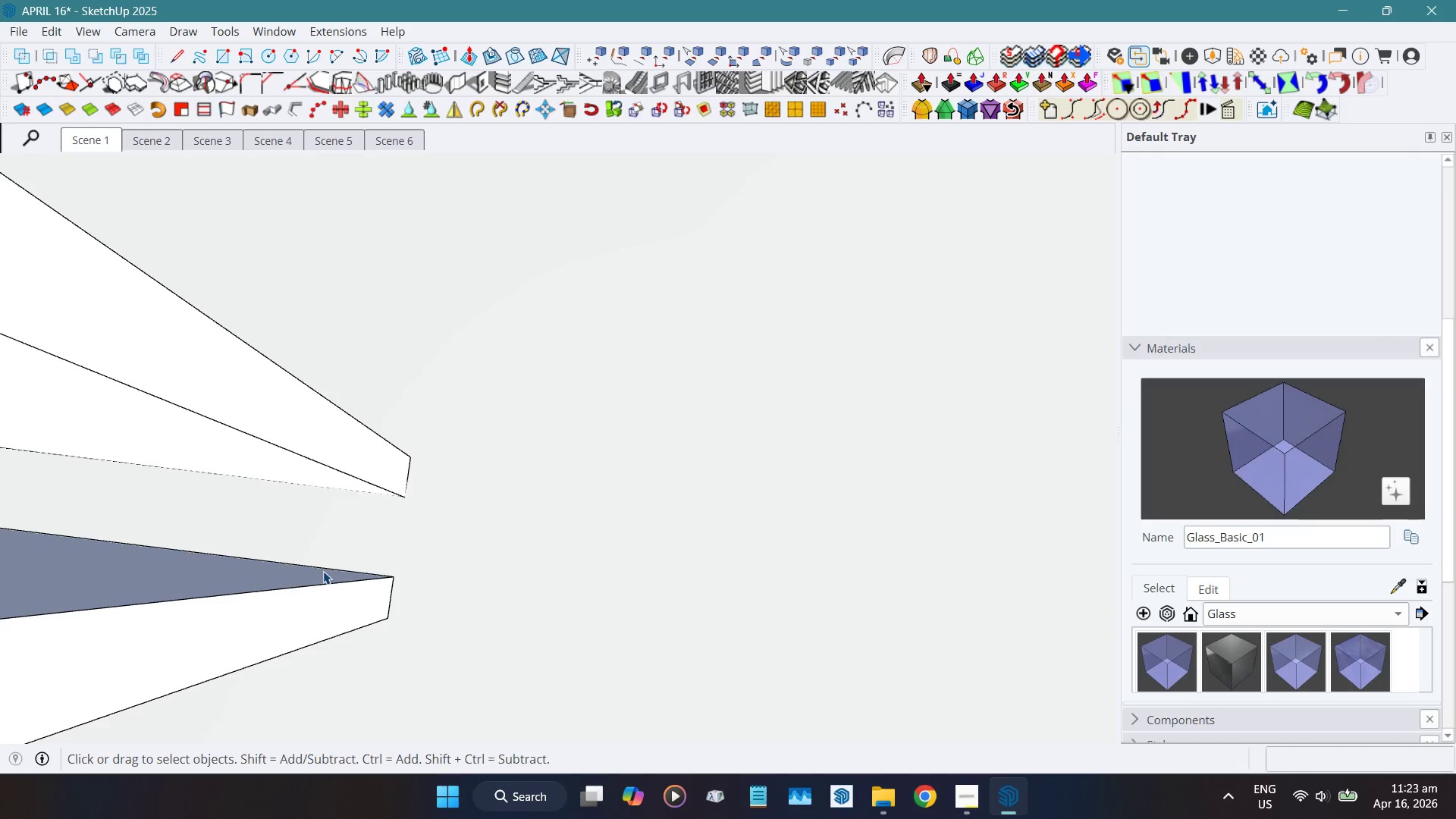 
key(T)
 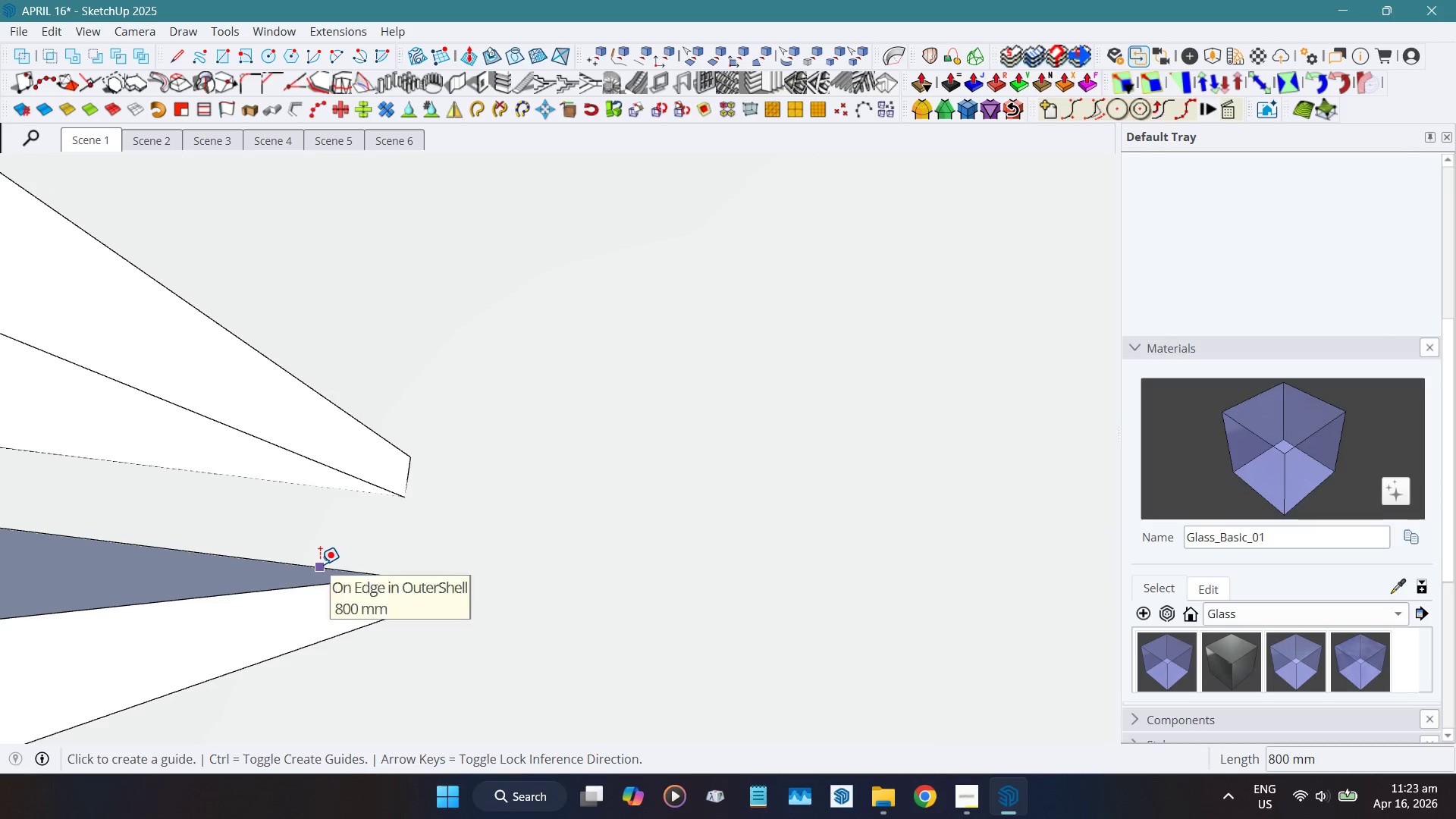 
double_click([320, 564])
 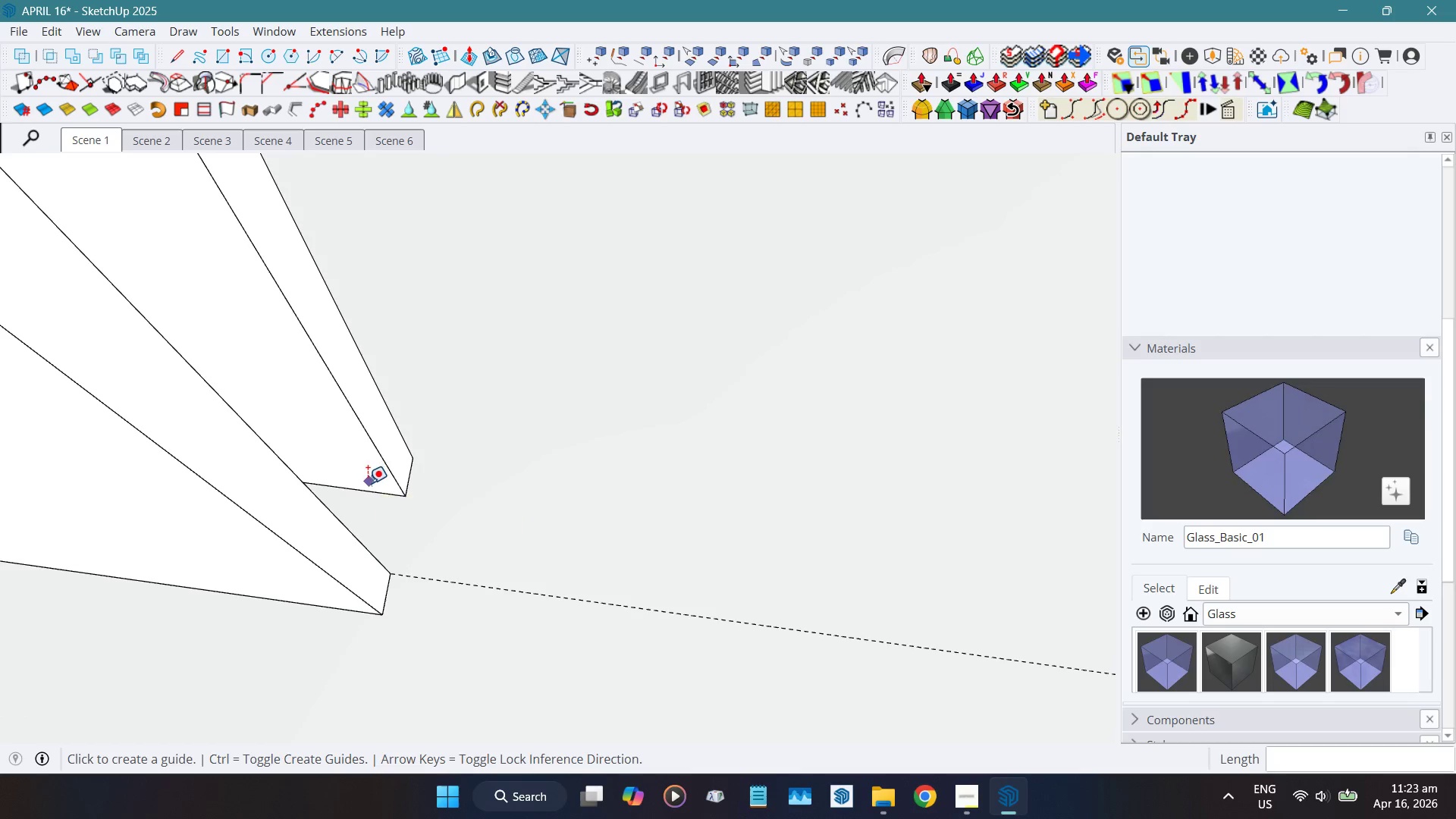 
double_click([366, 491])
 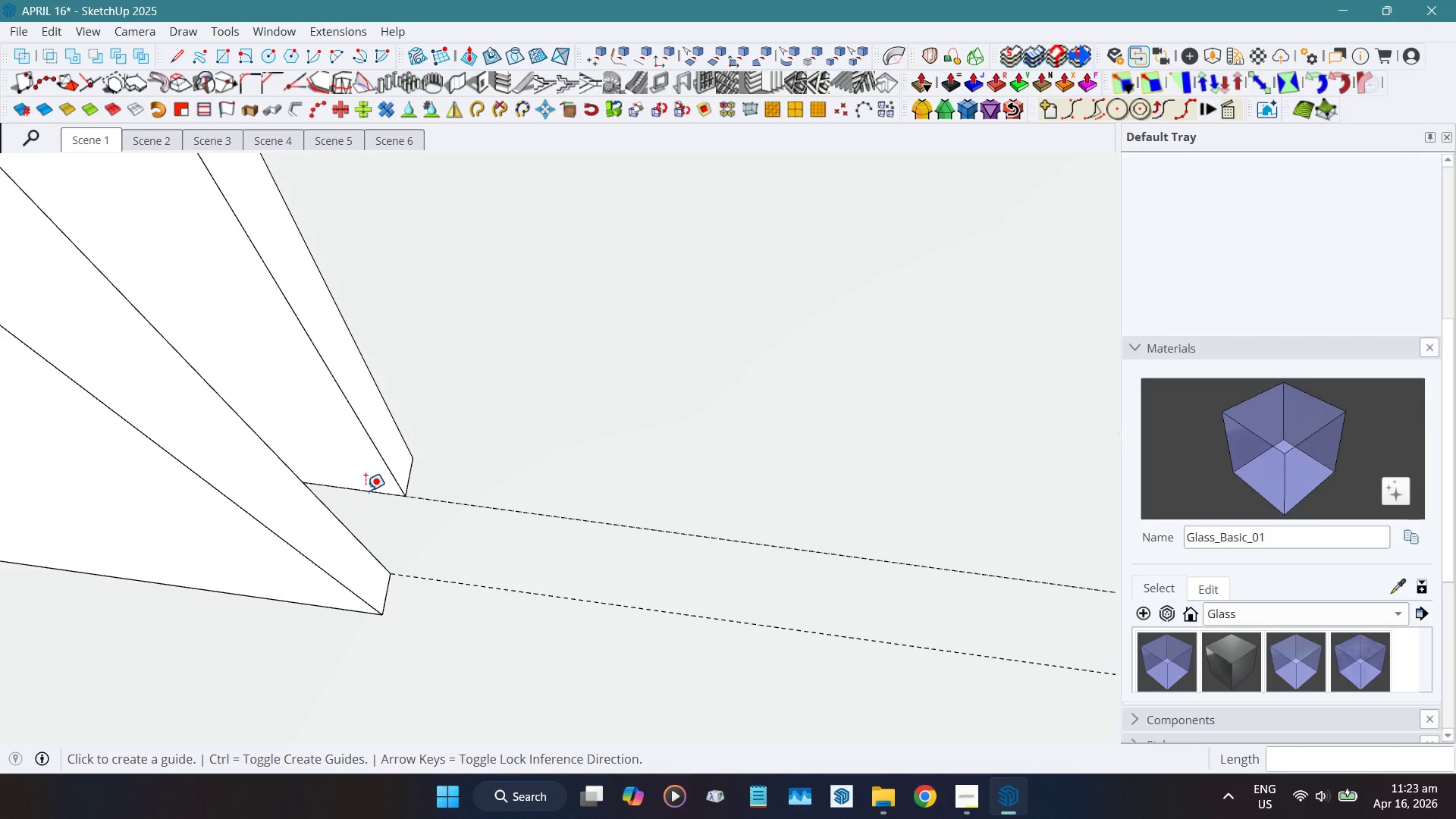 
key(R)
 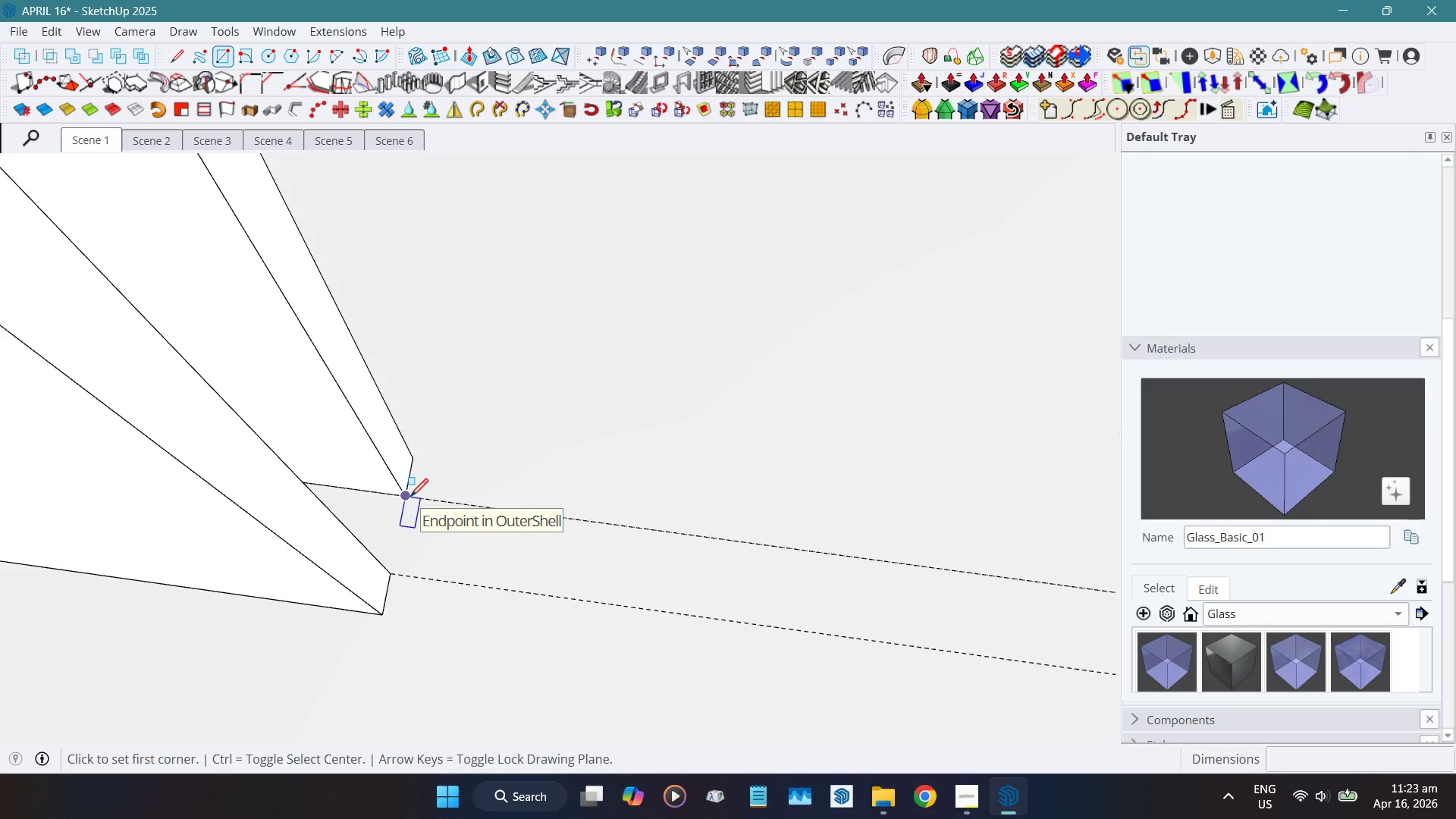 
left_click([410, 498])
 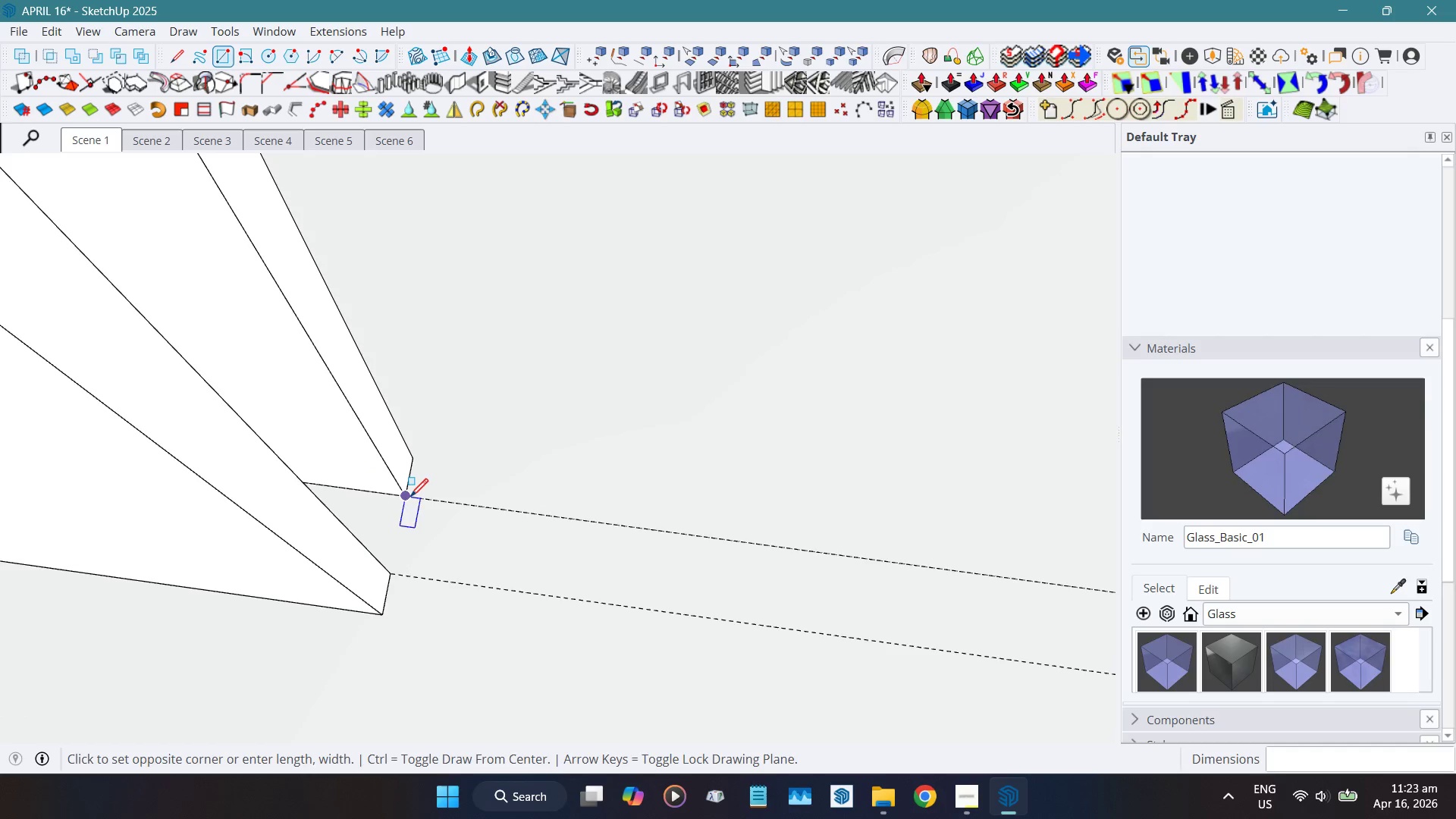 
scroll: coordinate [410, 498], scroll_direction: down, amount: 6.0
 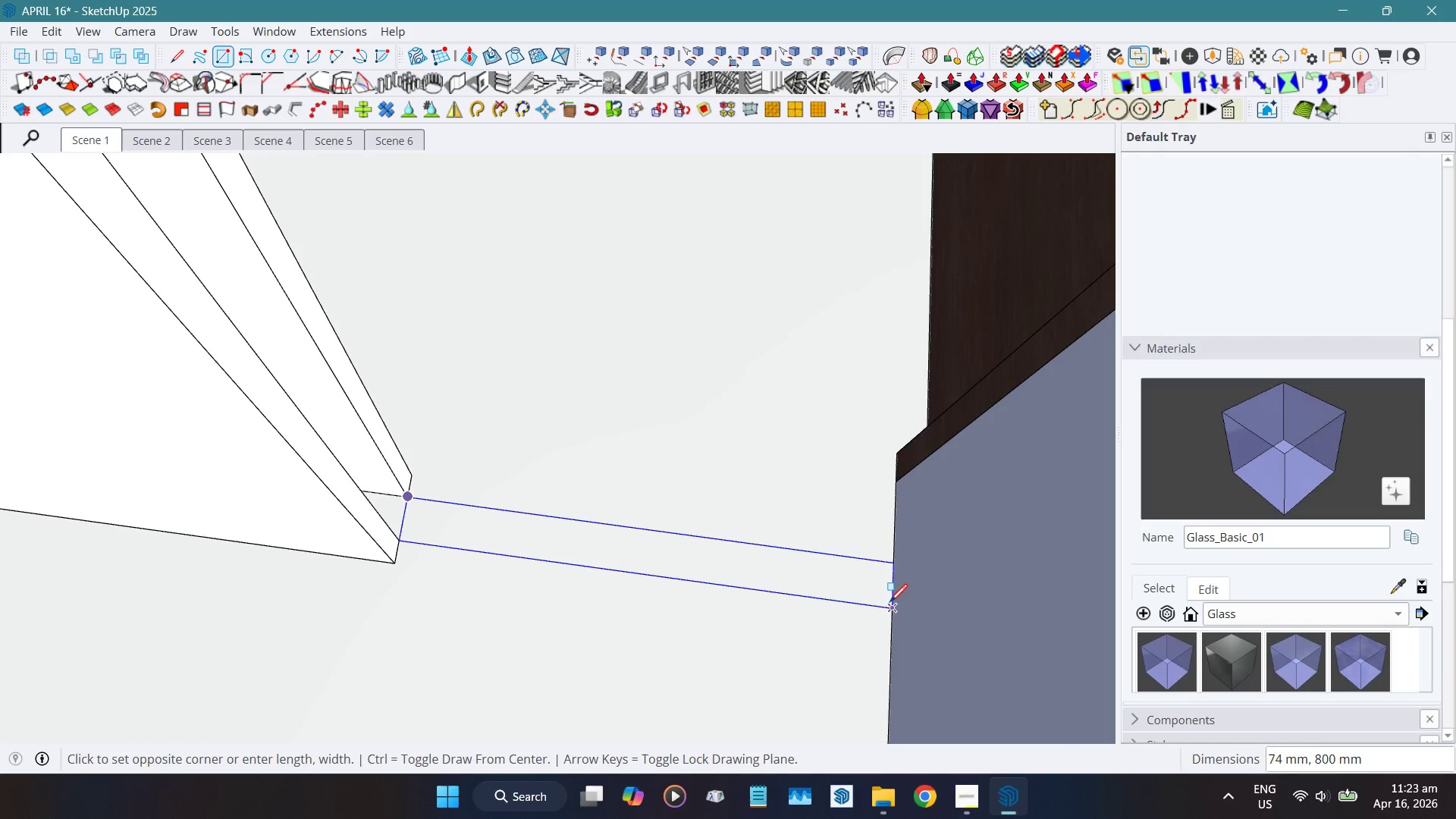 
left_click([890, 604])
 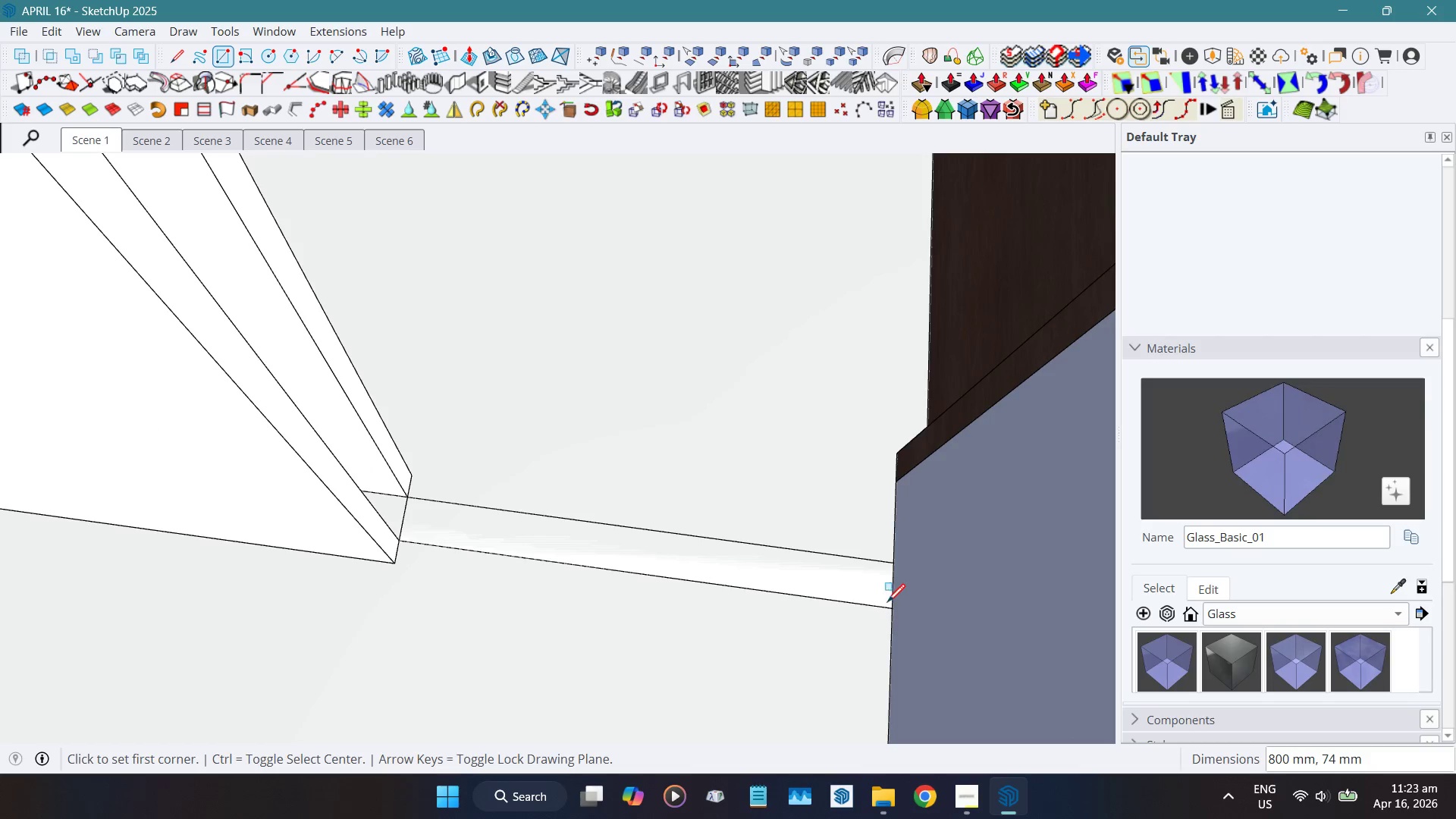 
key(Space)
 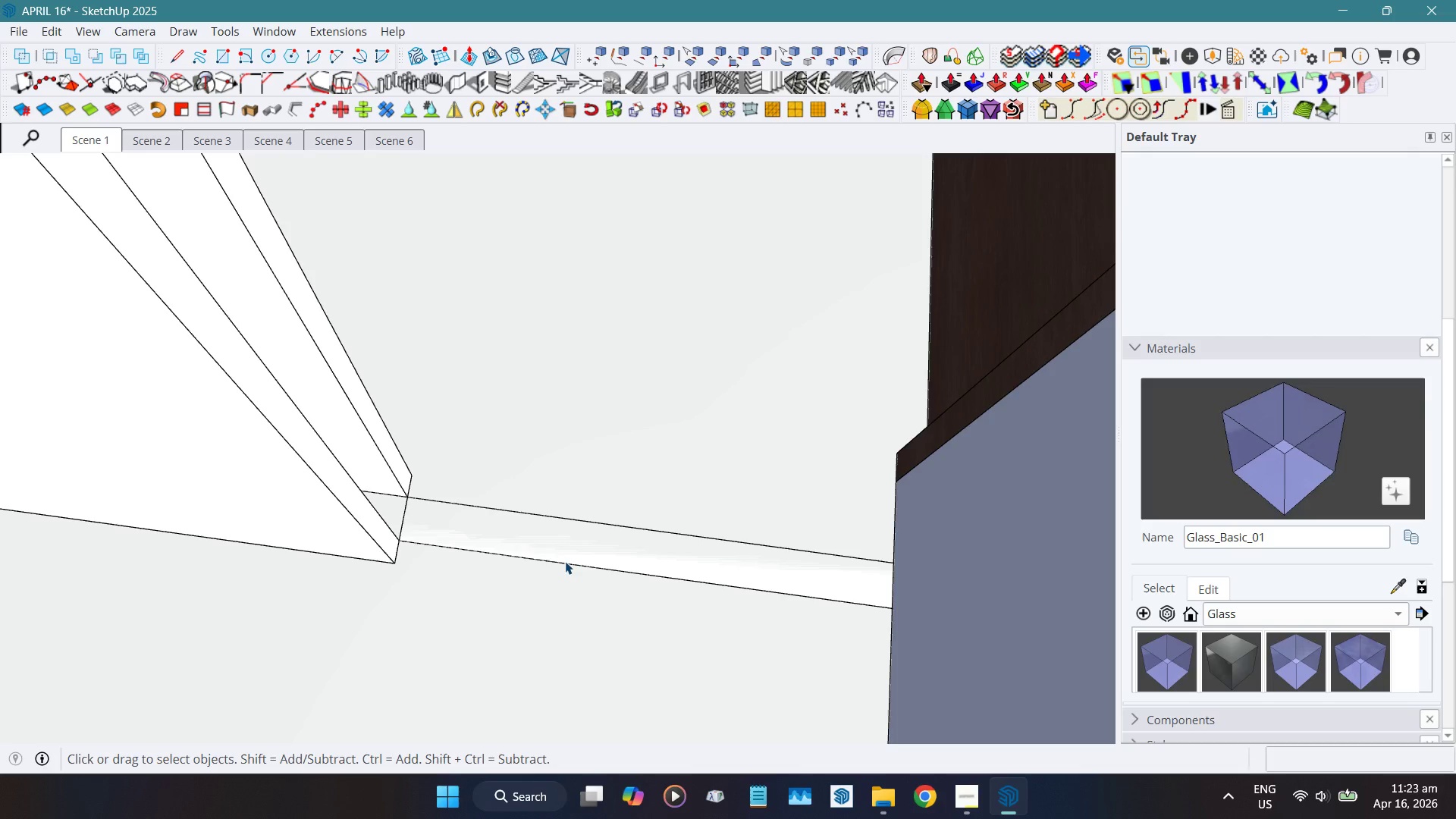 
scroll: coordinate [564, 560], scroll_direction: up, amount: 5.0
 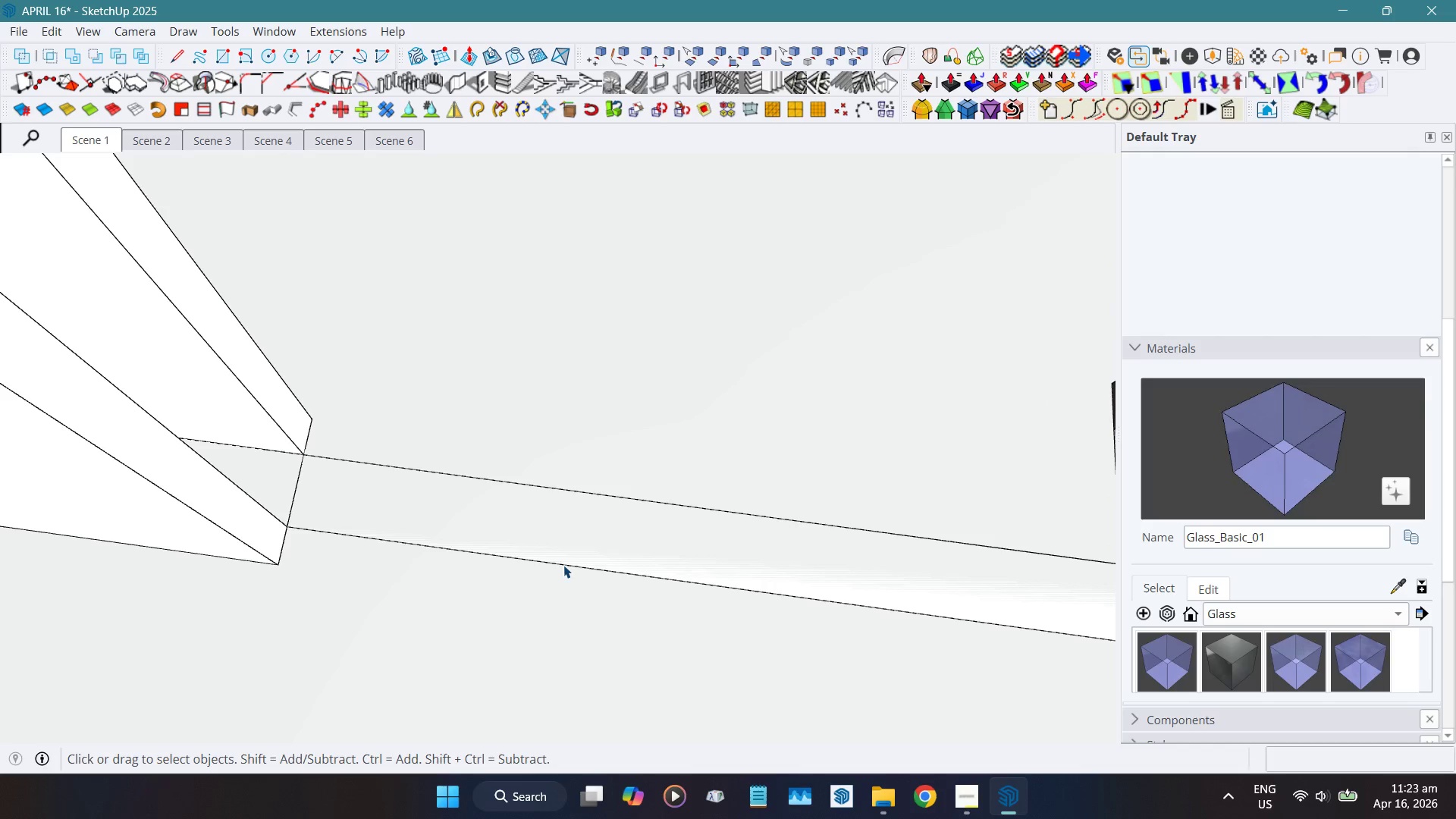 
left_click([563, 565])
 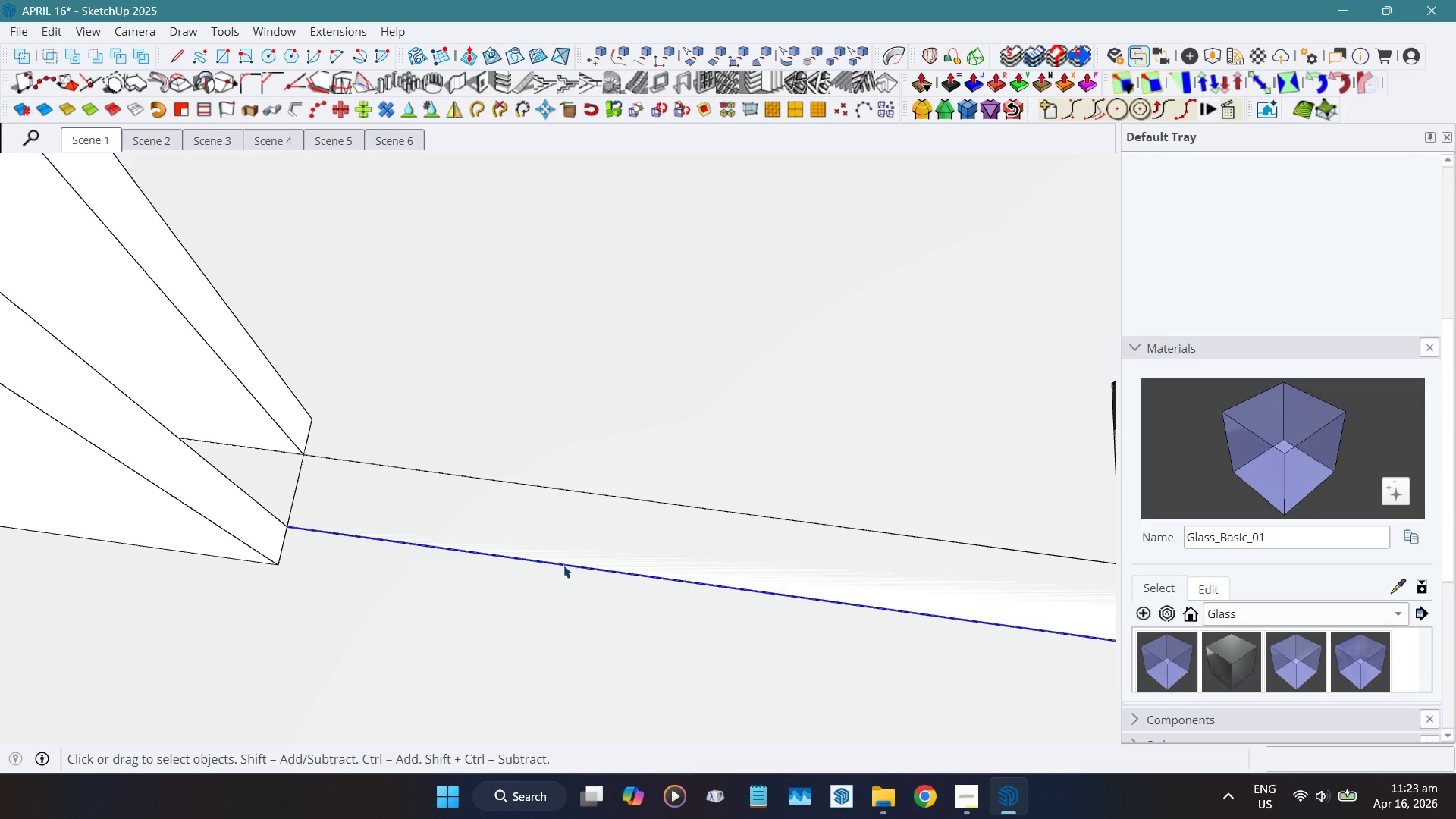 
key(Shift+W)
 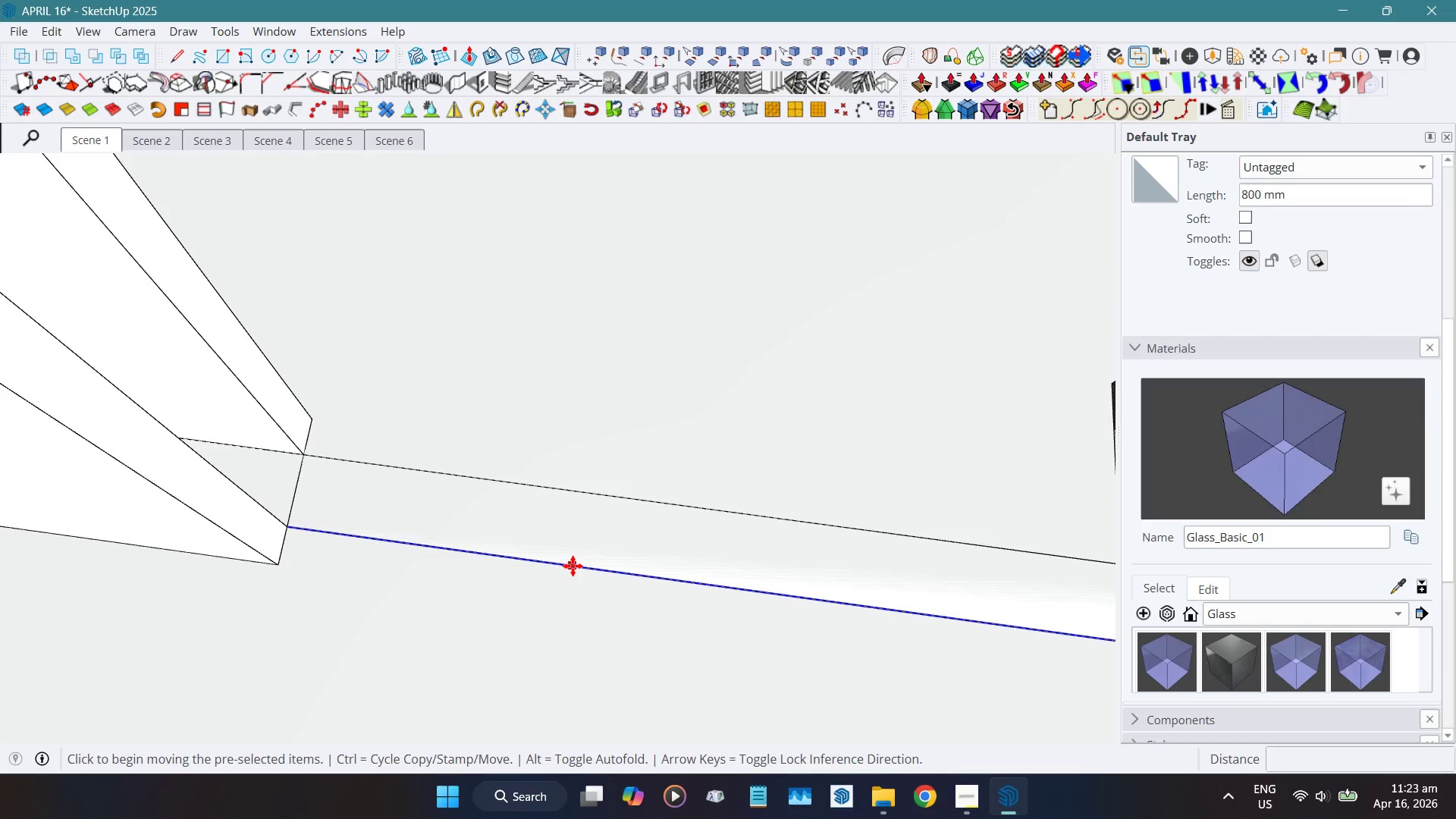 
left_click([573, 566])
 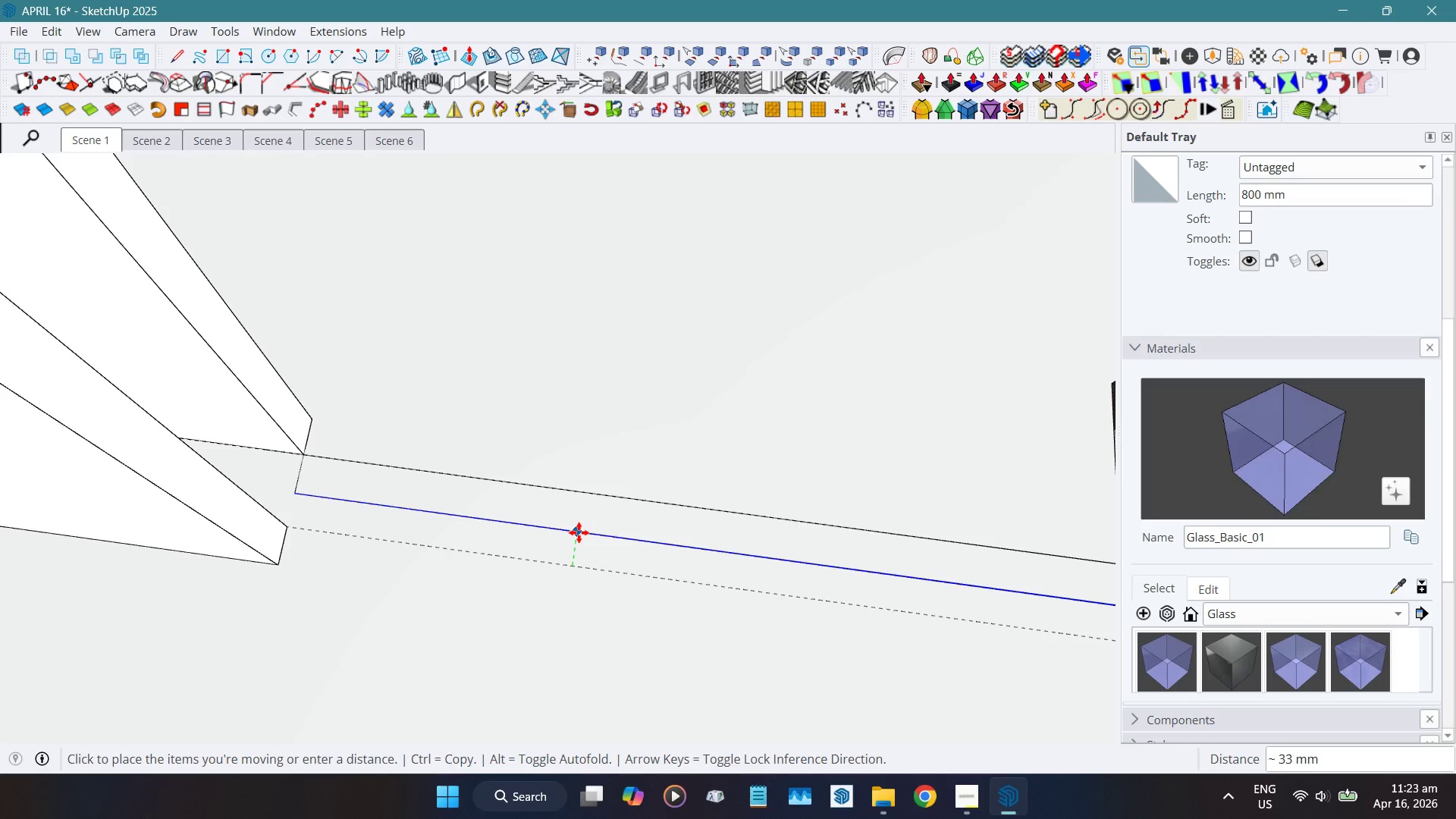 
key(Numpad2)
 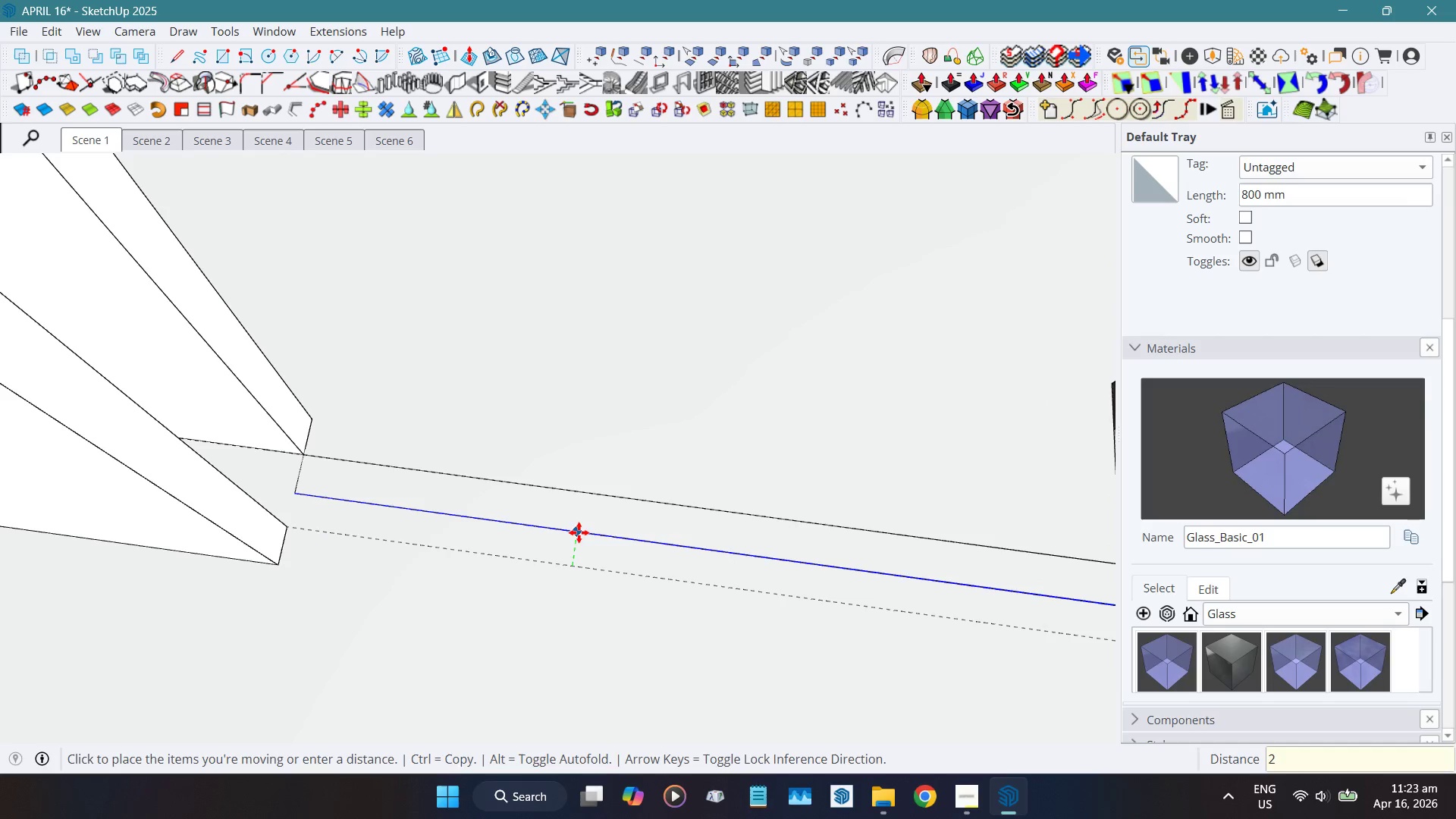 
key(NumpadEnter)
 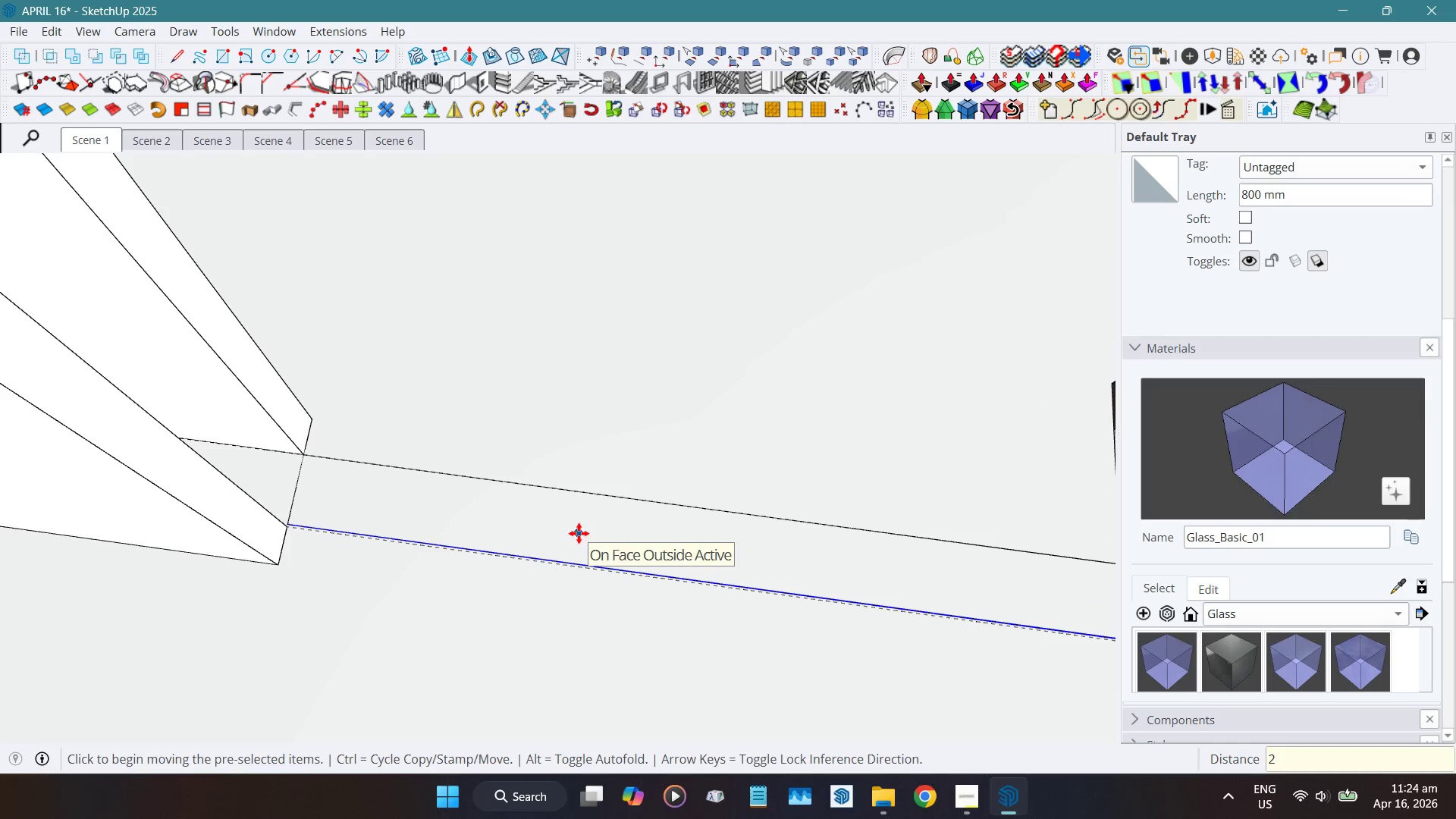 
key(Space)
 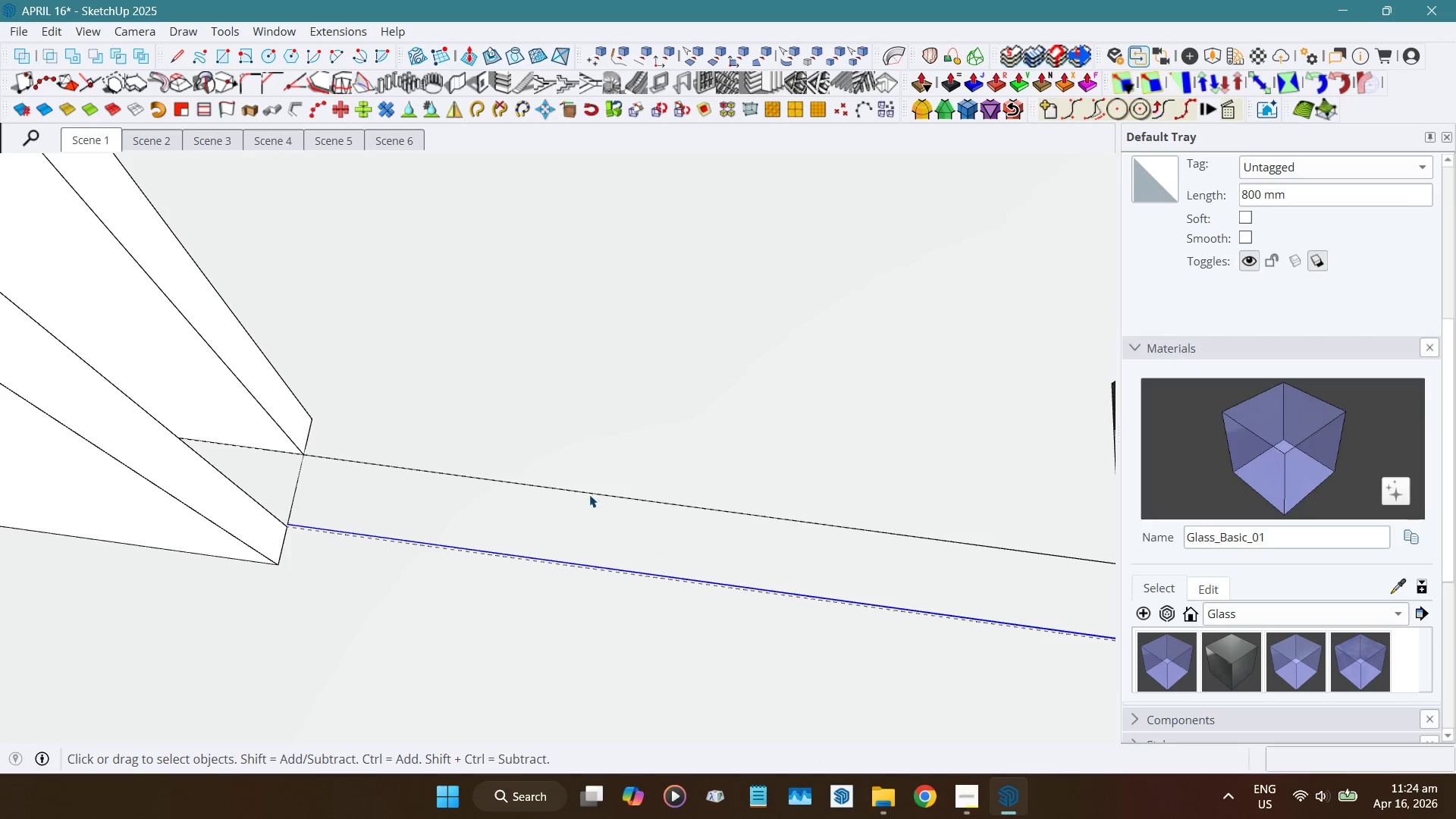 
left_click([589, 494])
 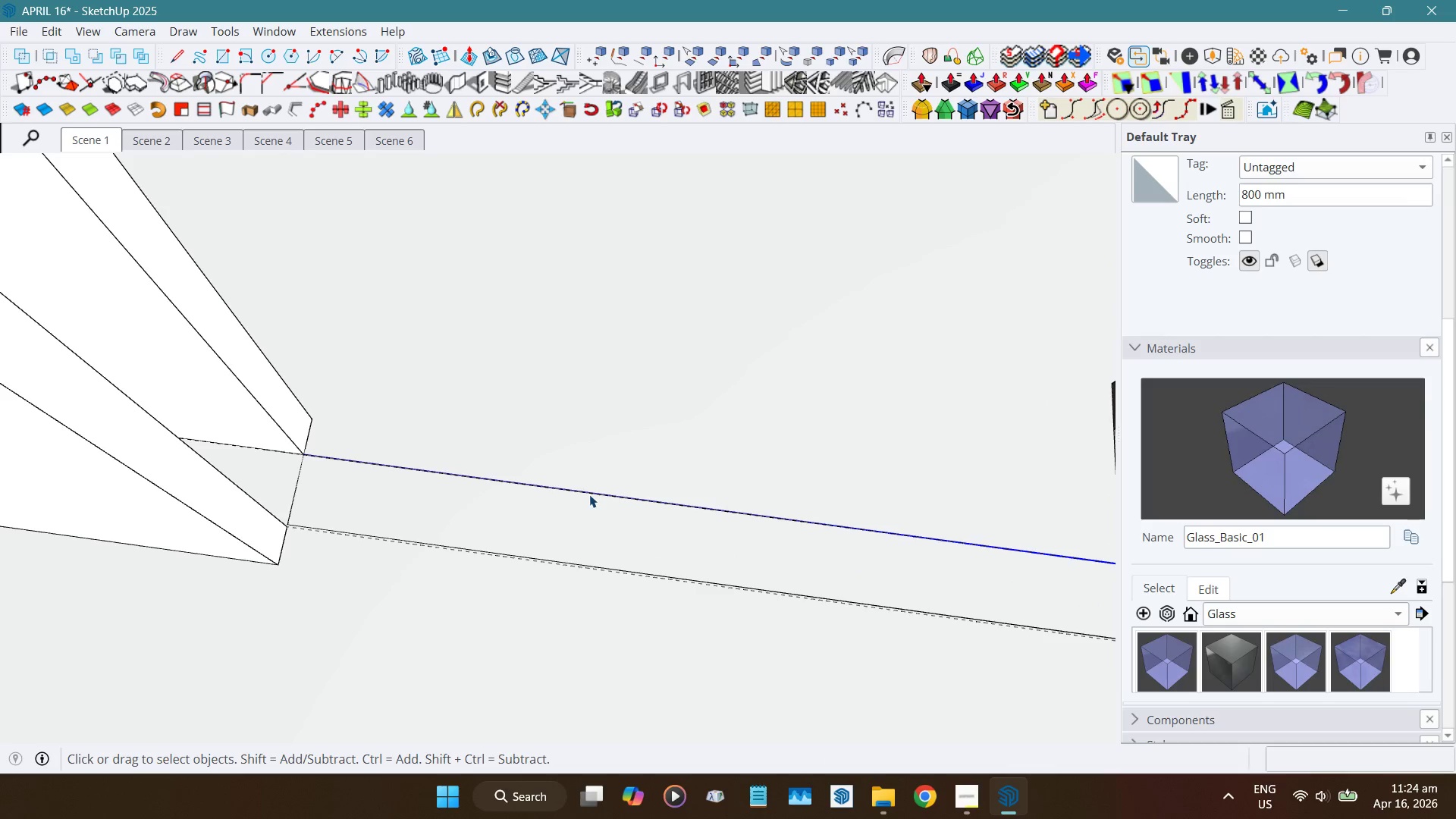 
key(Shift+W)
 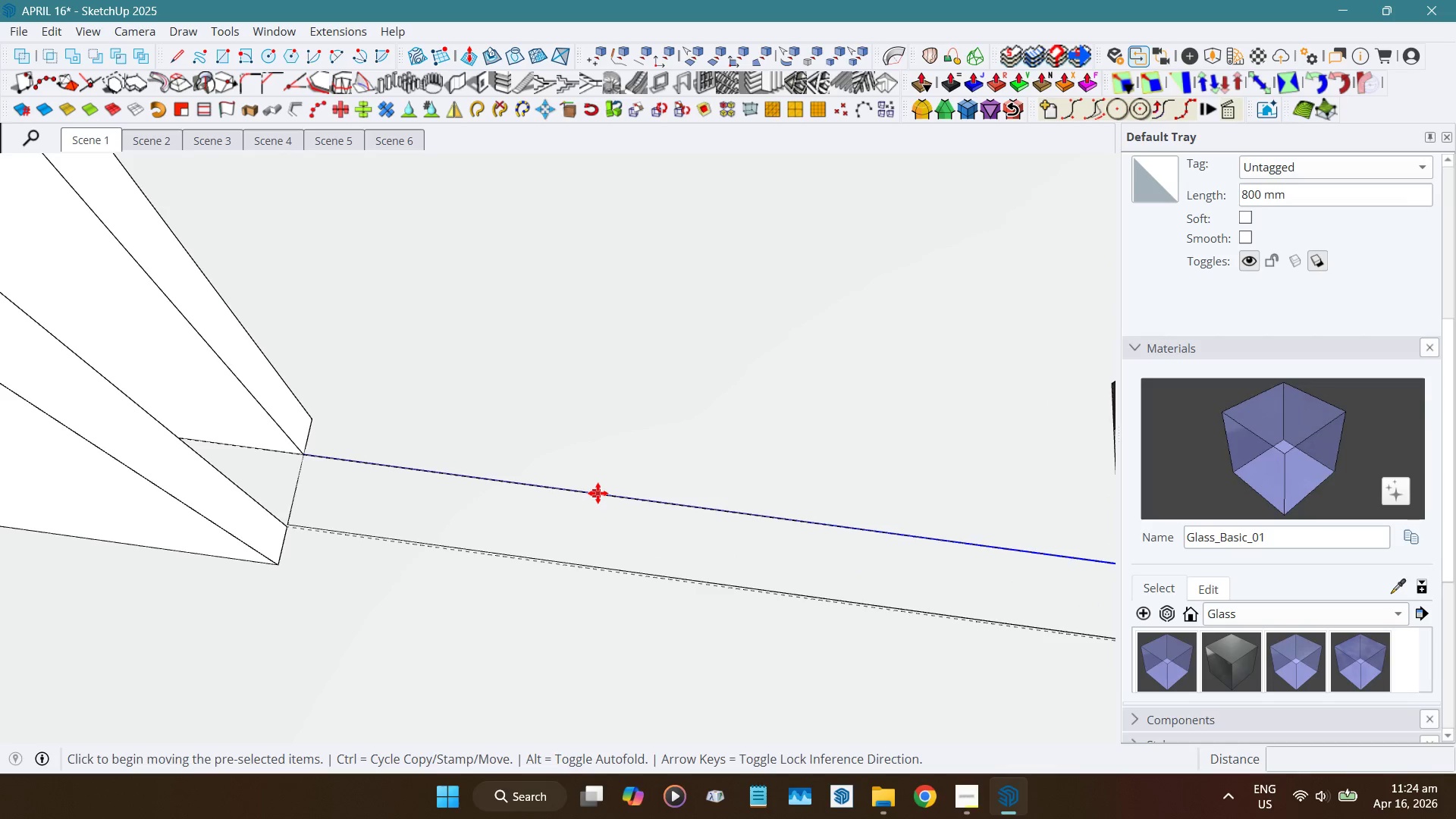 
left_click([598, 493])
 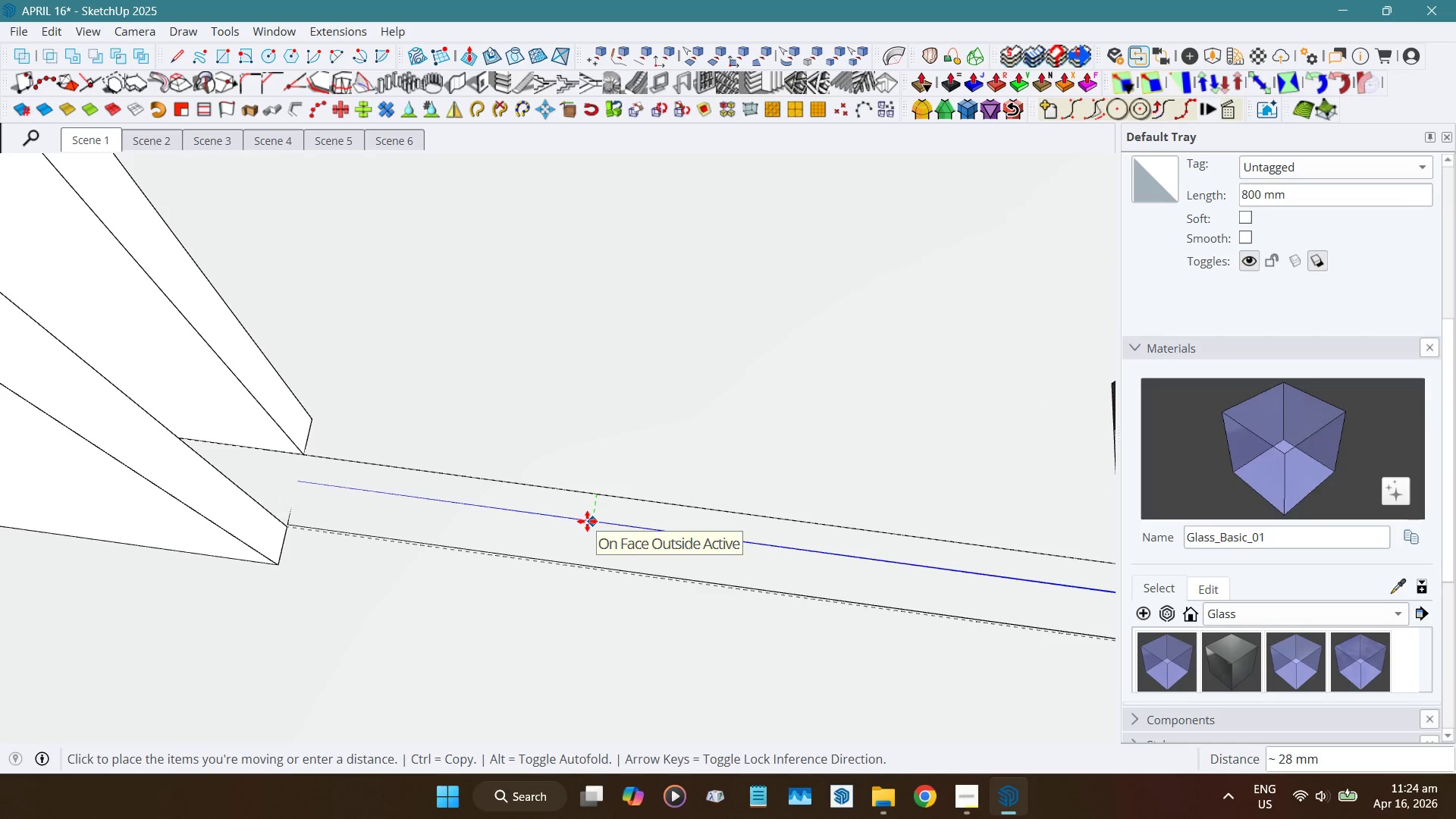 
key(Numpad2)
 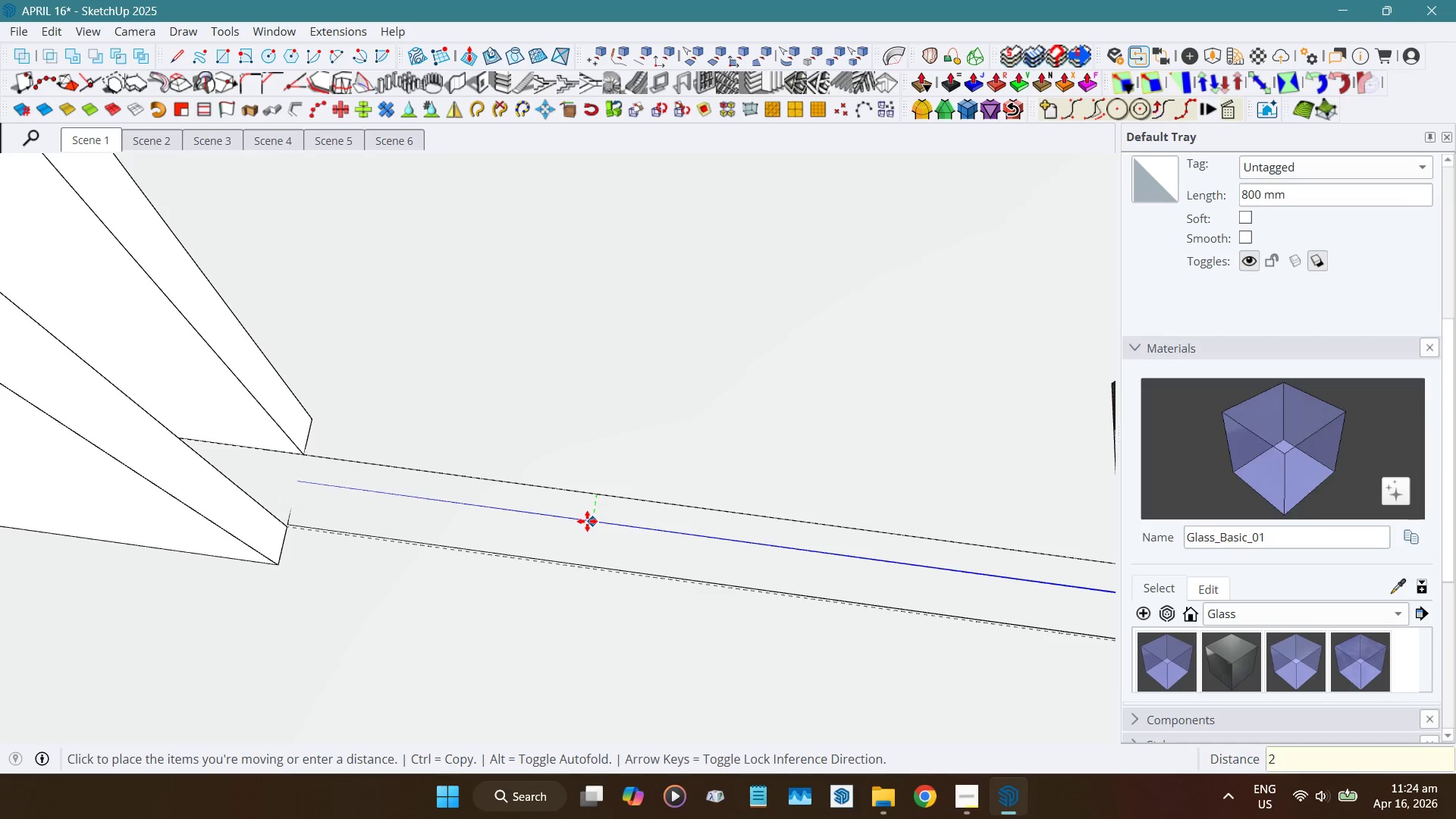 
key(NumpadEnter)
 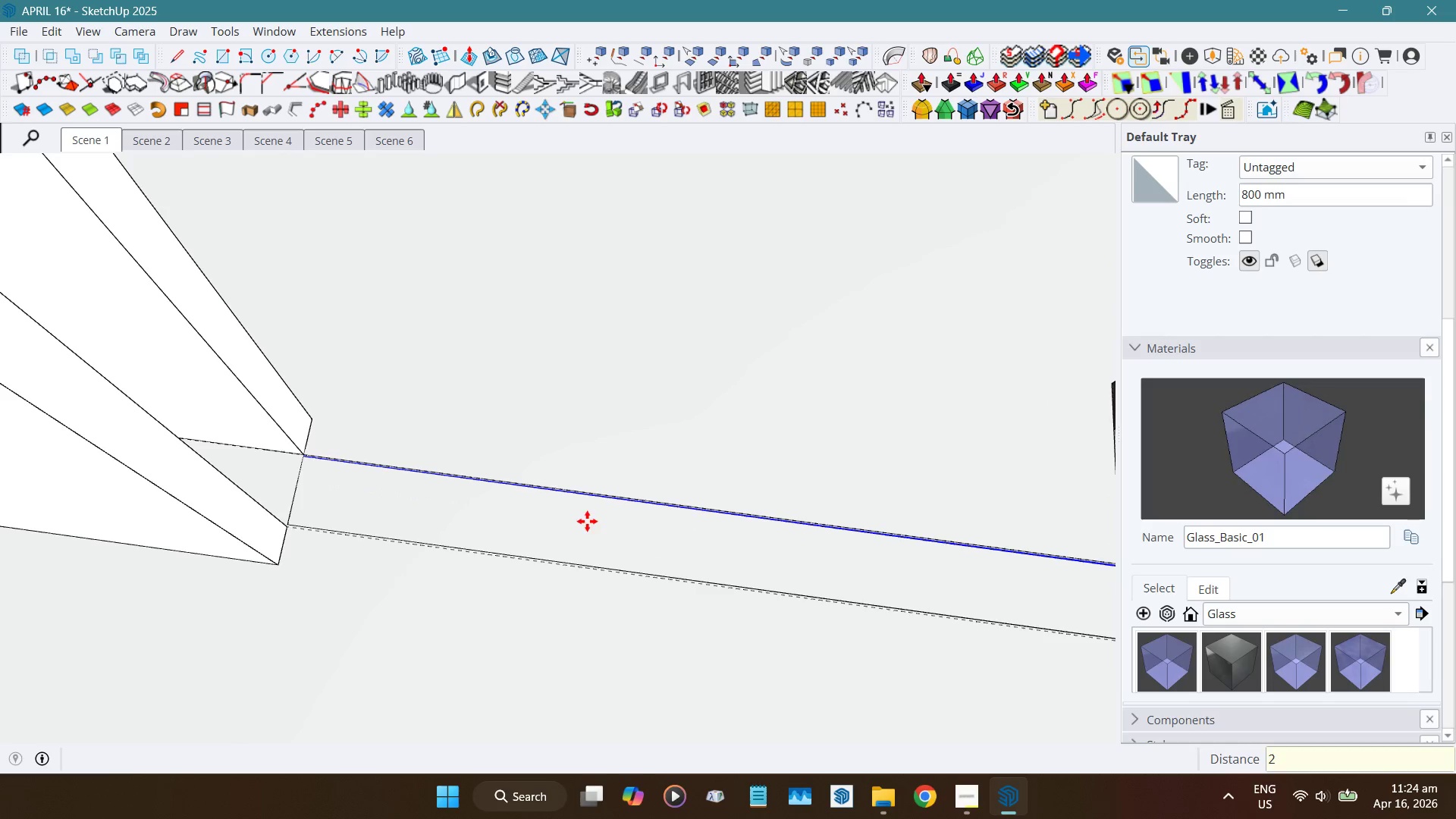 
key(Space)
 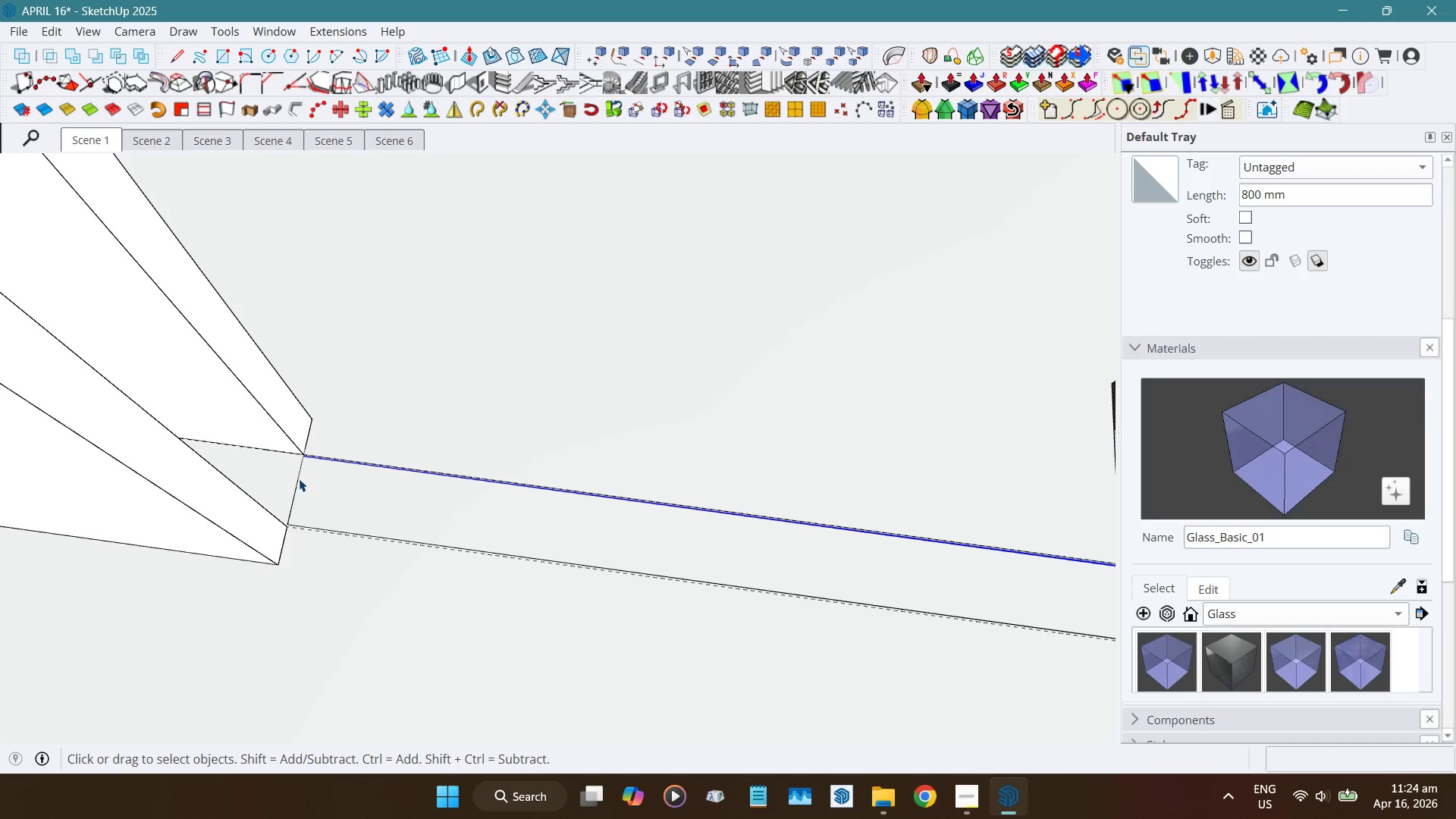 
left_click([298, 477])
 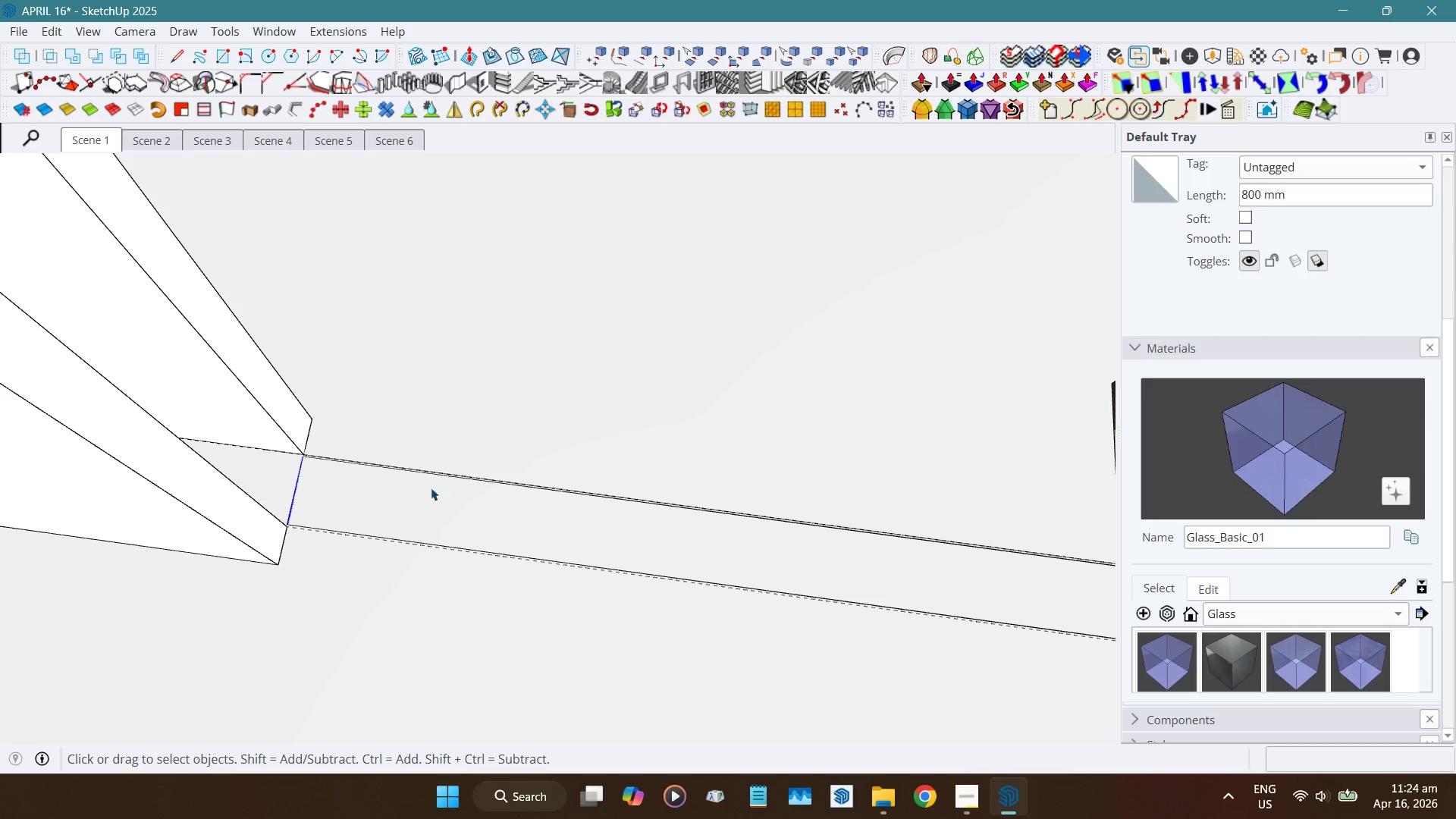 
key(Shift+ShiftLeft)
 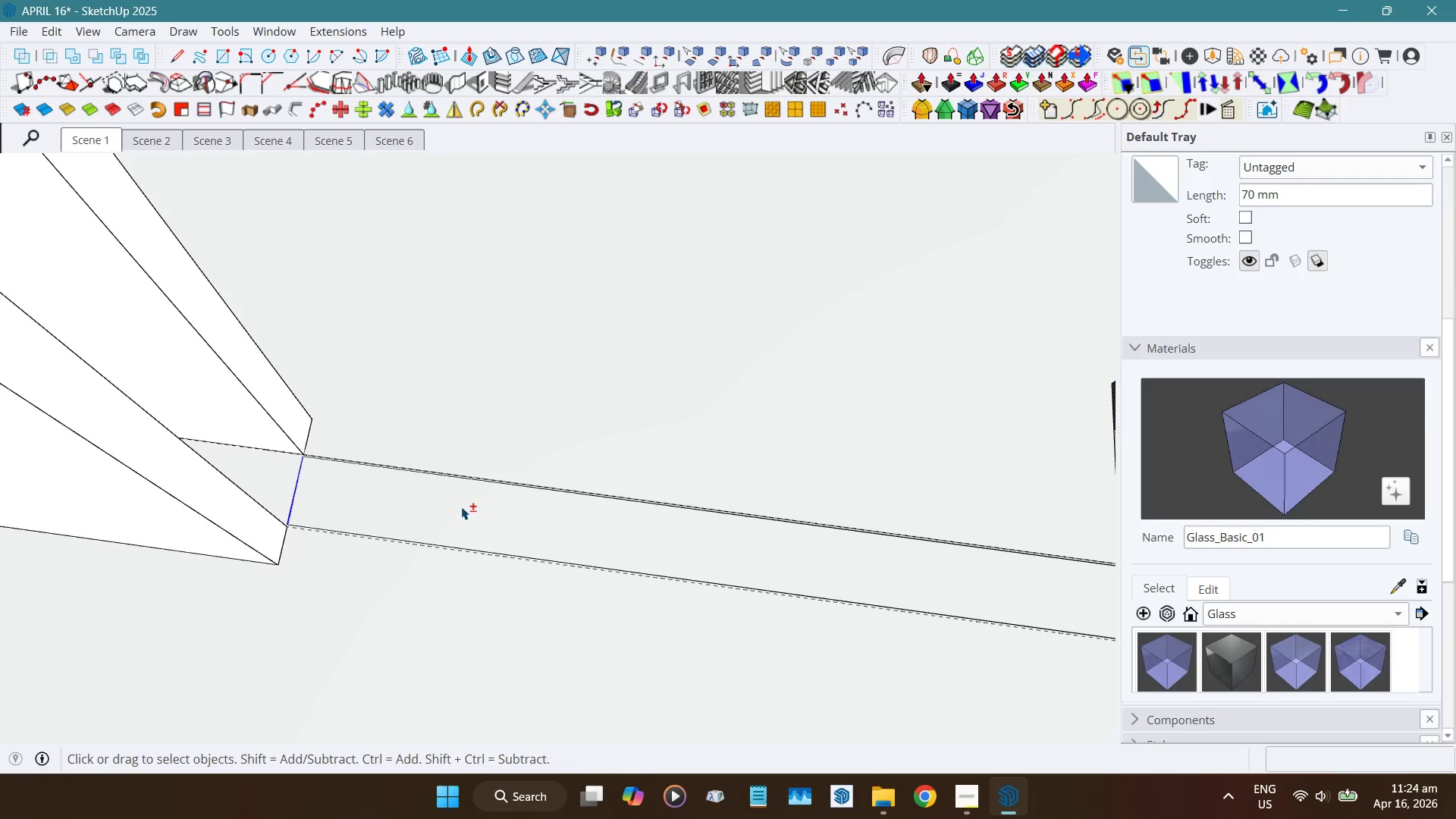 
key(Shift+W)
 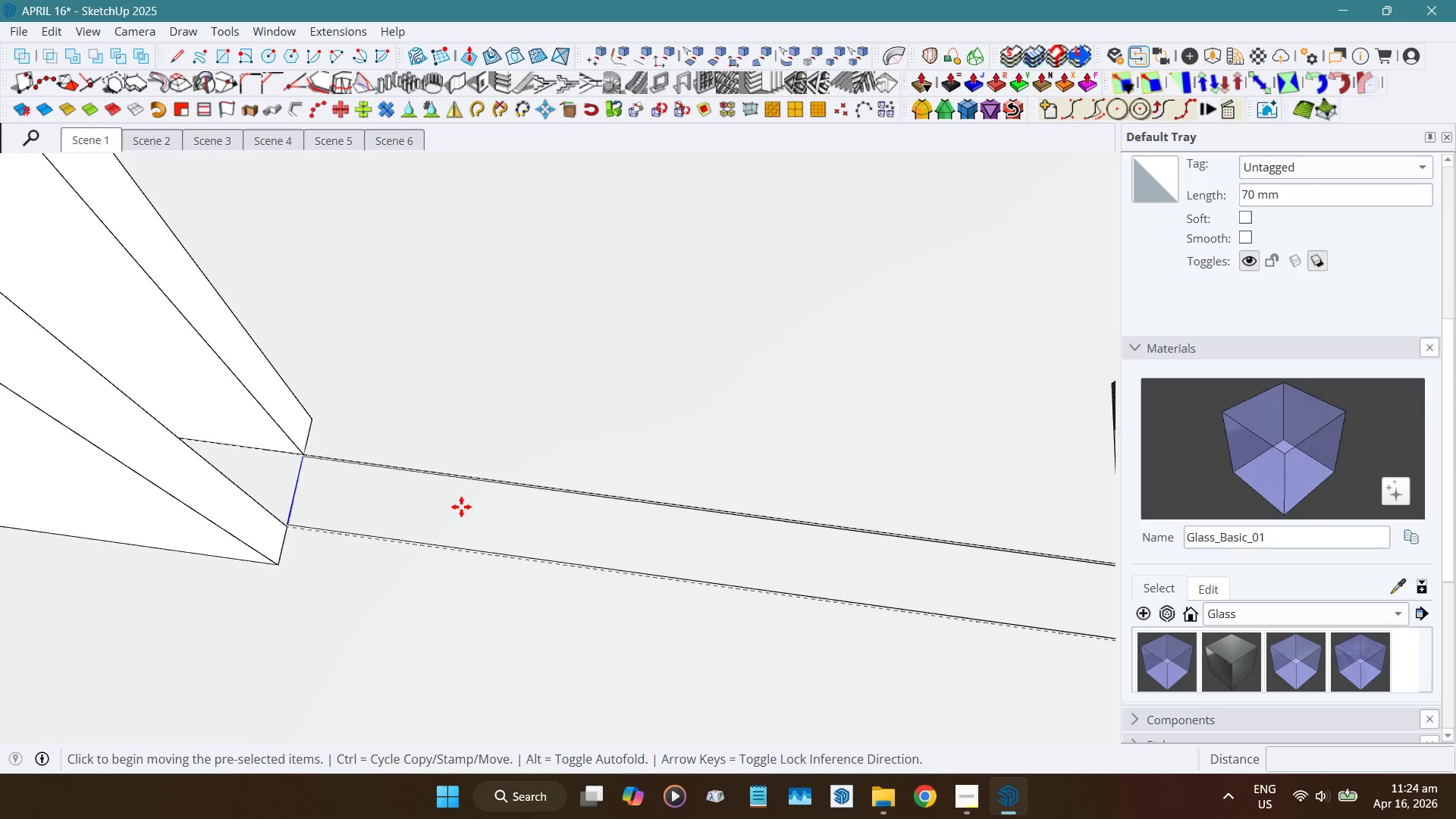 
left_click([461, 507])
 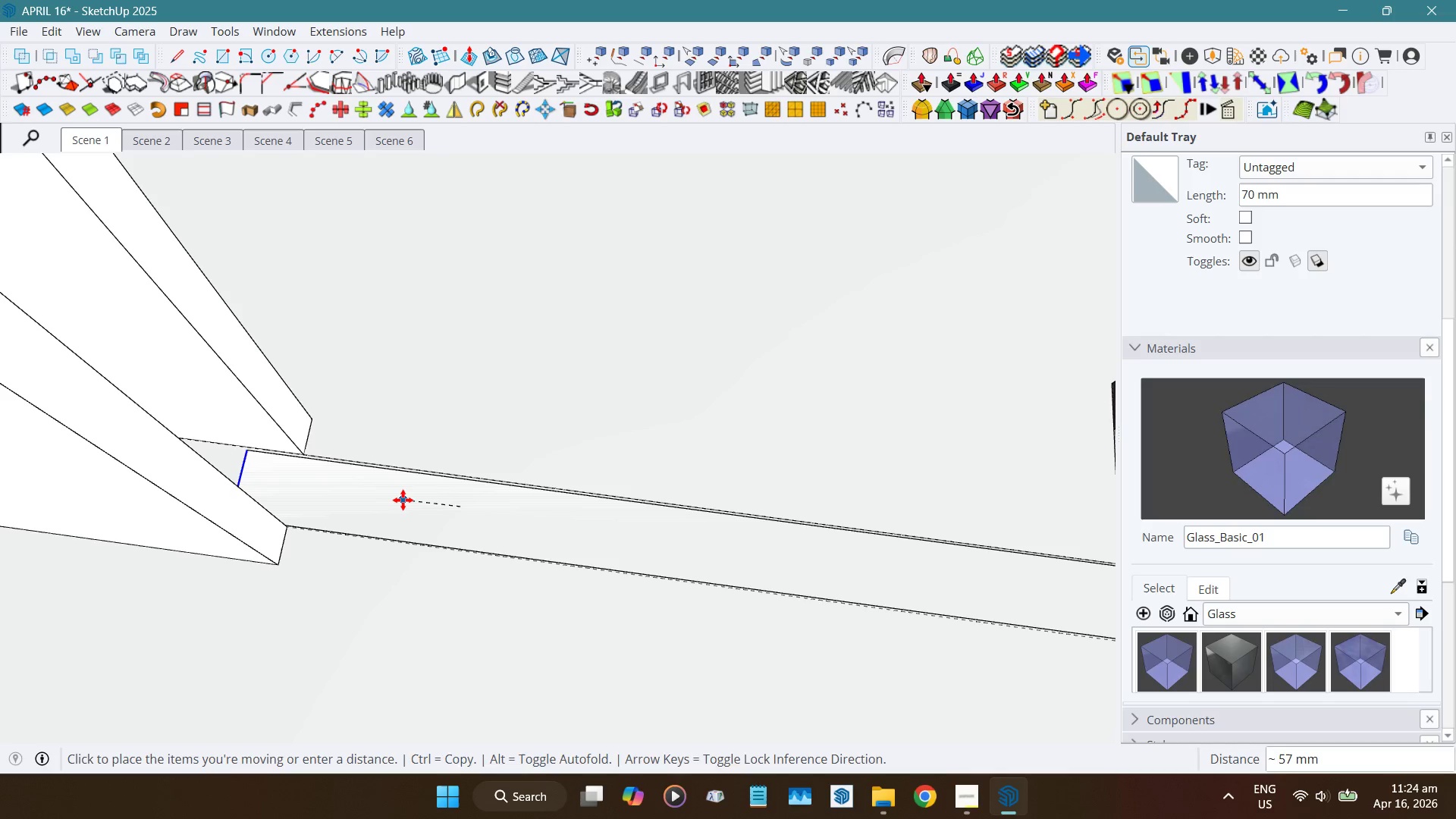 
key(ArrowLeft)
 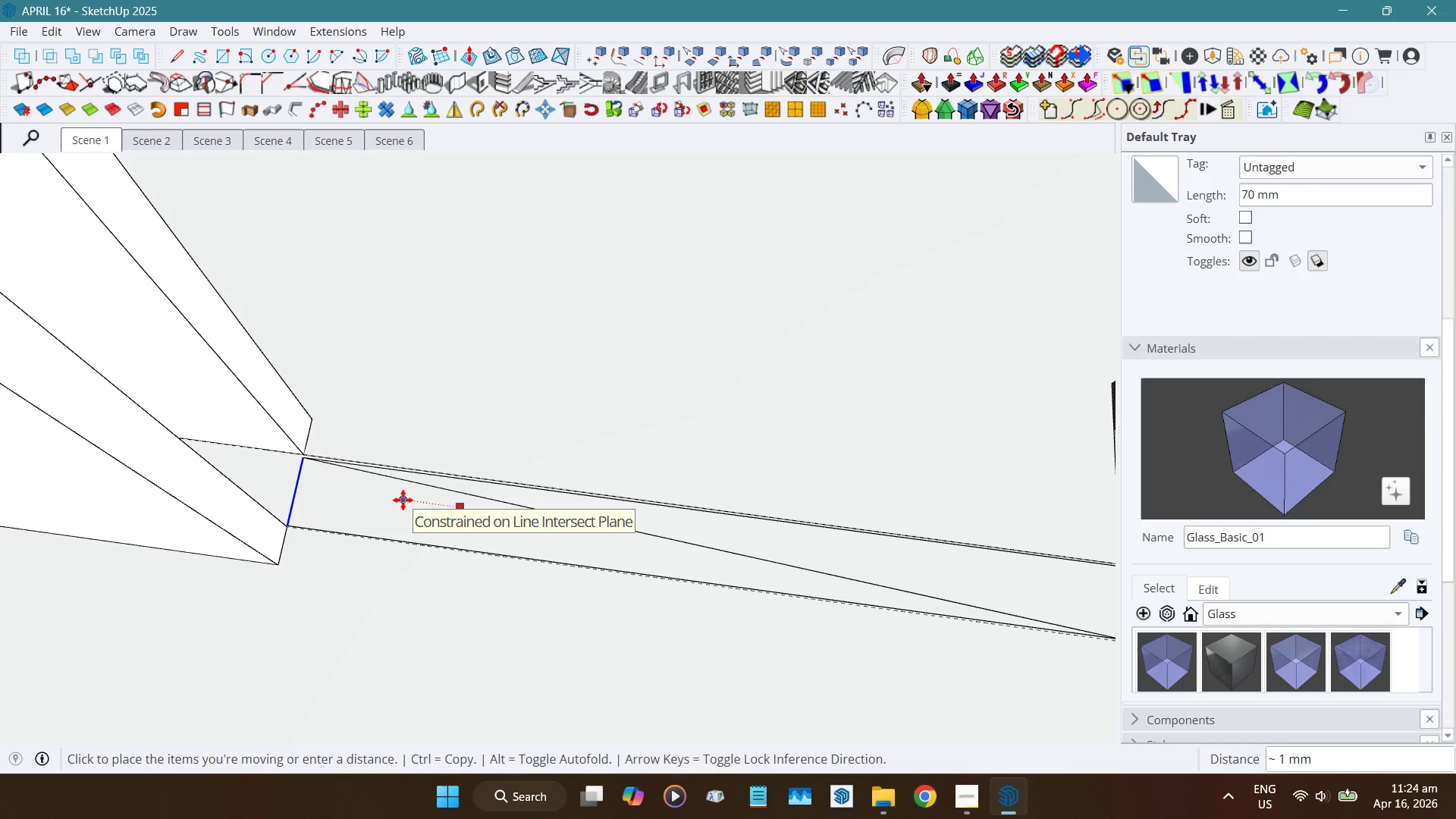 
key(ArrowRight)
 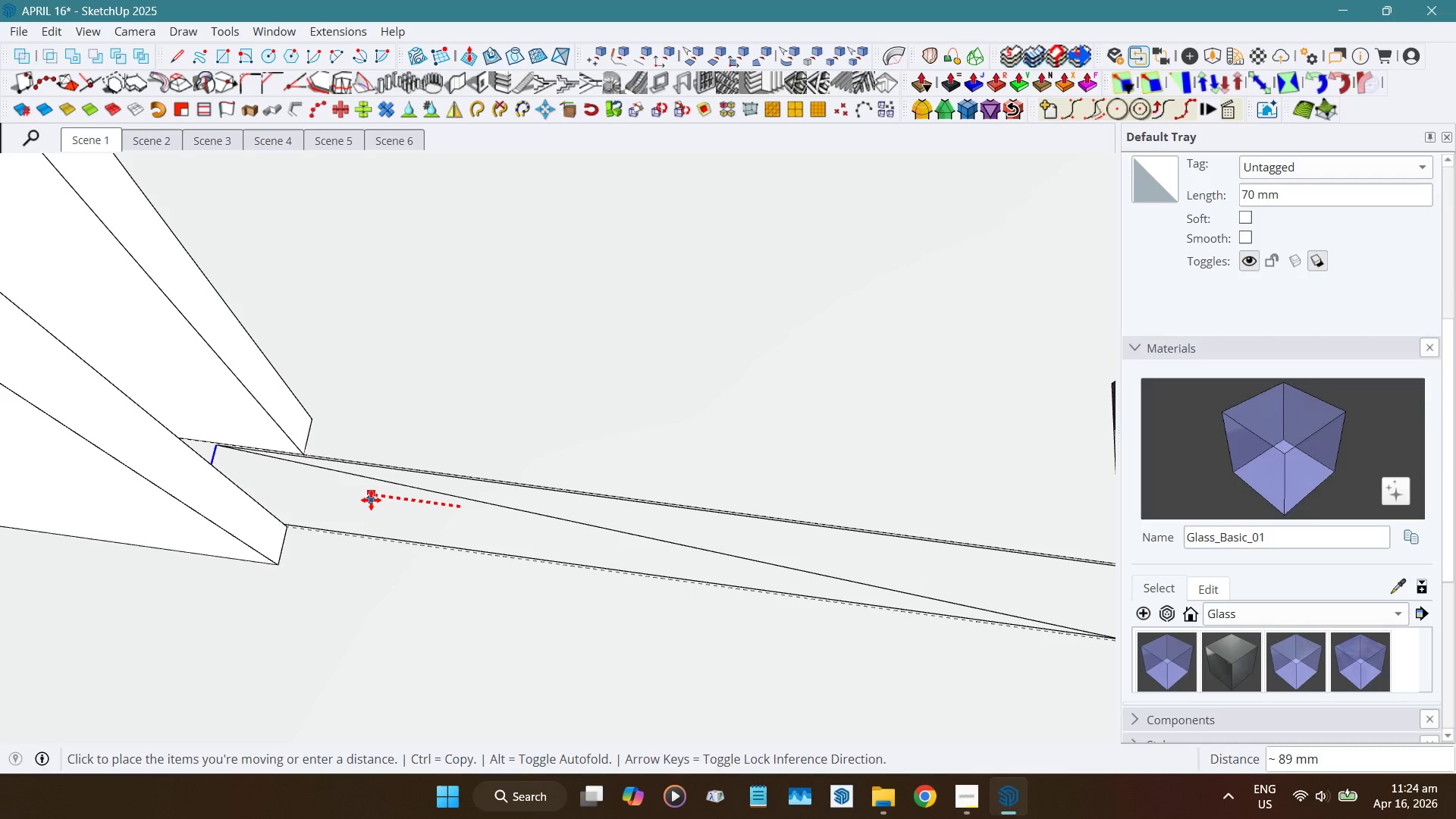 
key(Space)
 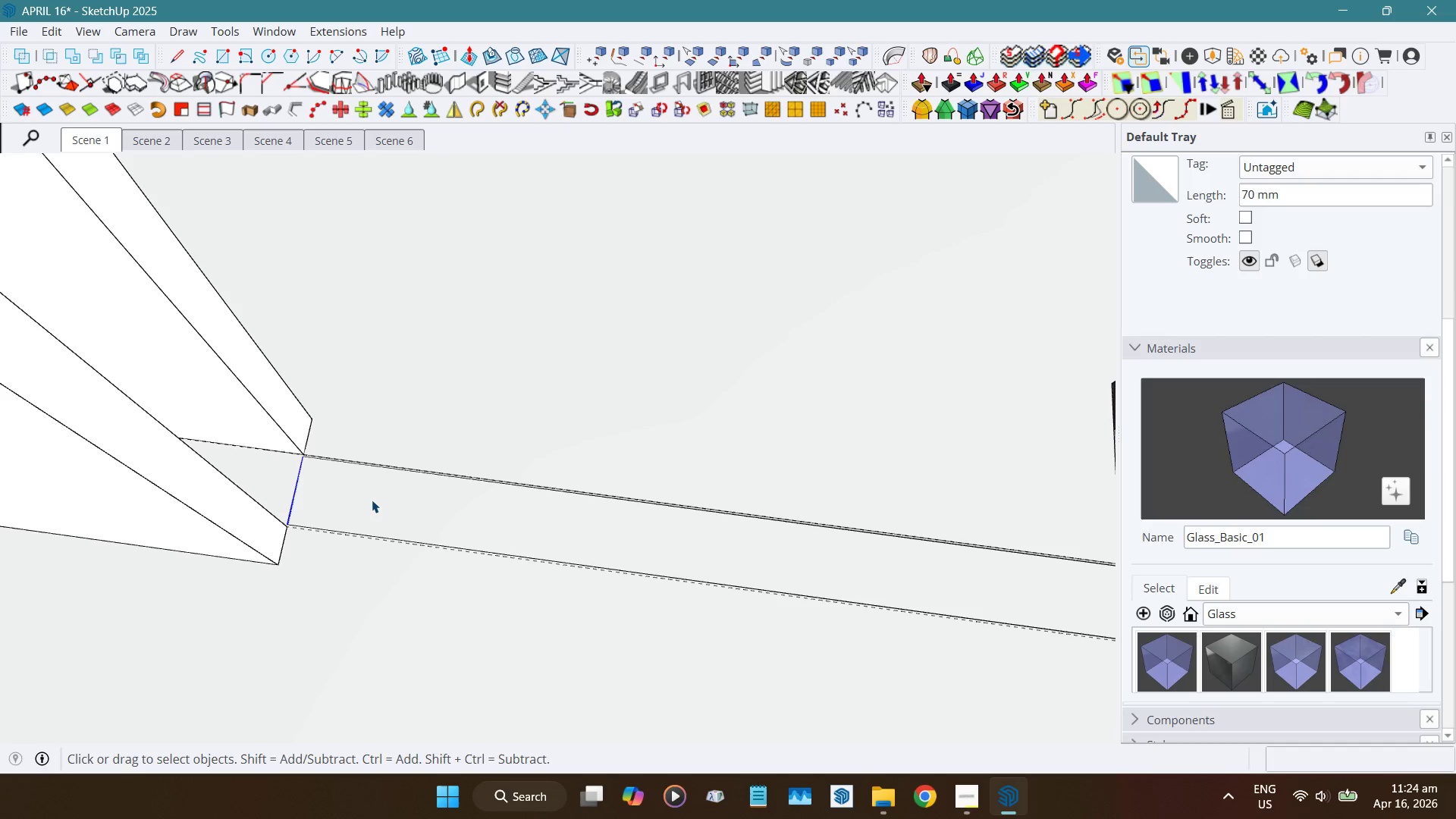 
scroll: coordinate [373, 500], scroll_direction: down, amount: 5.0
 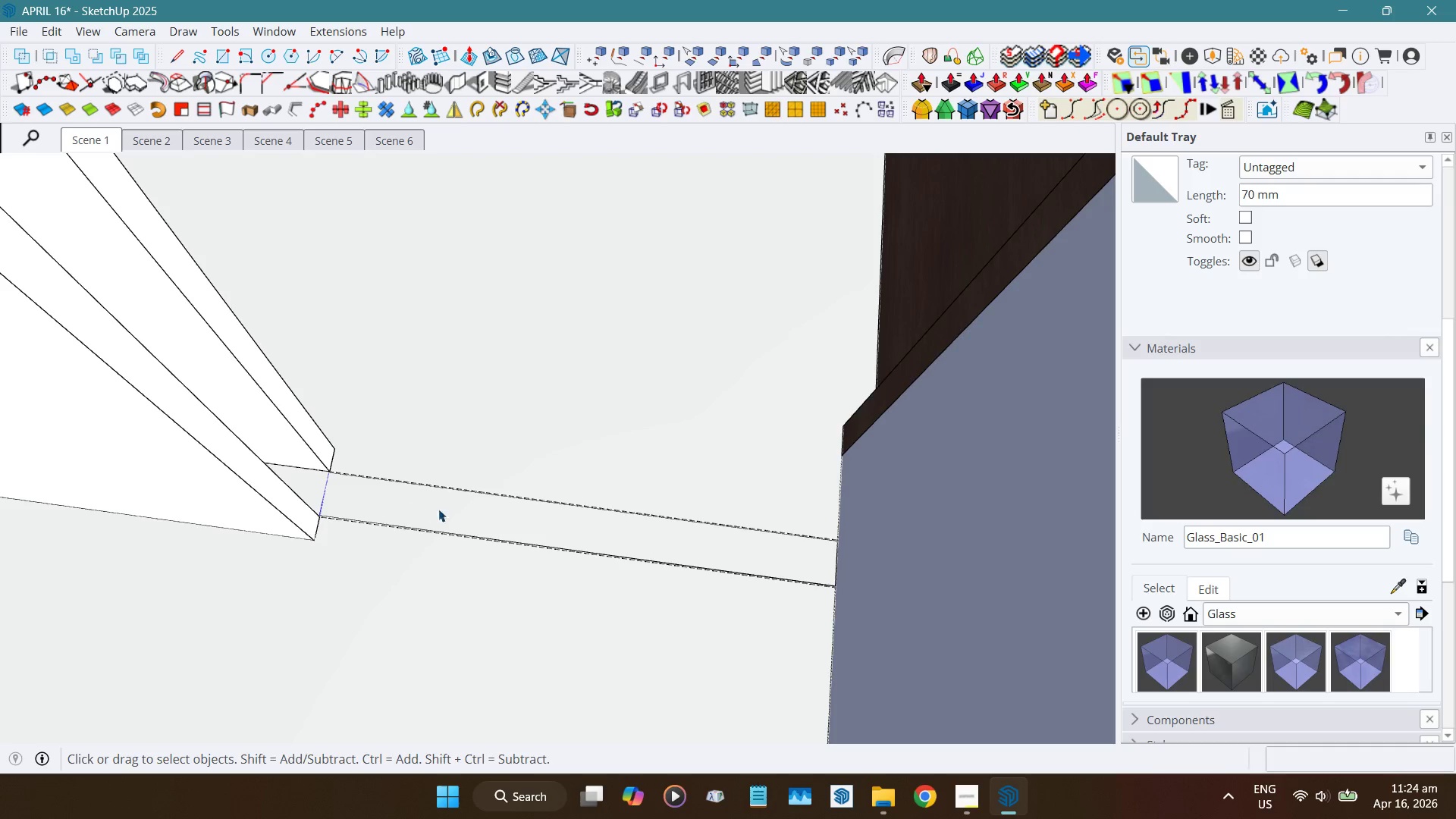 
left_click([444, 513])
 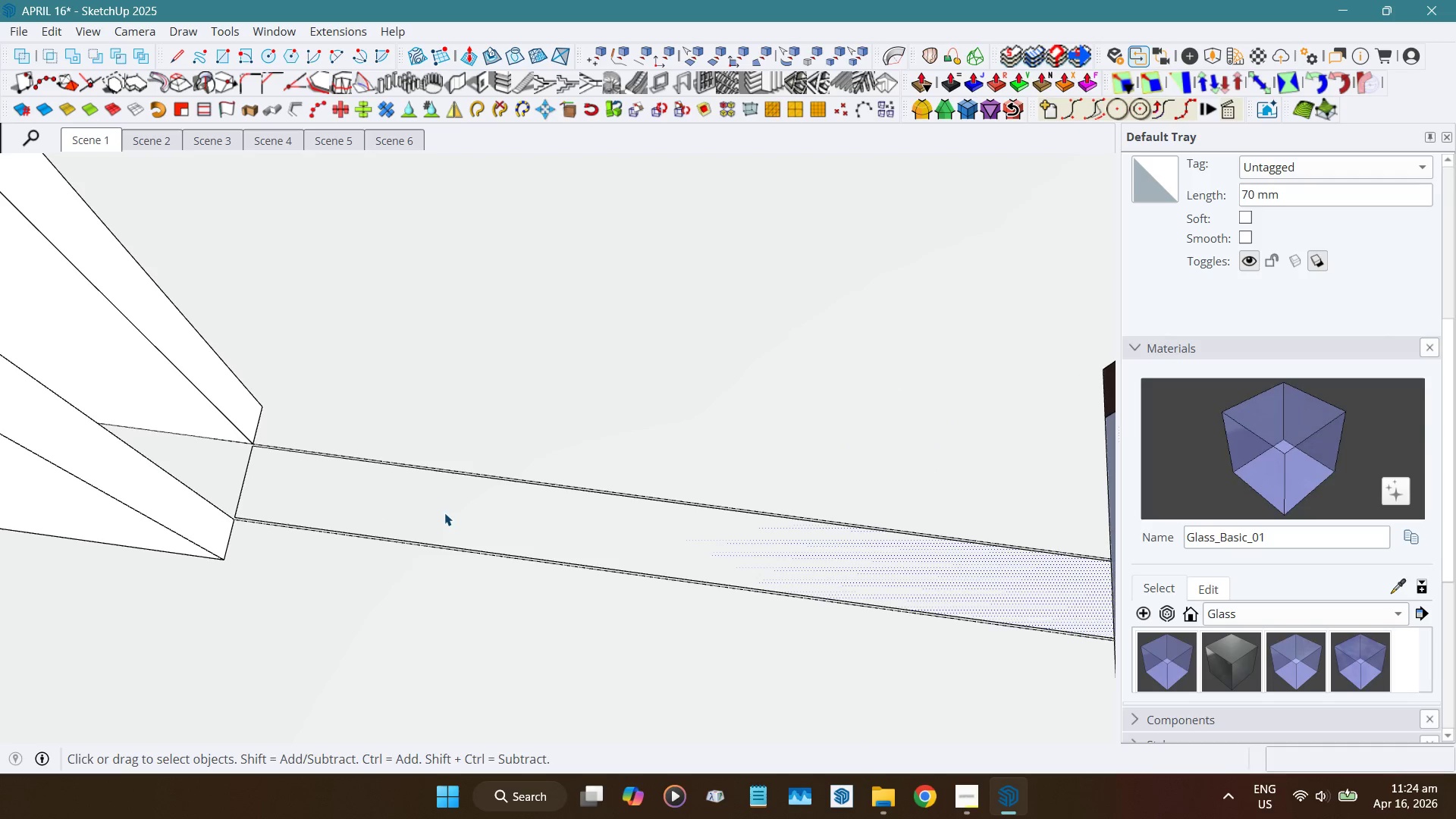 
scroll: coordinate [444, 513], scroll_direction: up, amount: 5.0
 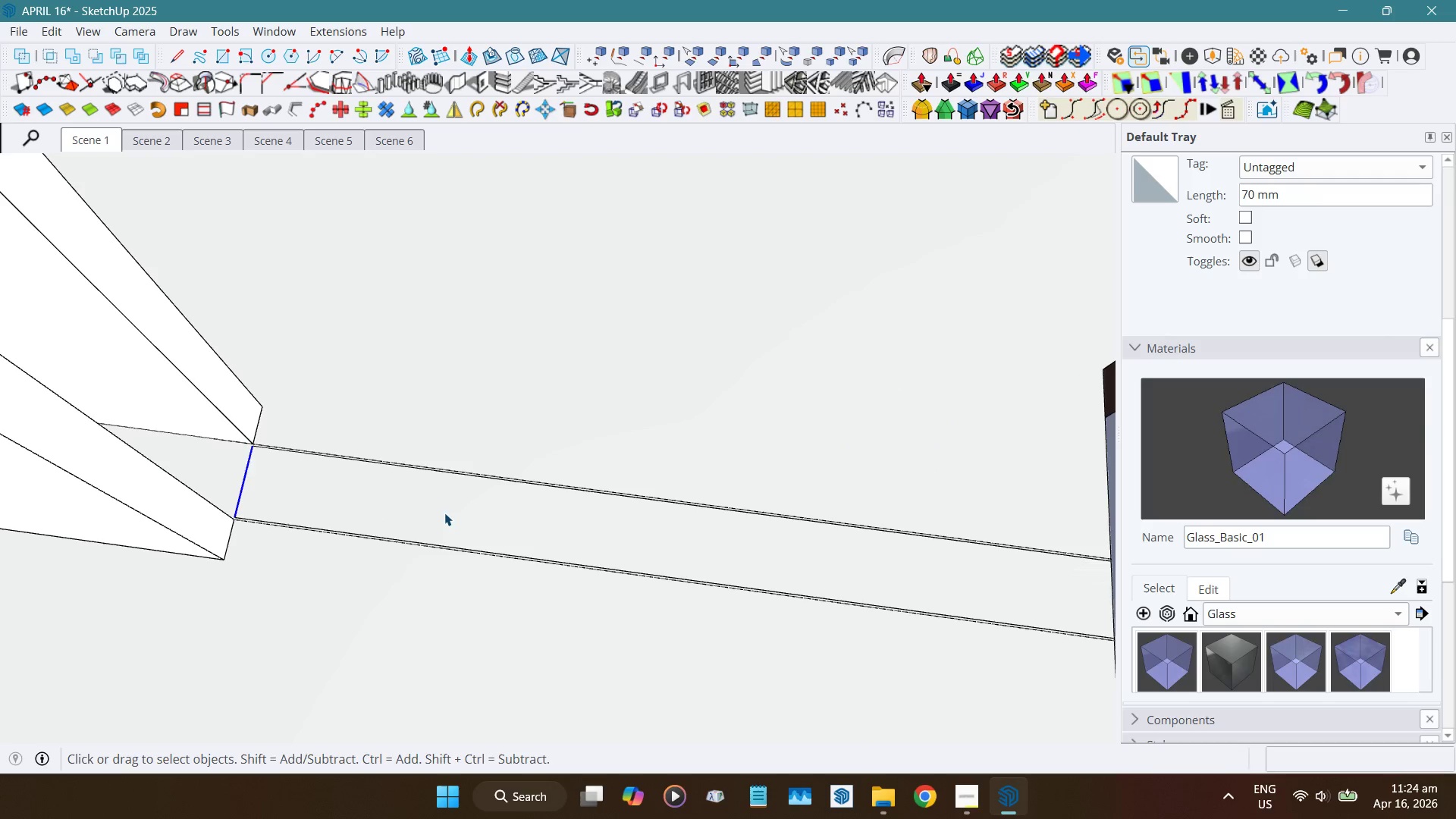 
key(Shift+ShiftLeft)
 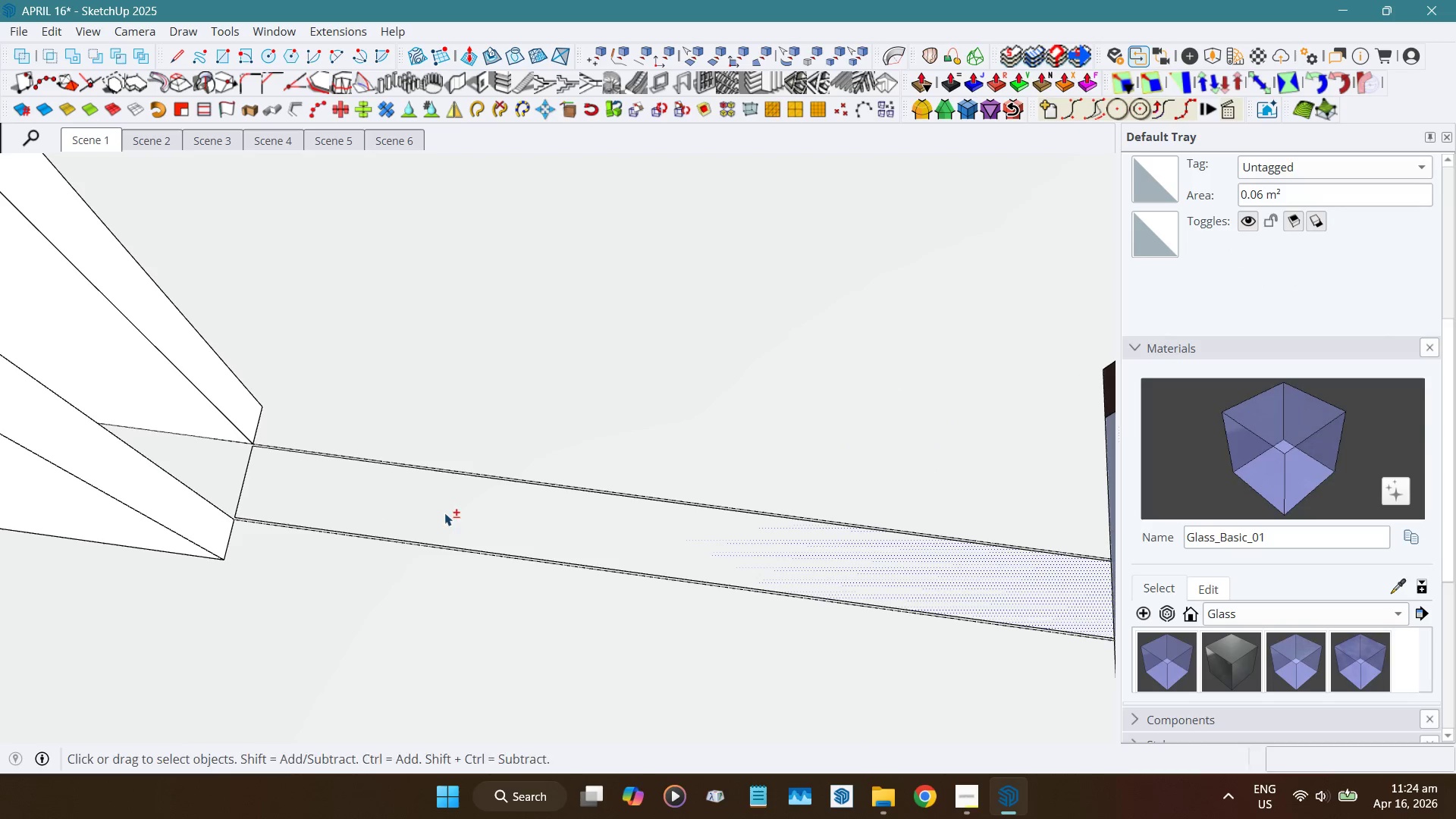 
key(Shift+D)
 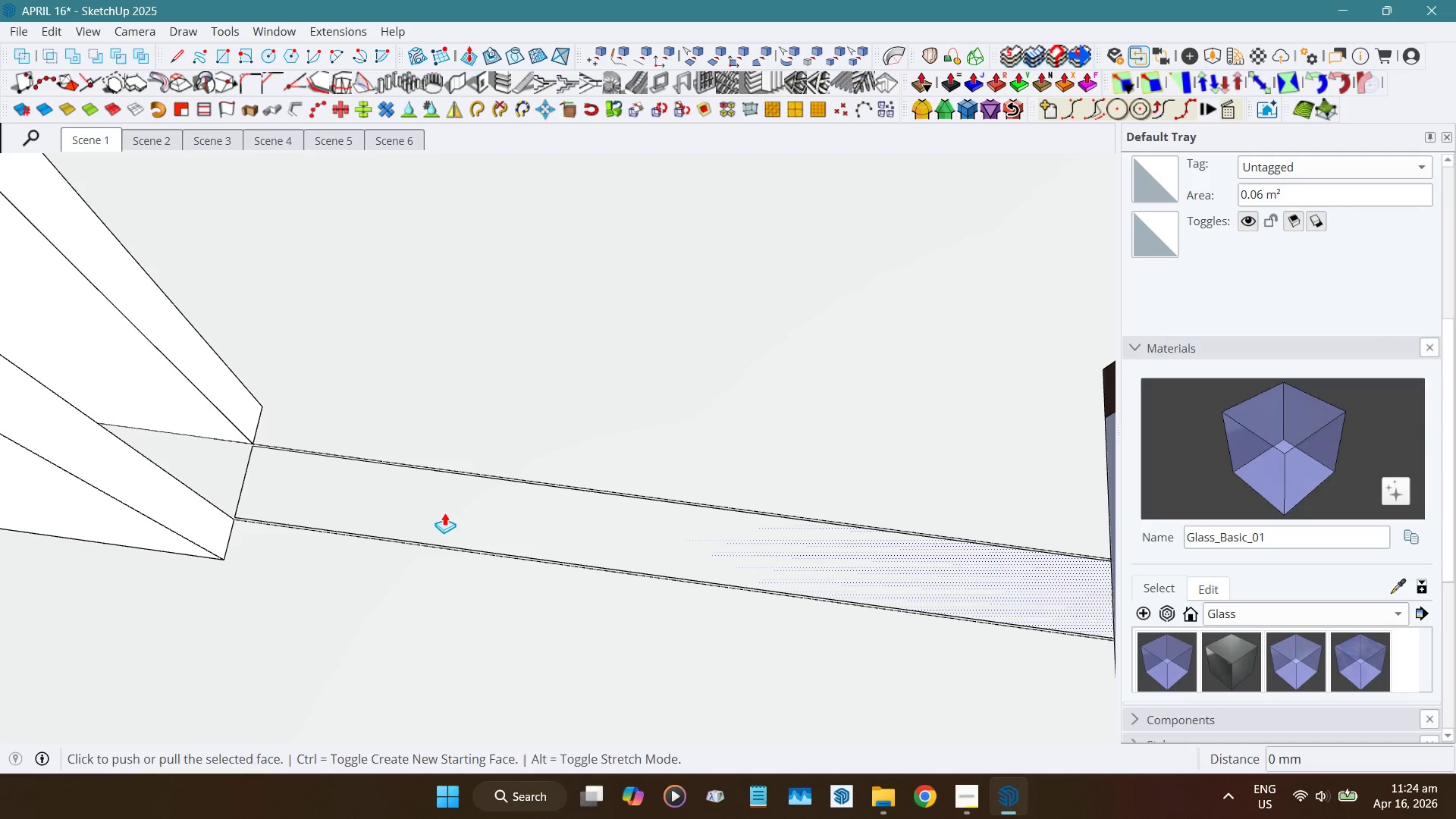 
left_click([444, 513])
 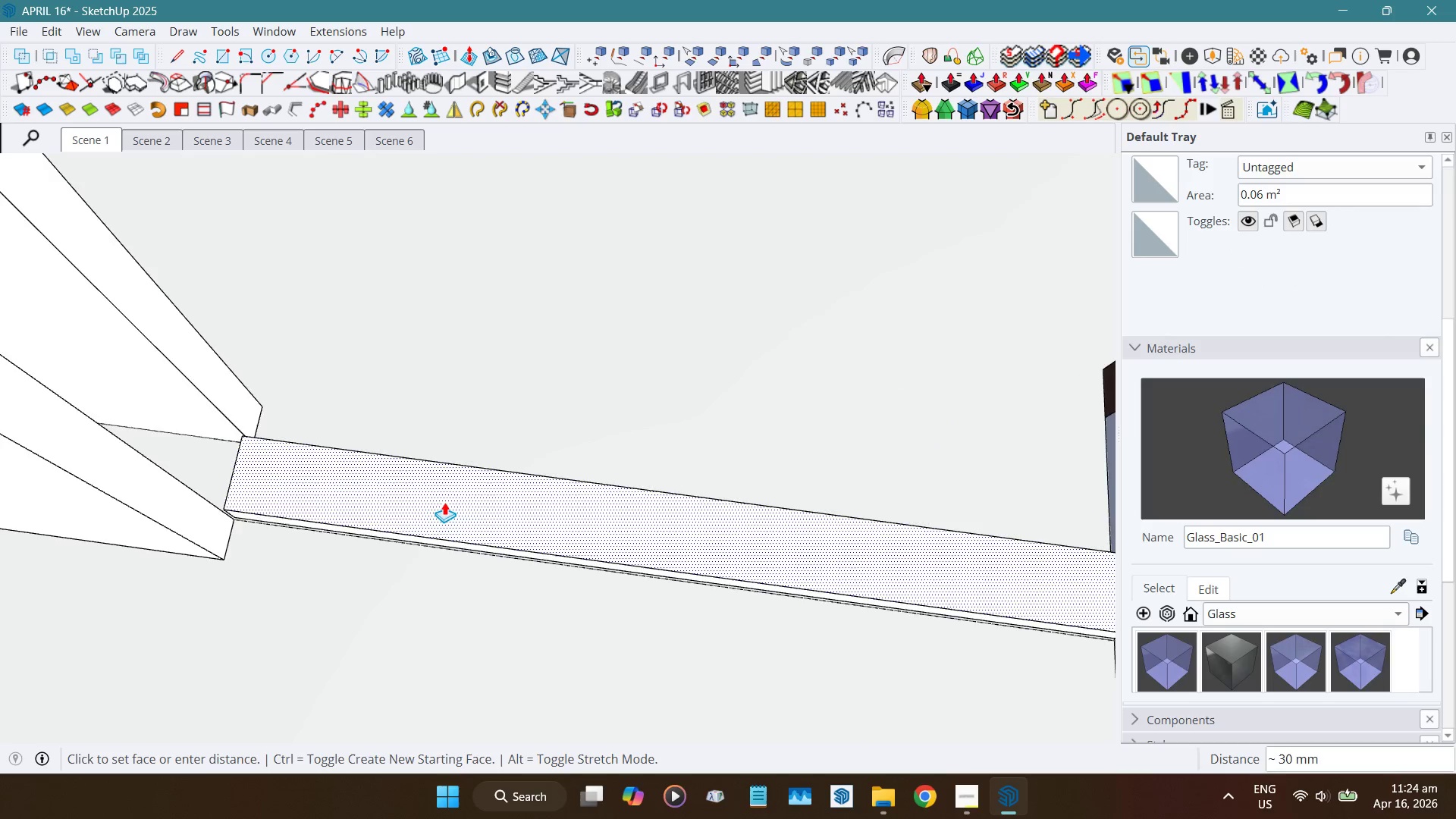 
scroll: coordinate [450, 501], scroll_direction: down, amount: 18.0
 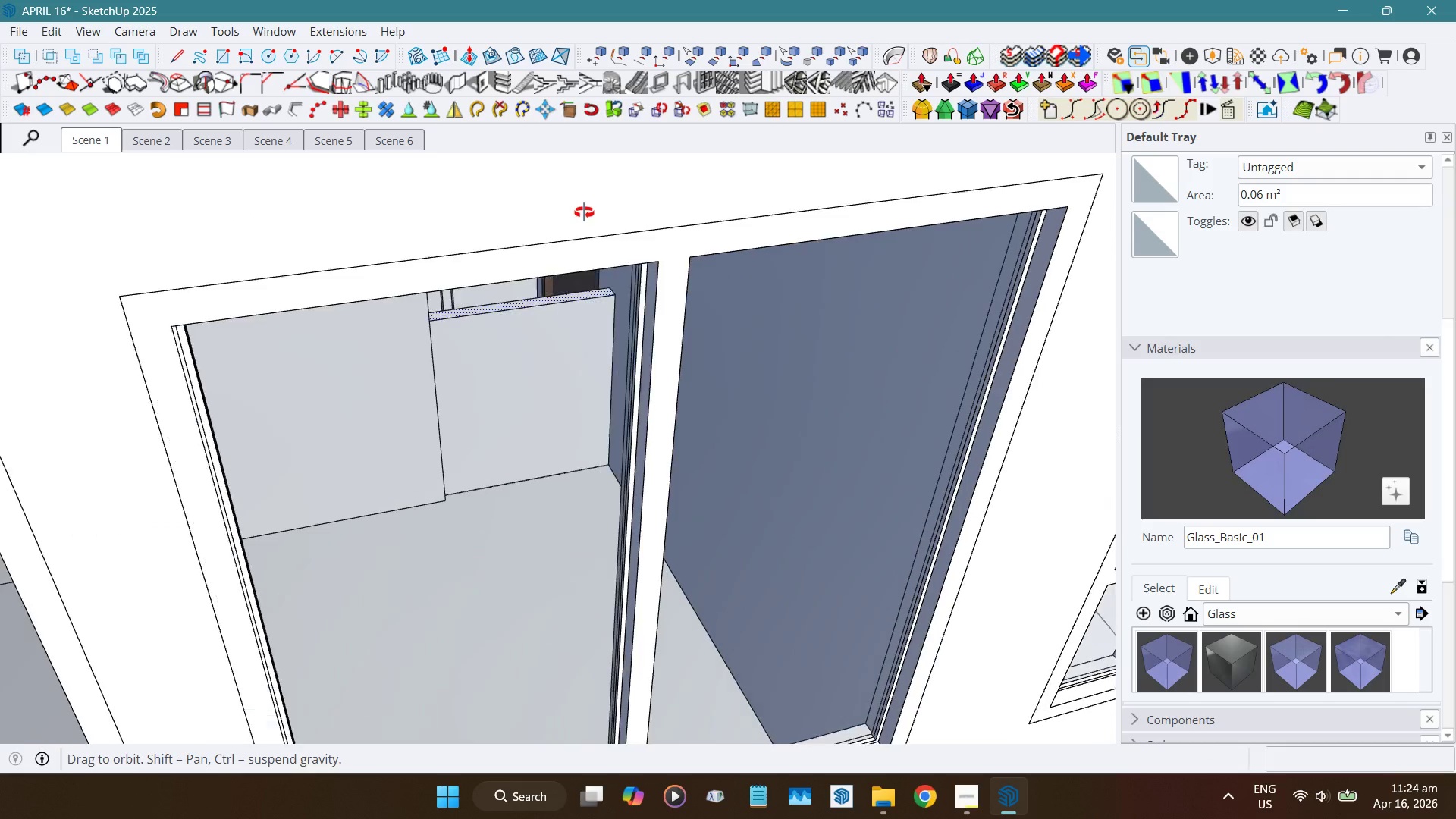 
hold_key(key=ShiftLeft, duration=0.56)
 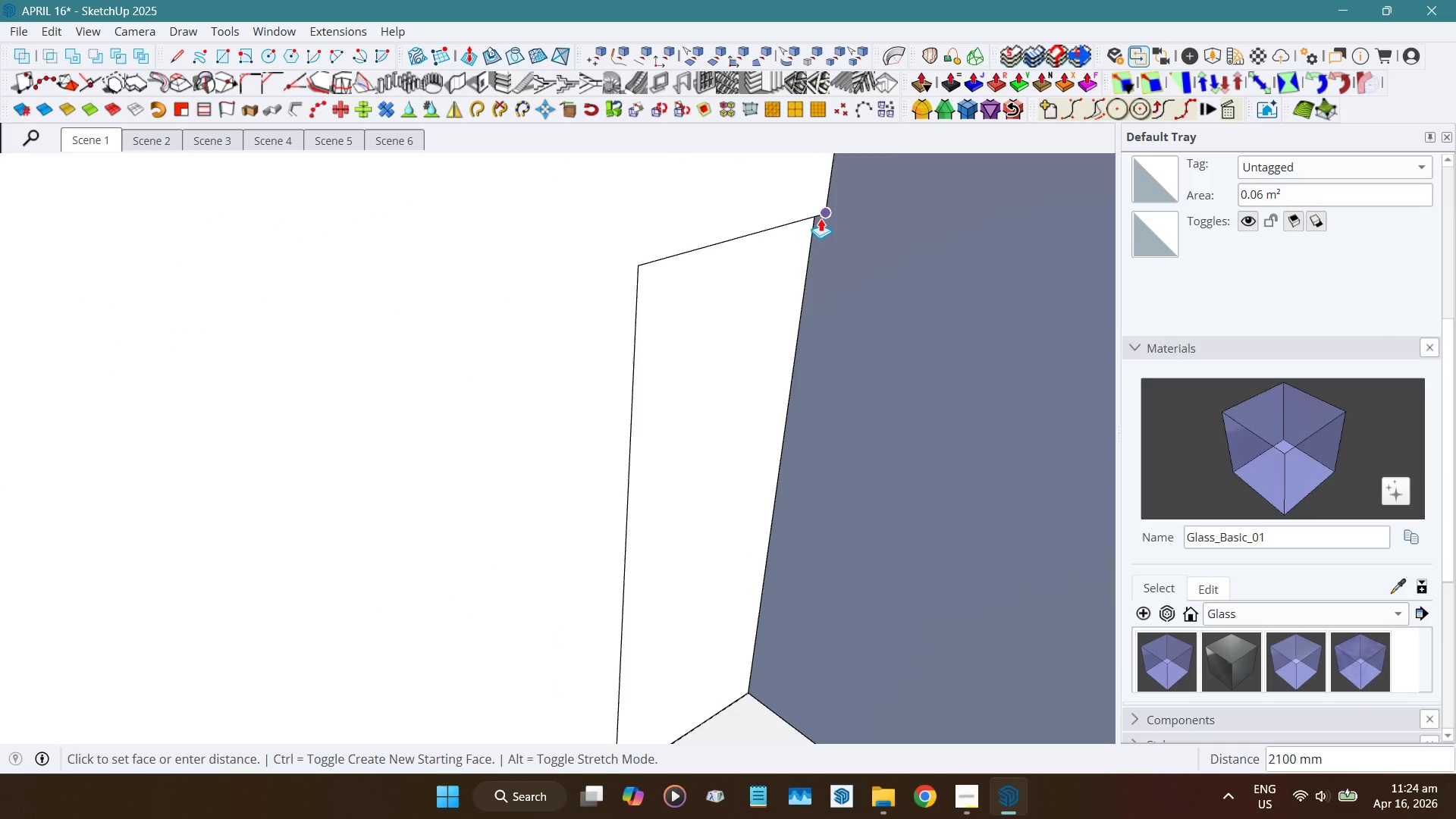 
left_click([821, 218])
 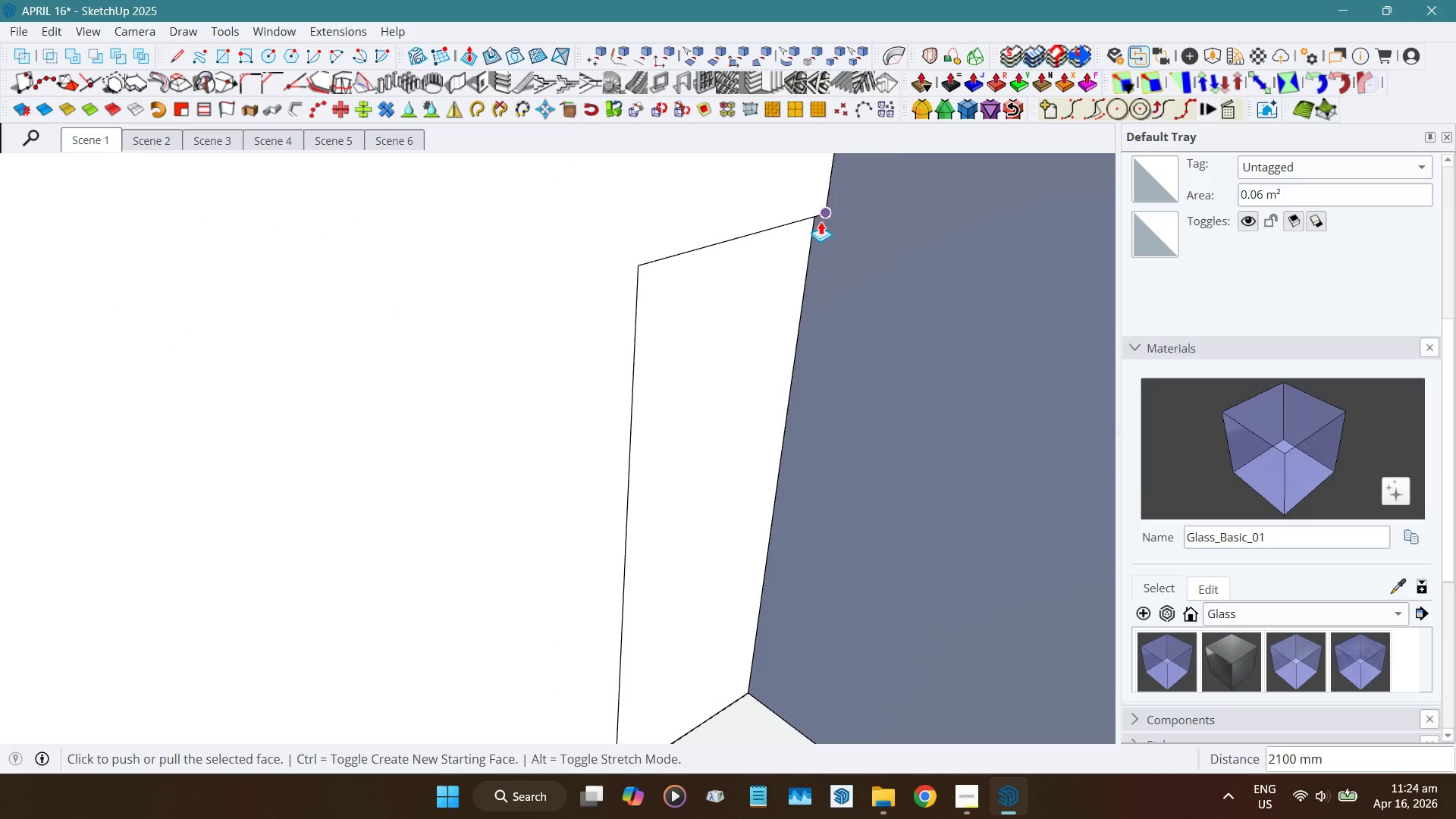 
key(Space)
 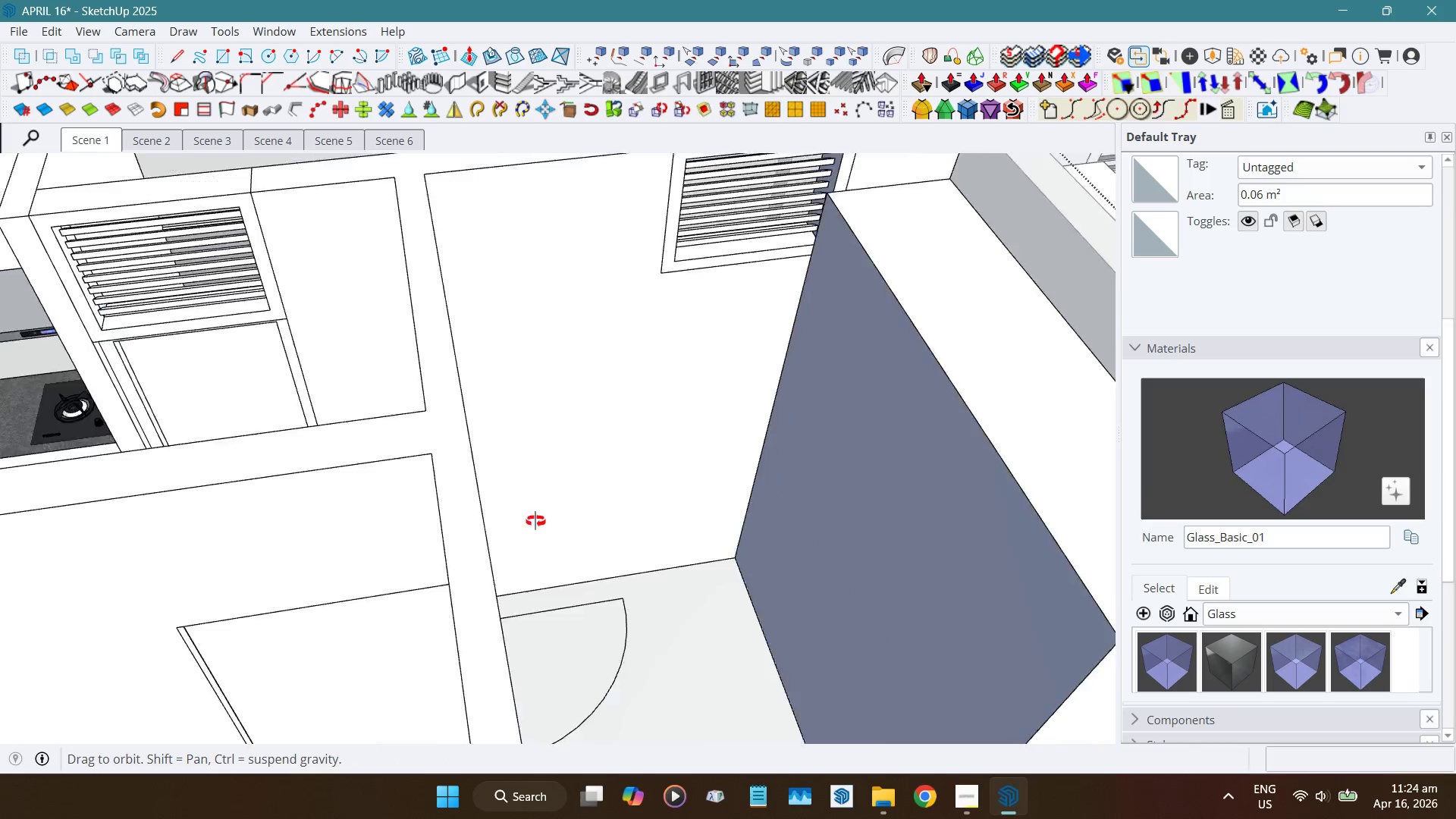 
hold_key(key=ShiftLeft, duration=0.95)
 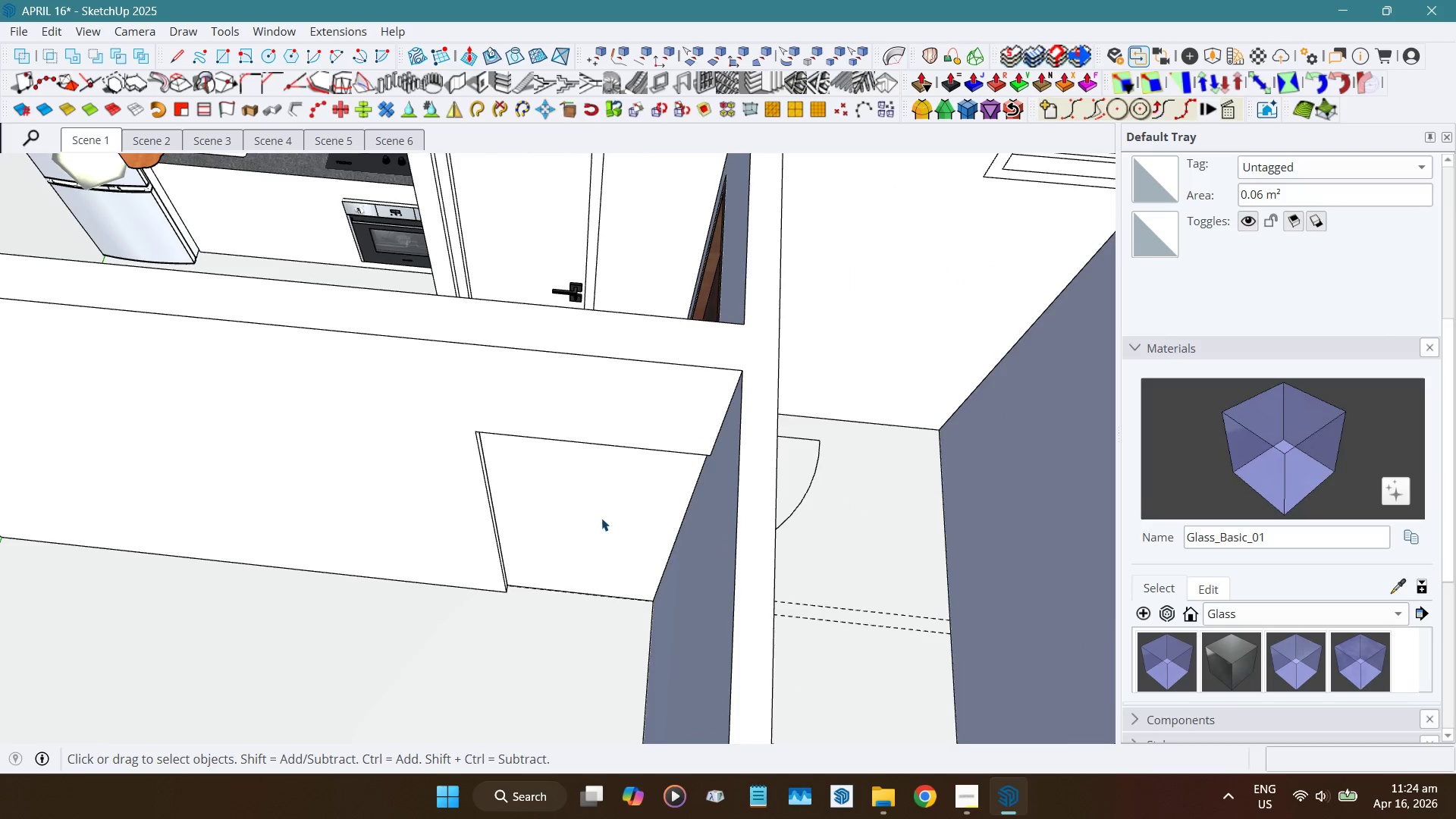 
double_click([601, 518])
 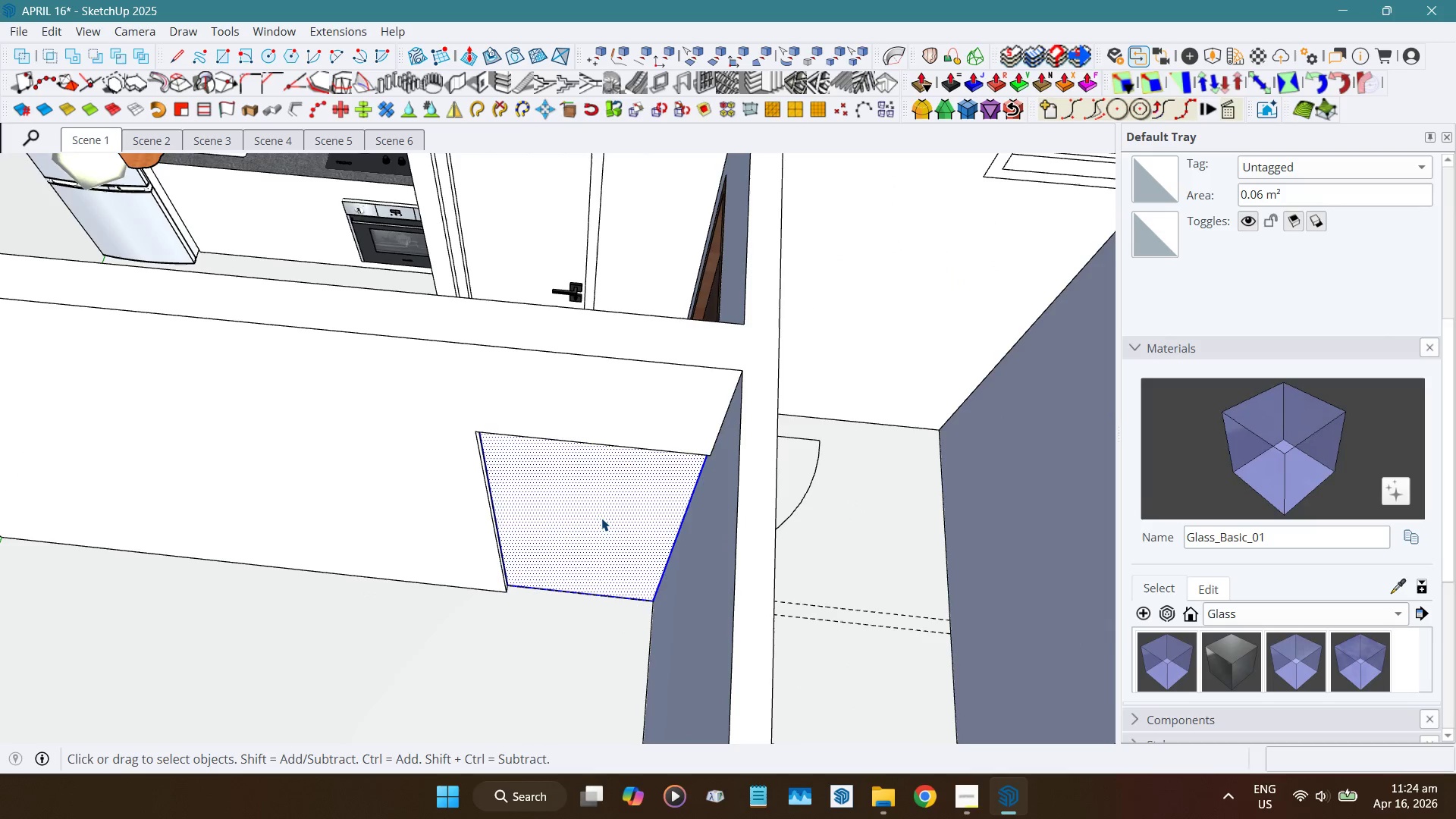 
triple_click([601, 518])
 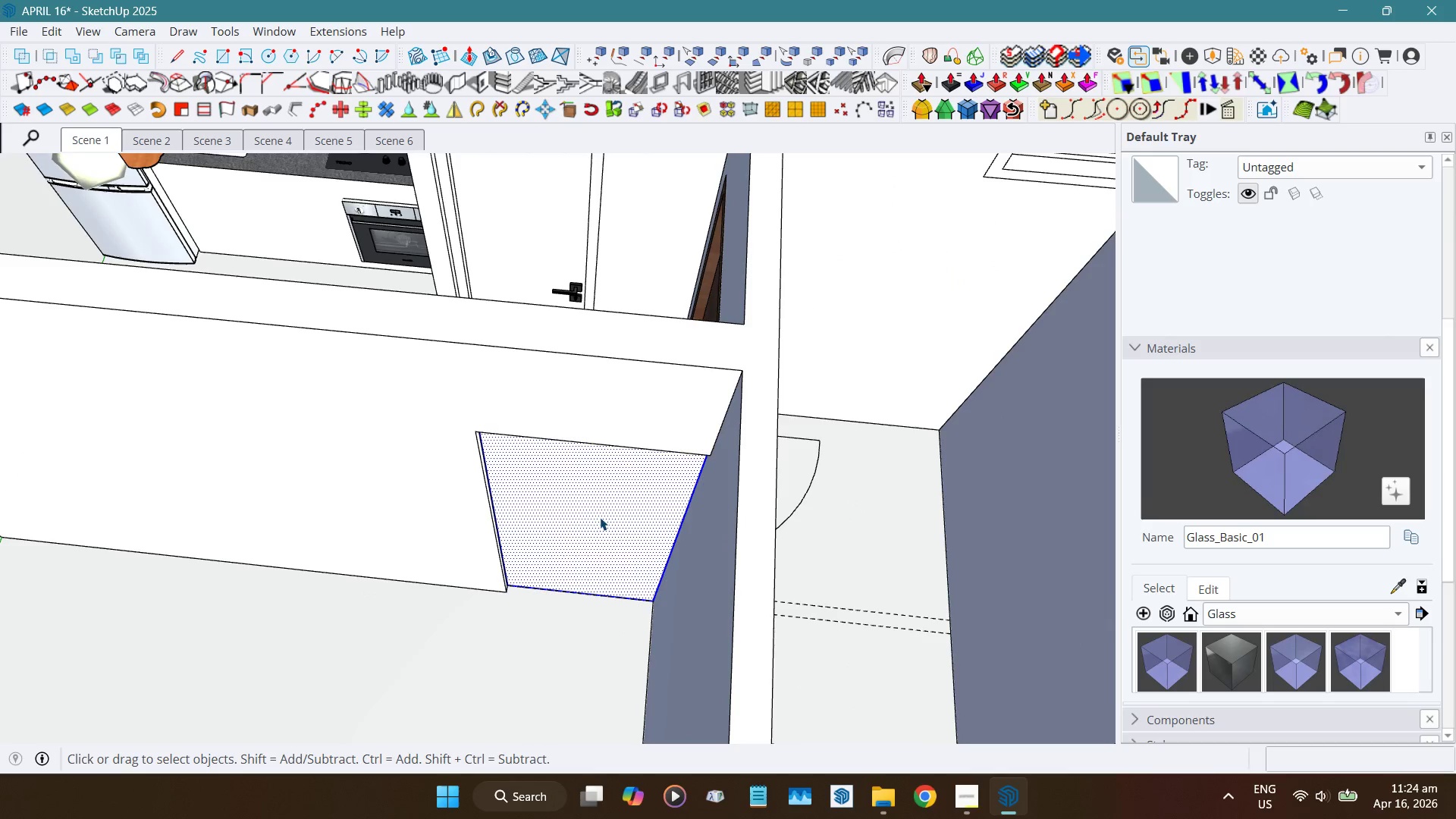 
key(G)
 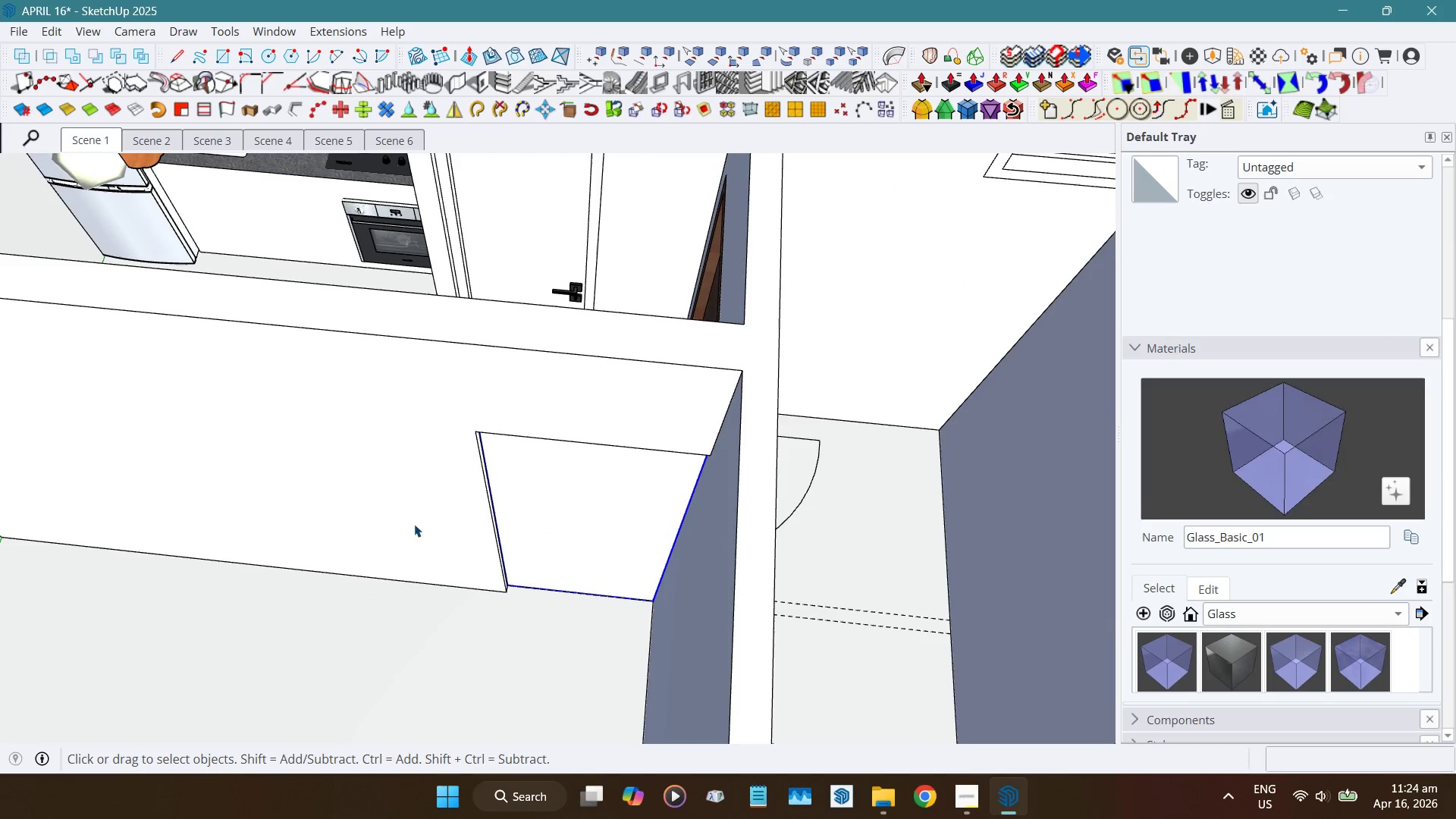 
left_click([414, 522])
 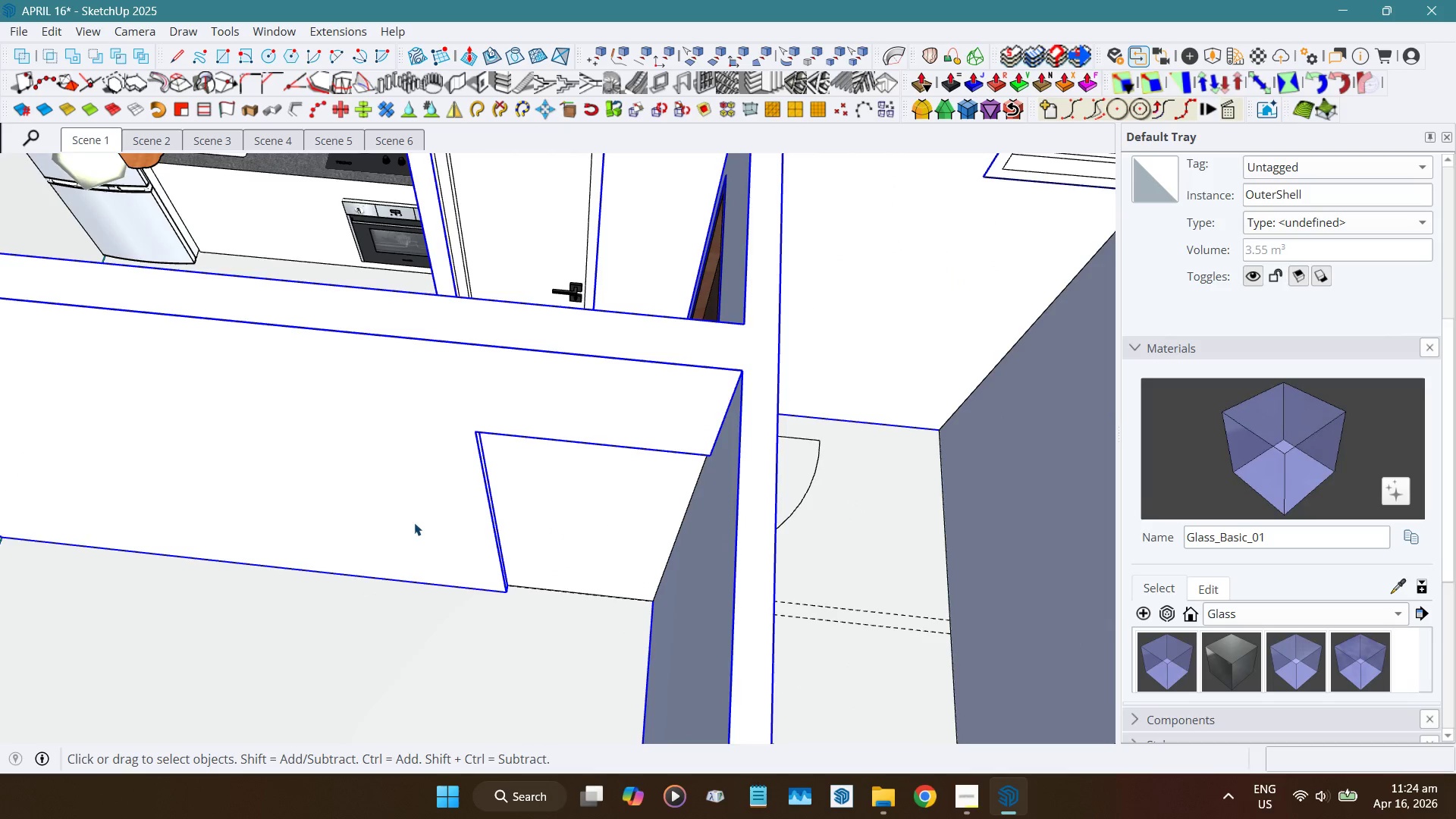 
key(H)
 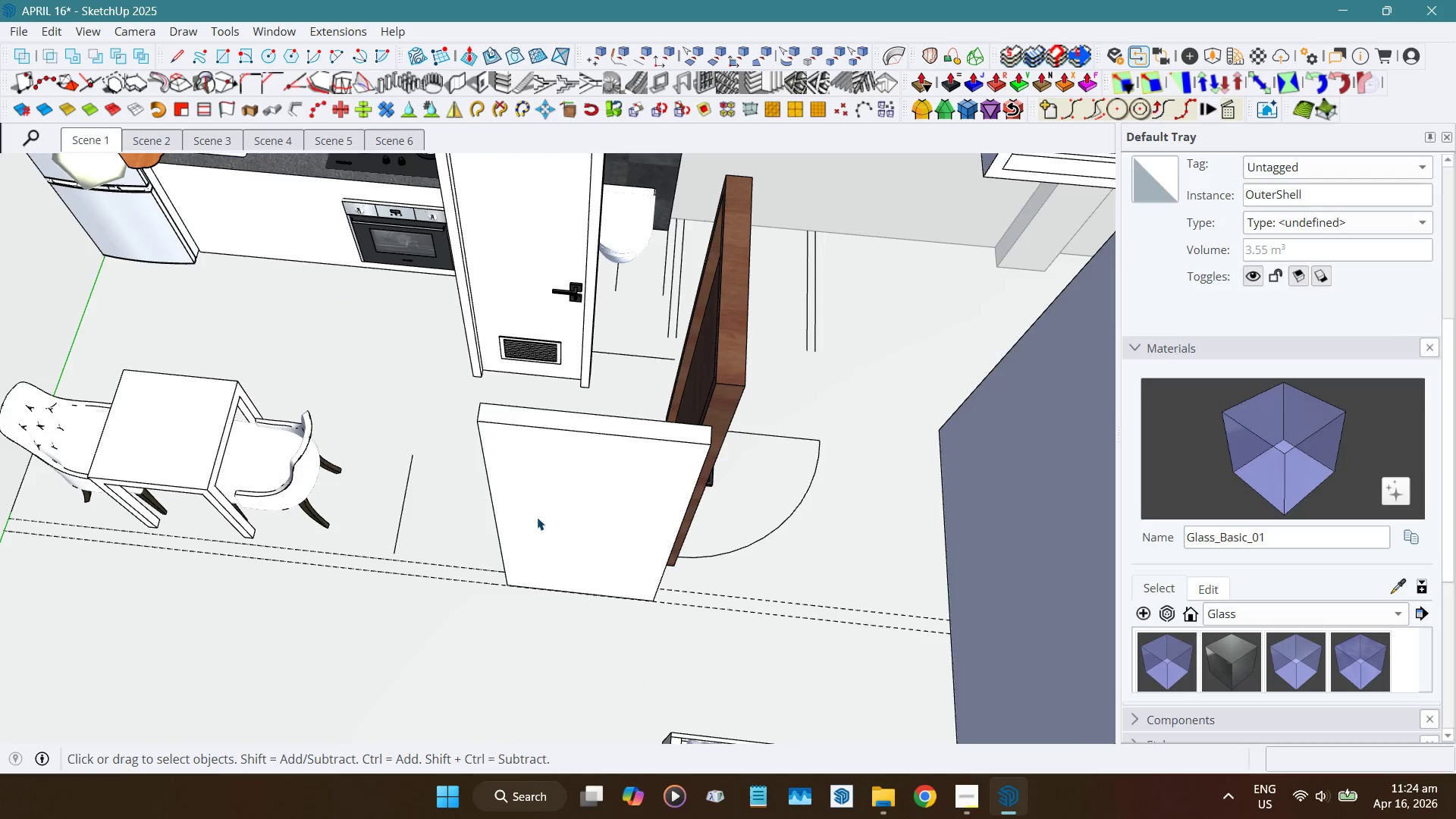 
key(Shift+ShiftLeft)
 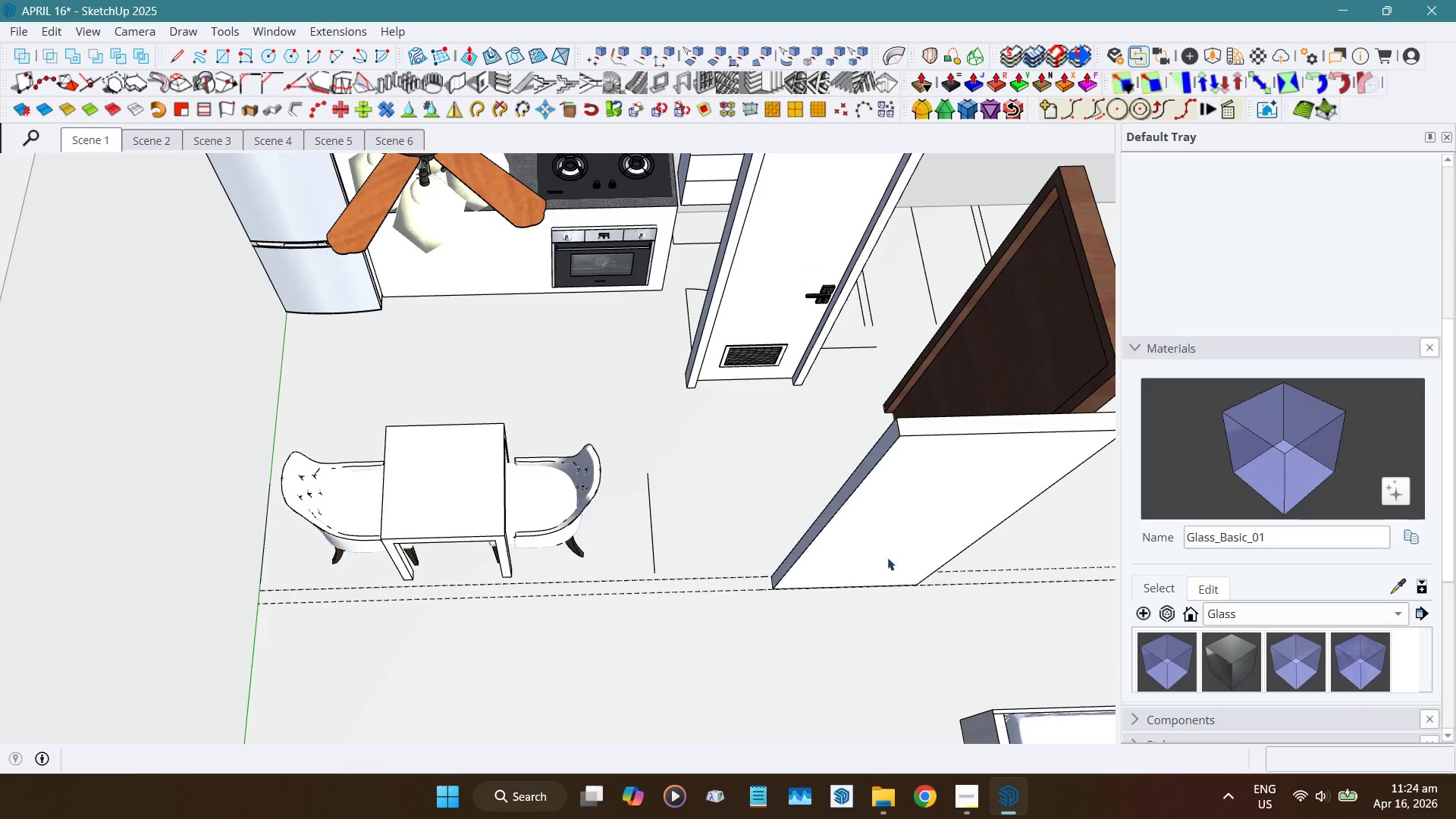 
scroll: coordinate [861, 488], scroll_direction: up, amount: 3.0
 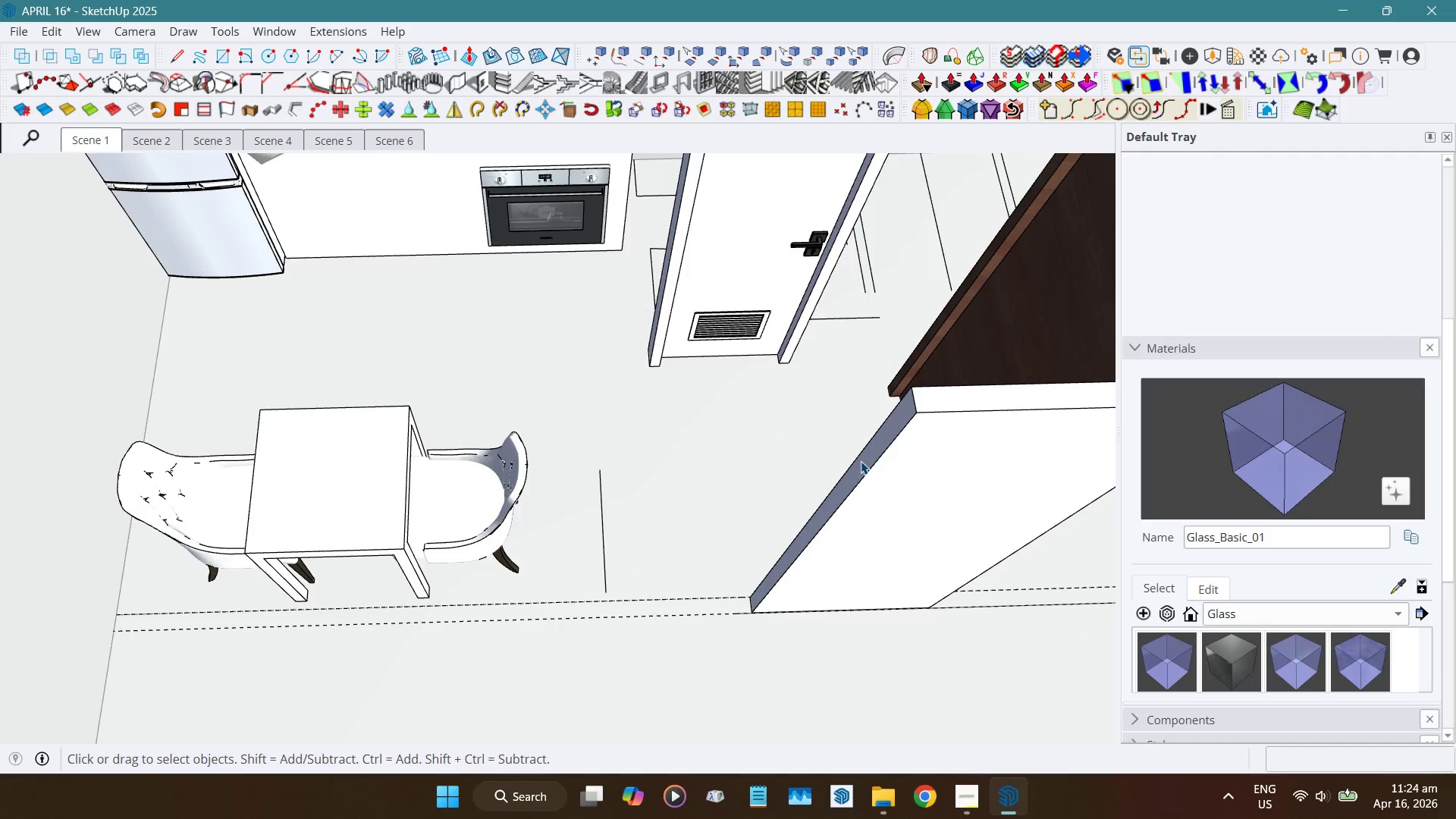 
double_click([861, 461])
 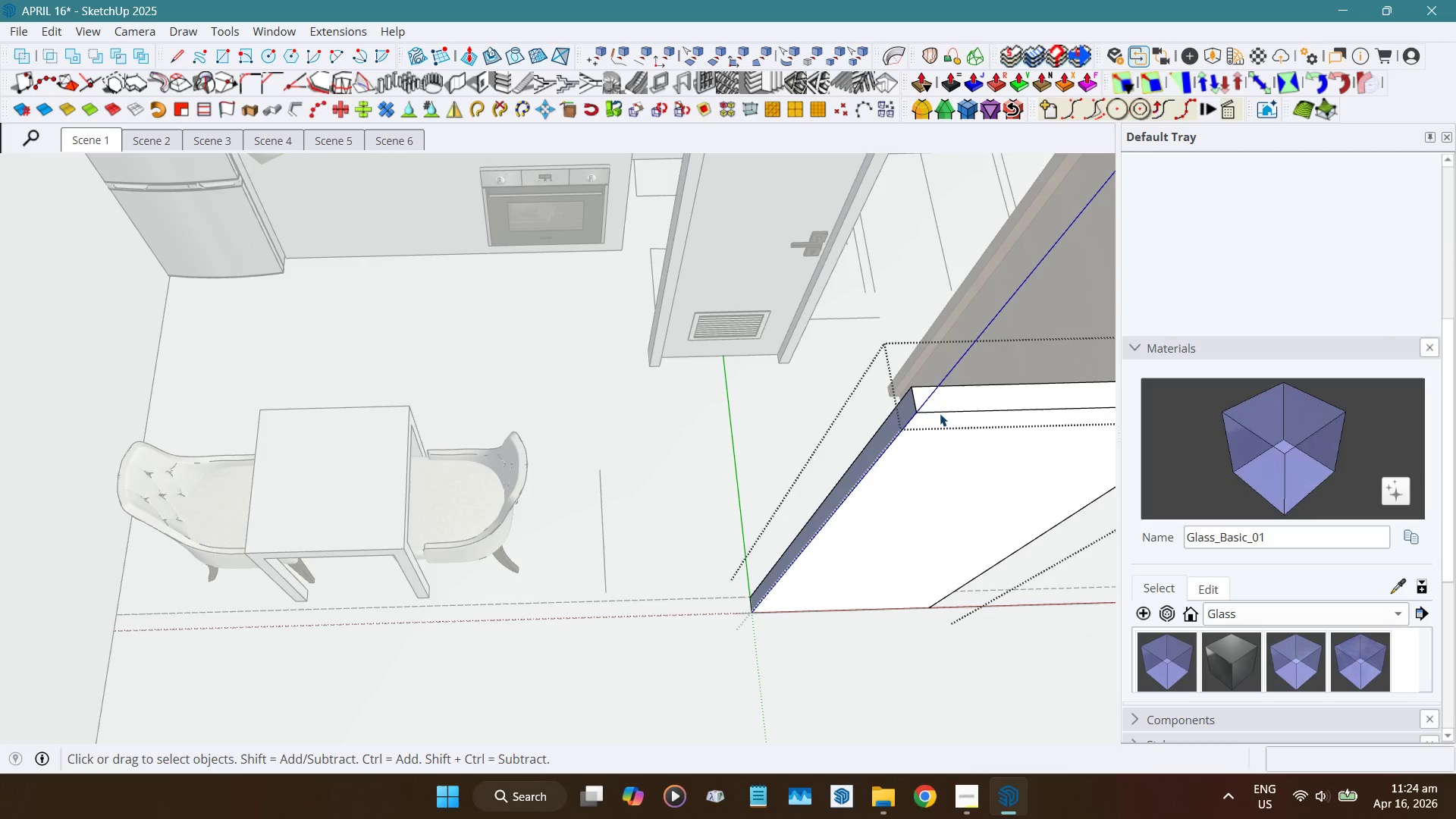 
left_click([940, 413])
 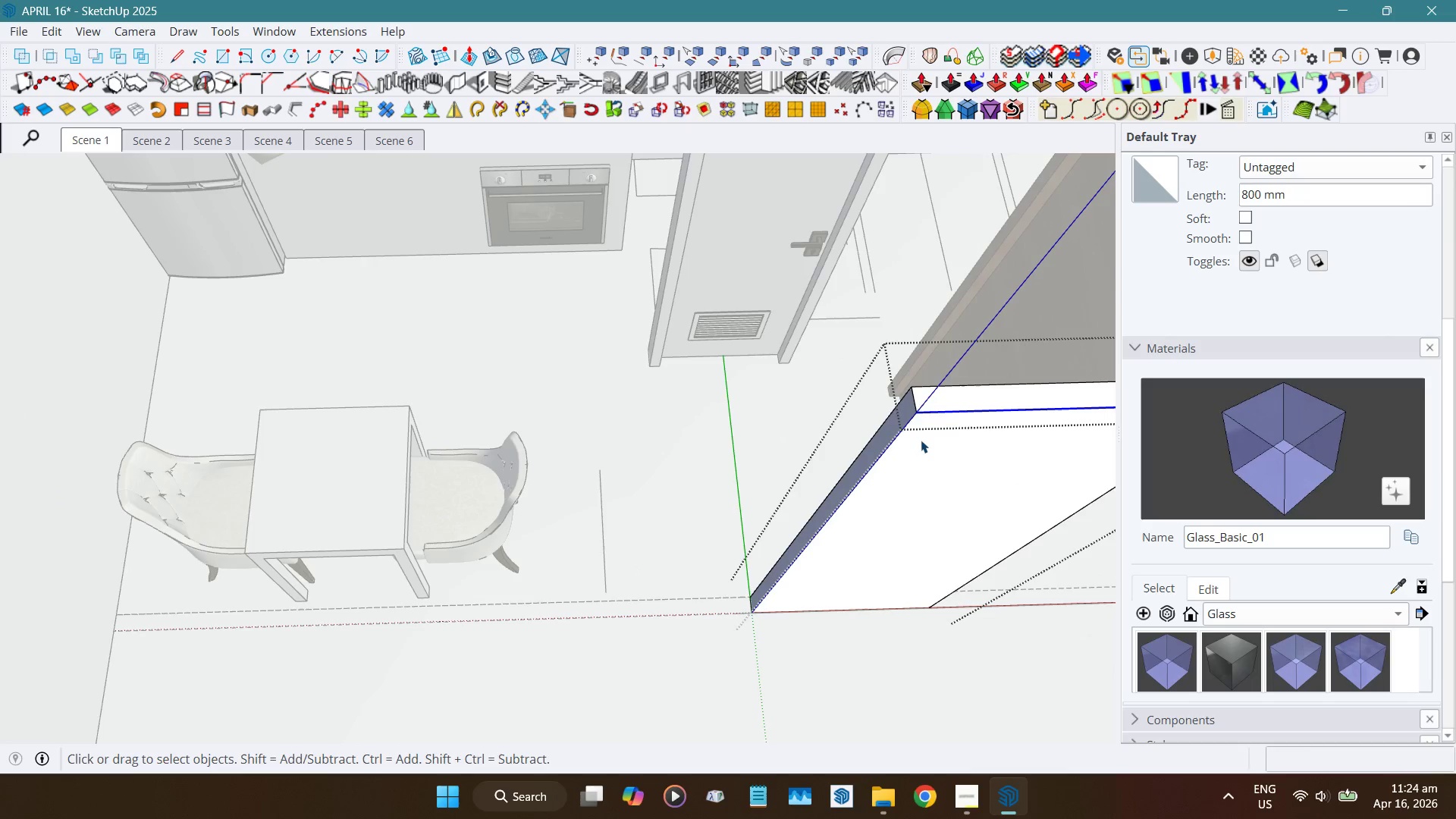 
left_click([895, 424])
 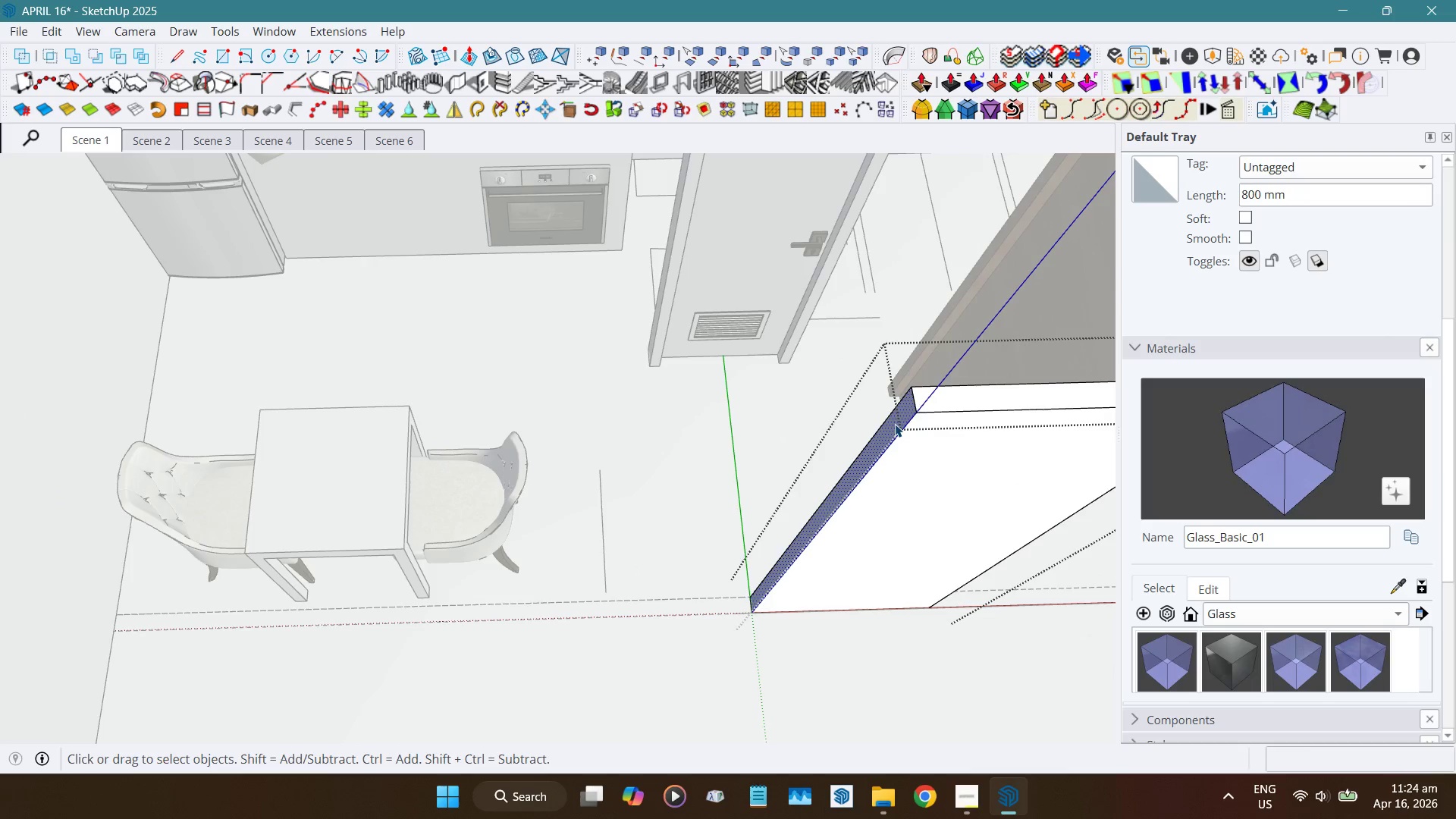 
key(Shift+D)
 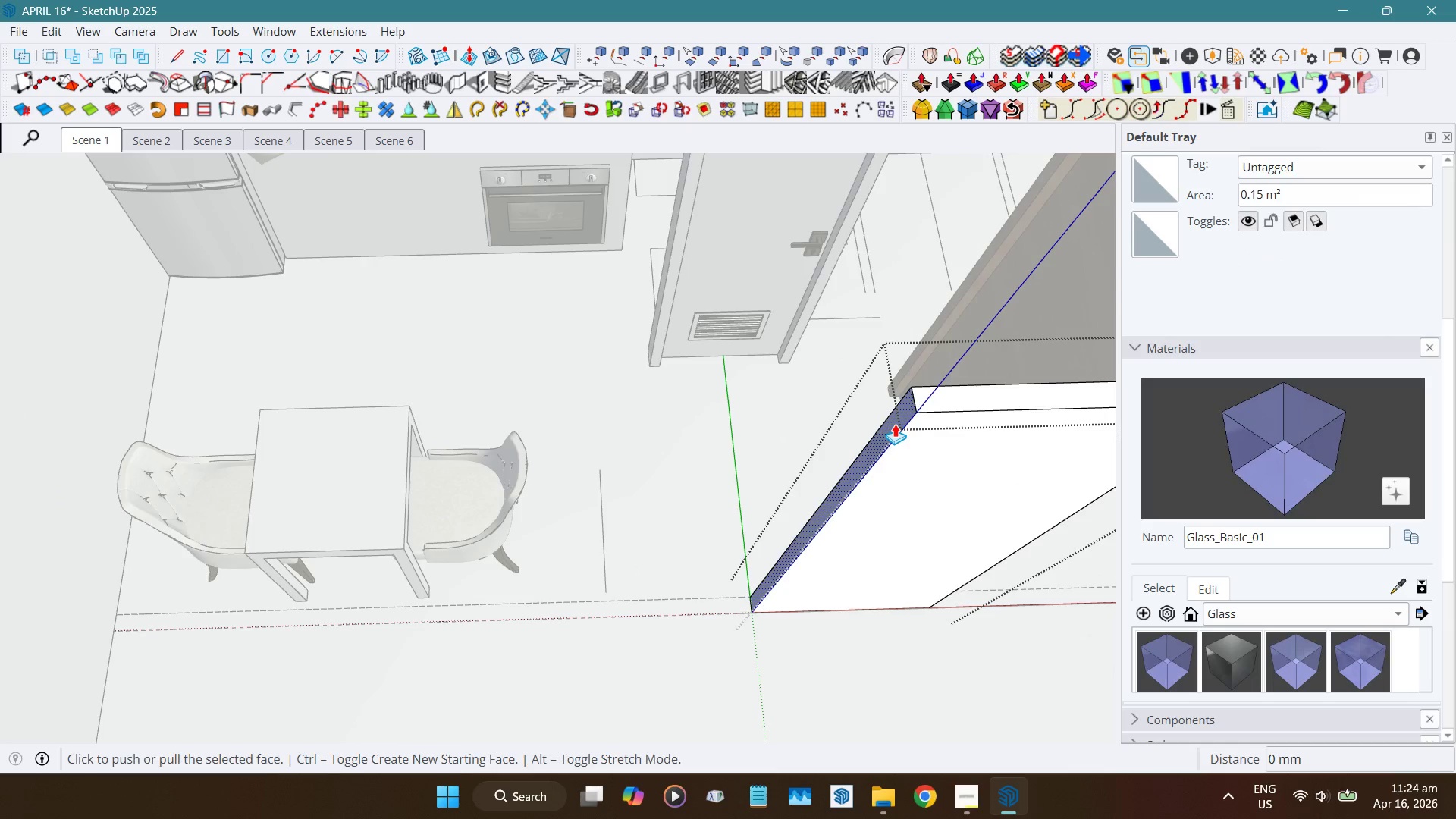 
left_click_drag(start_coordinate=[895, 424], to_coordinate=[867, 429])
 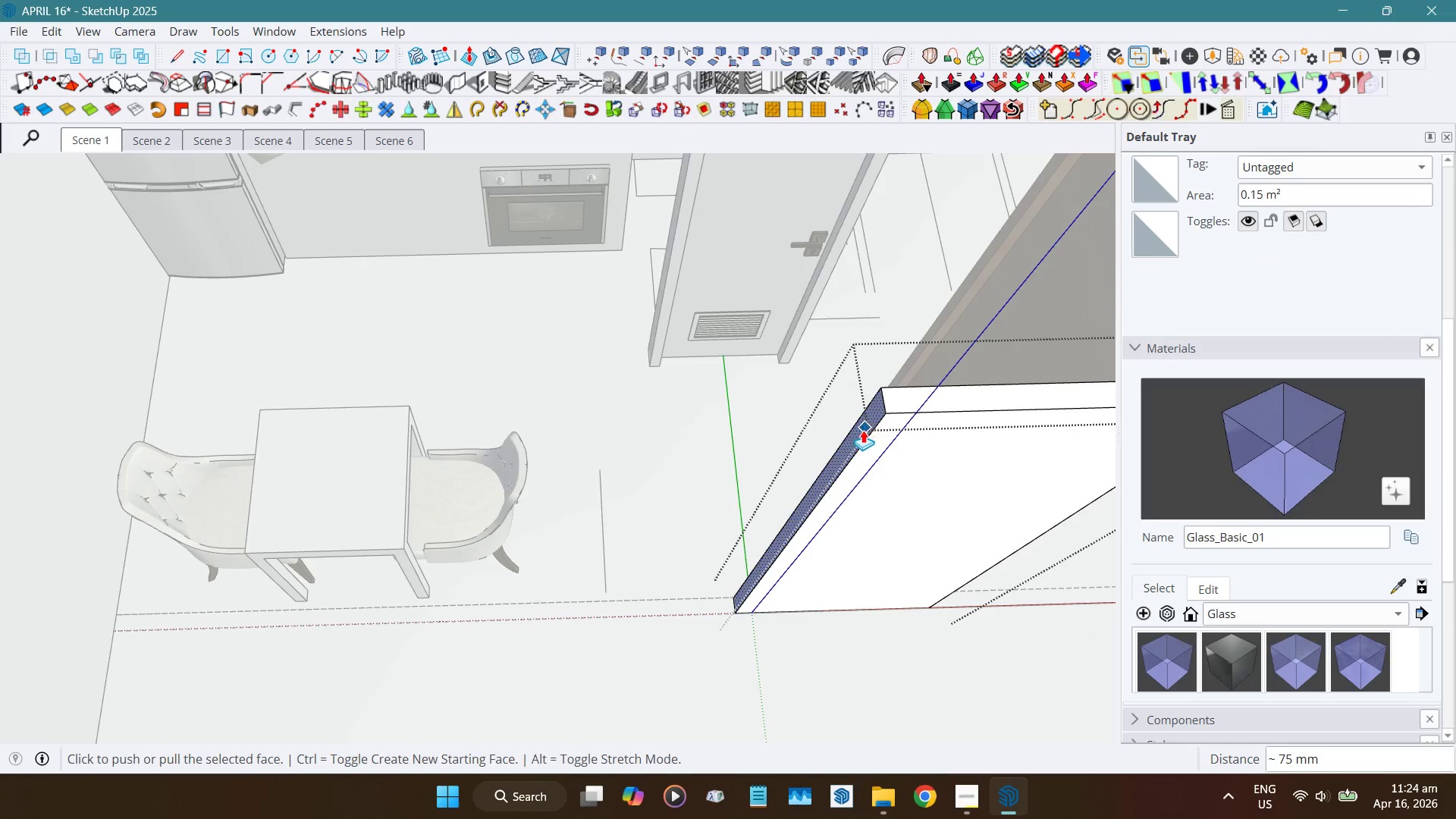 
key(Numpad5)
 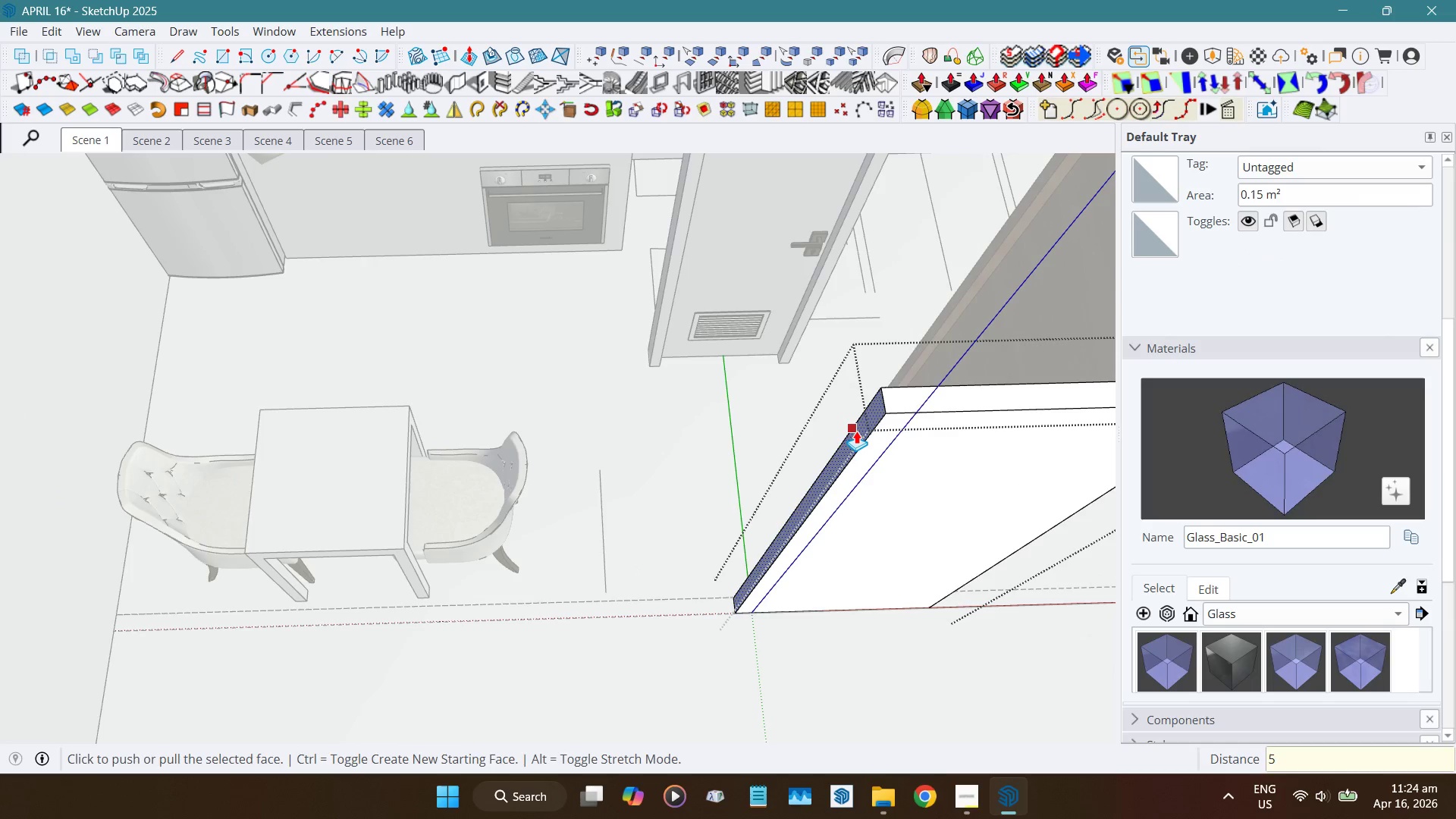 
key(Numpad0)
 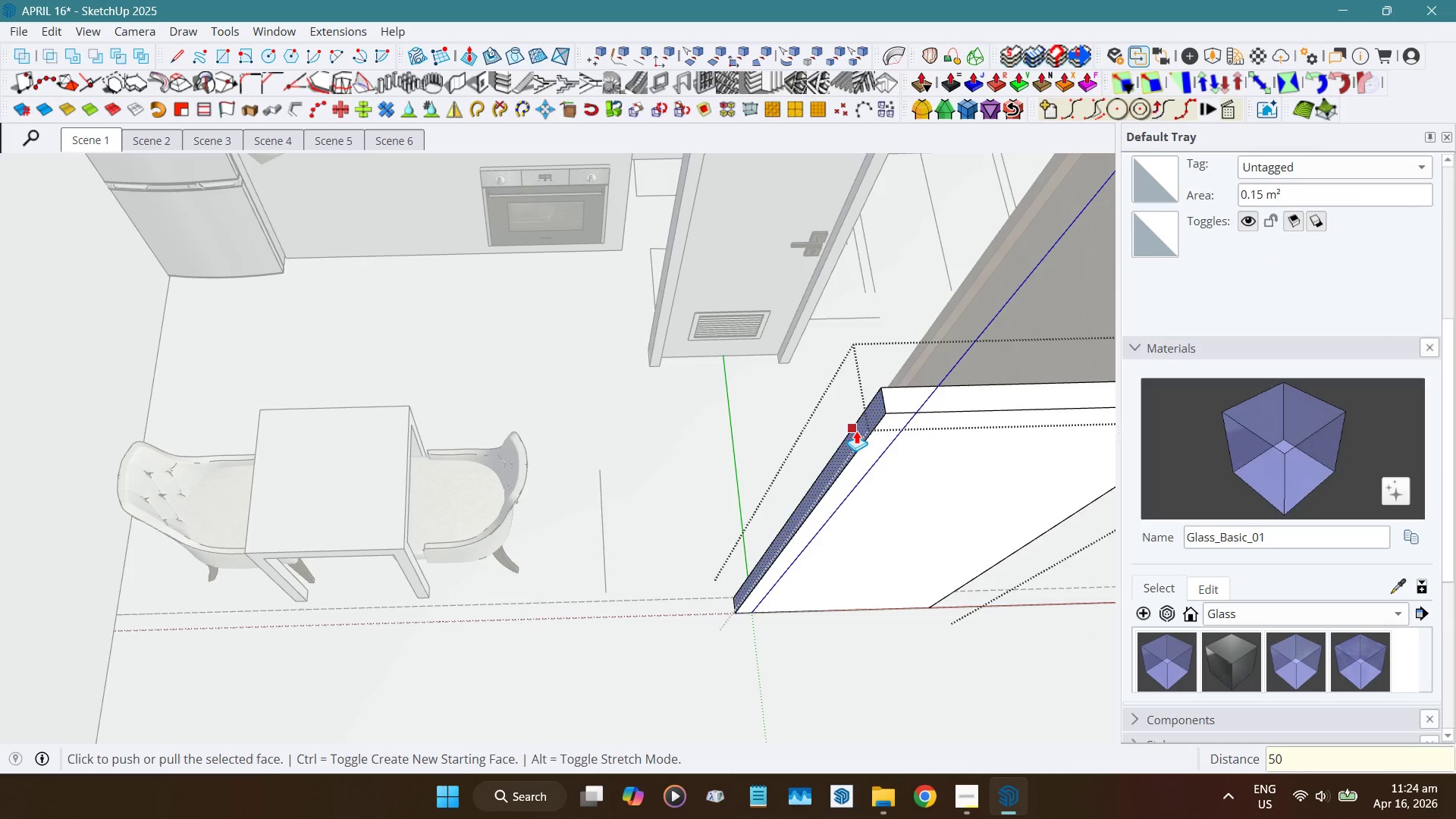 
key(NumpadEnter)
 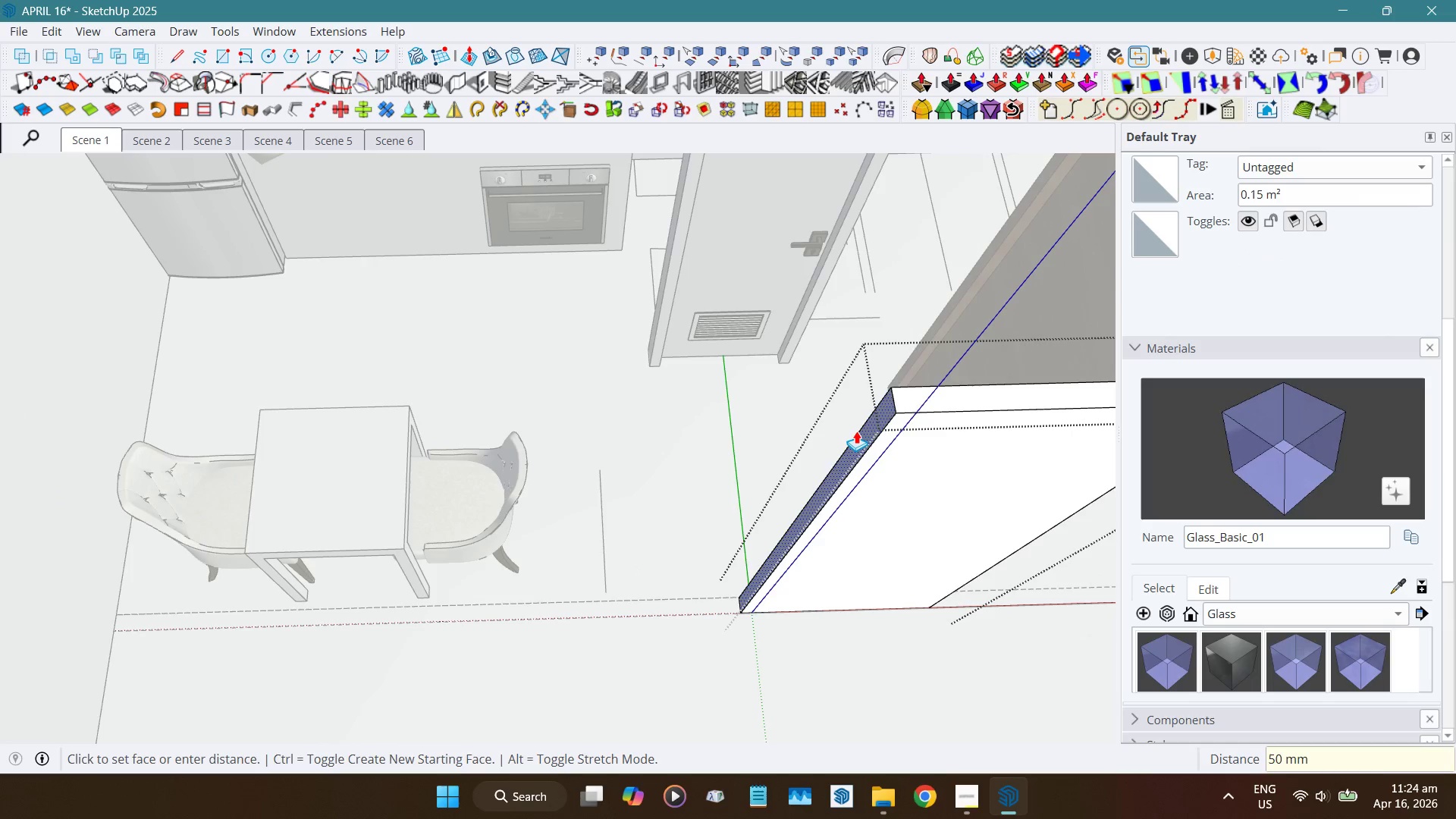 
key(Space)
 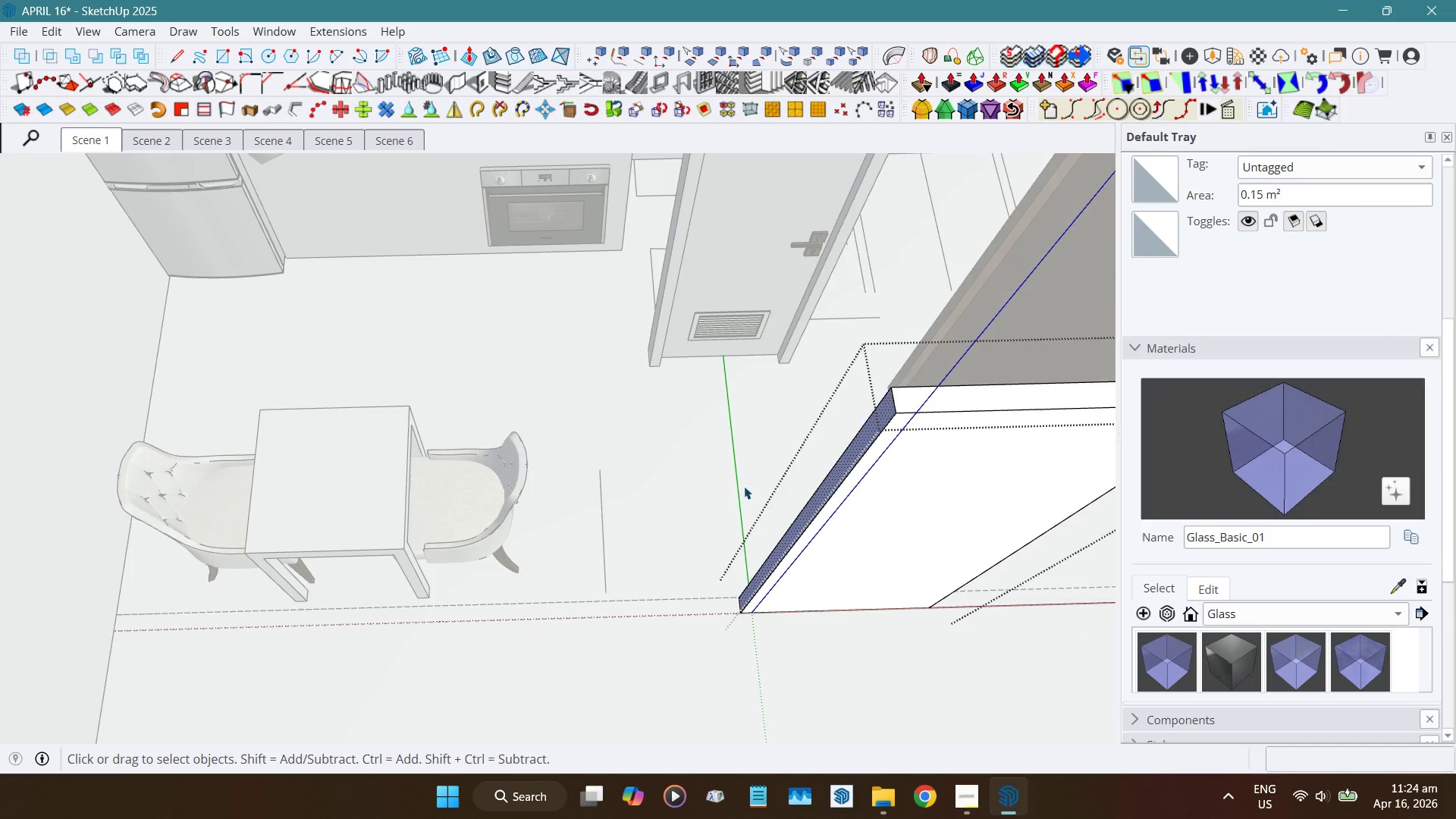 
hold_key(key=Escape, duration=0.31)
 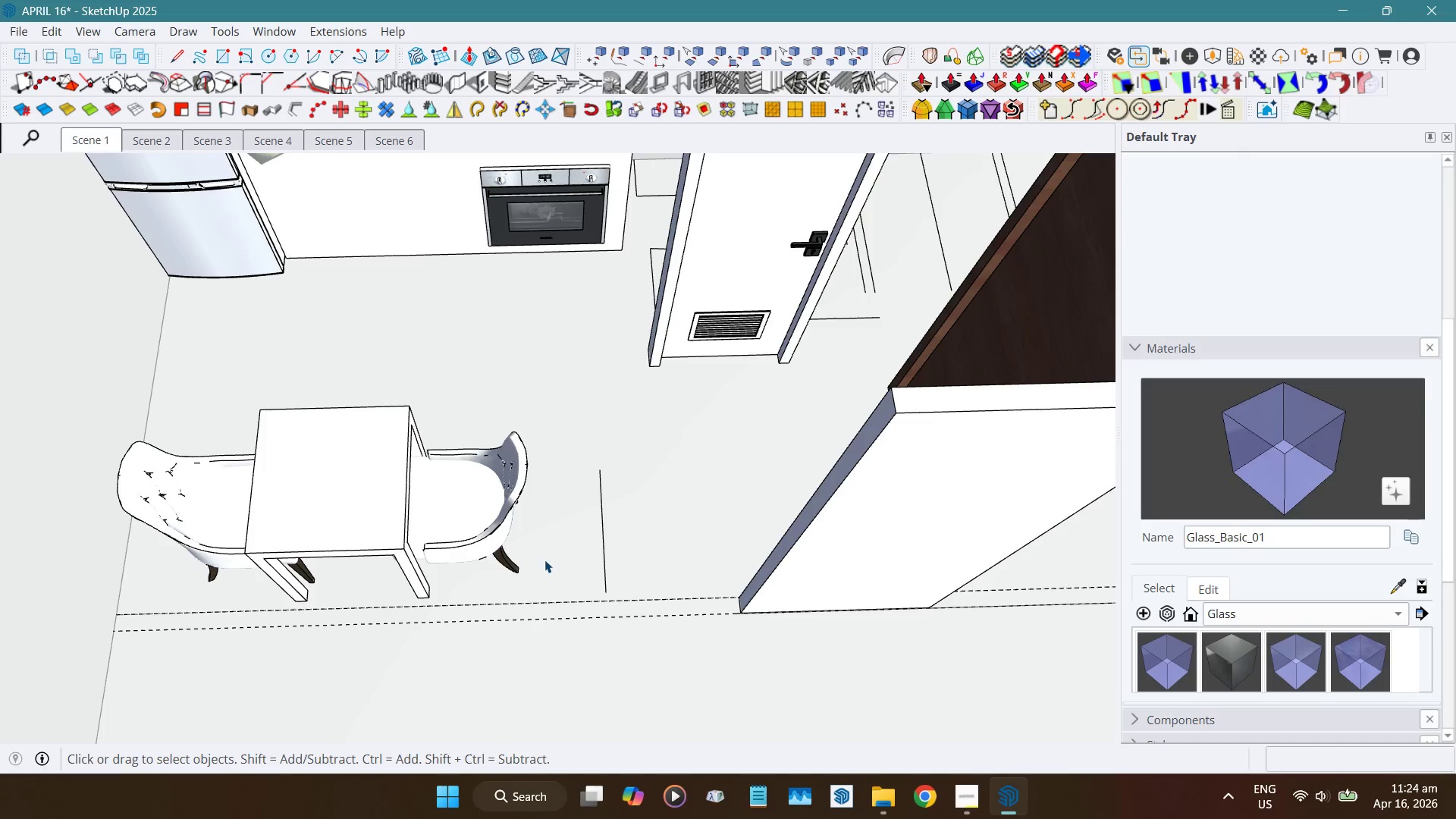 
key(Shift+ShiftLeft)
 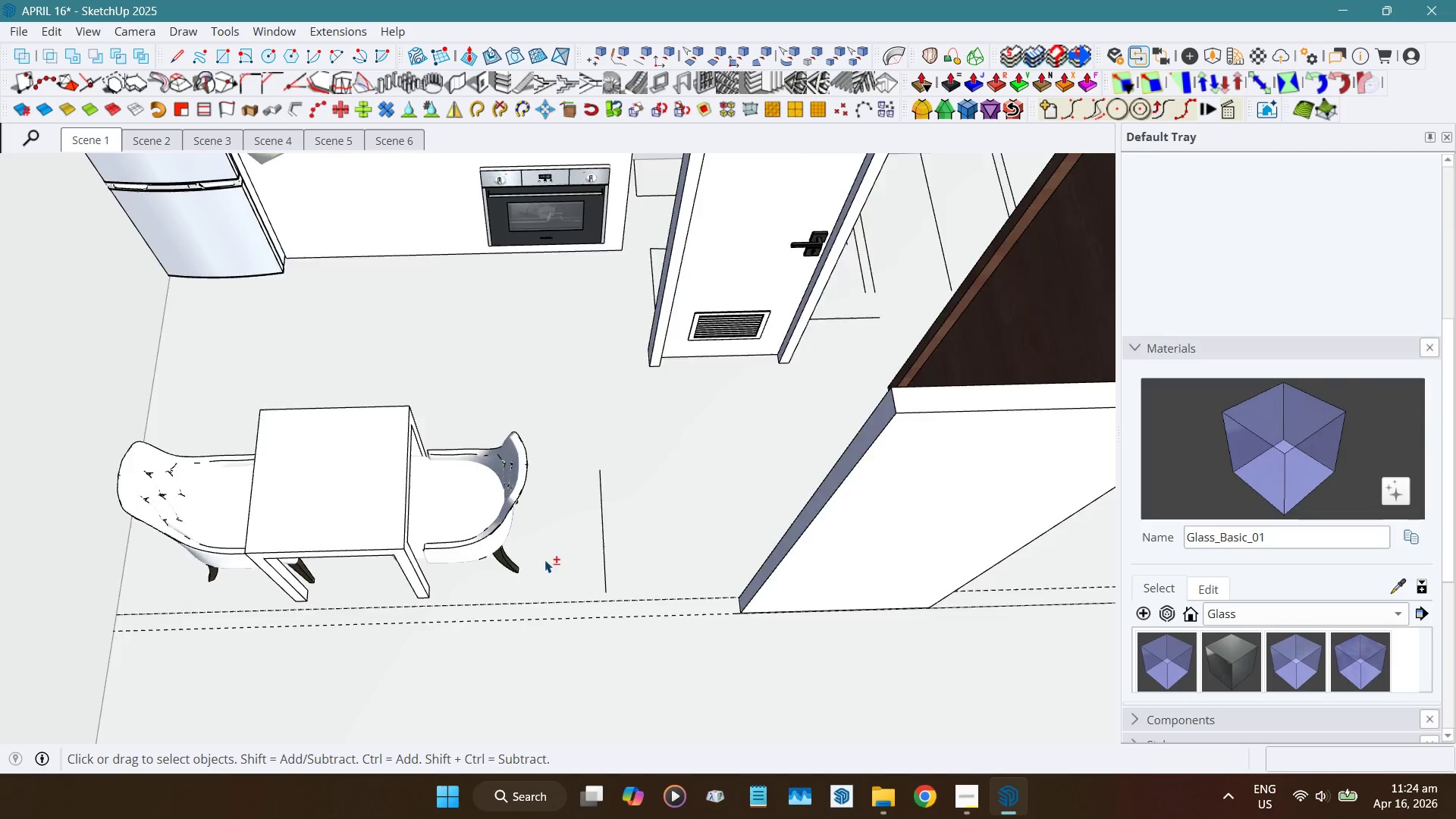 
key(Shift+A)
 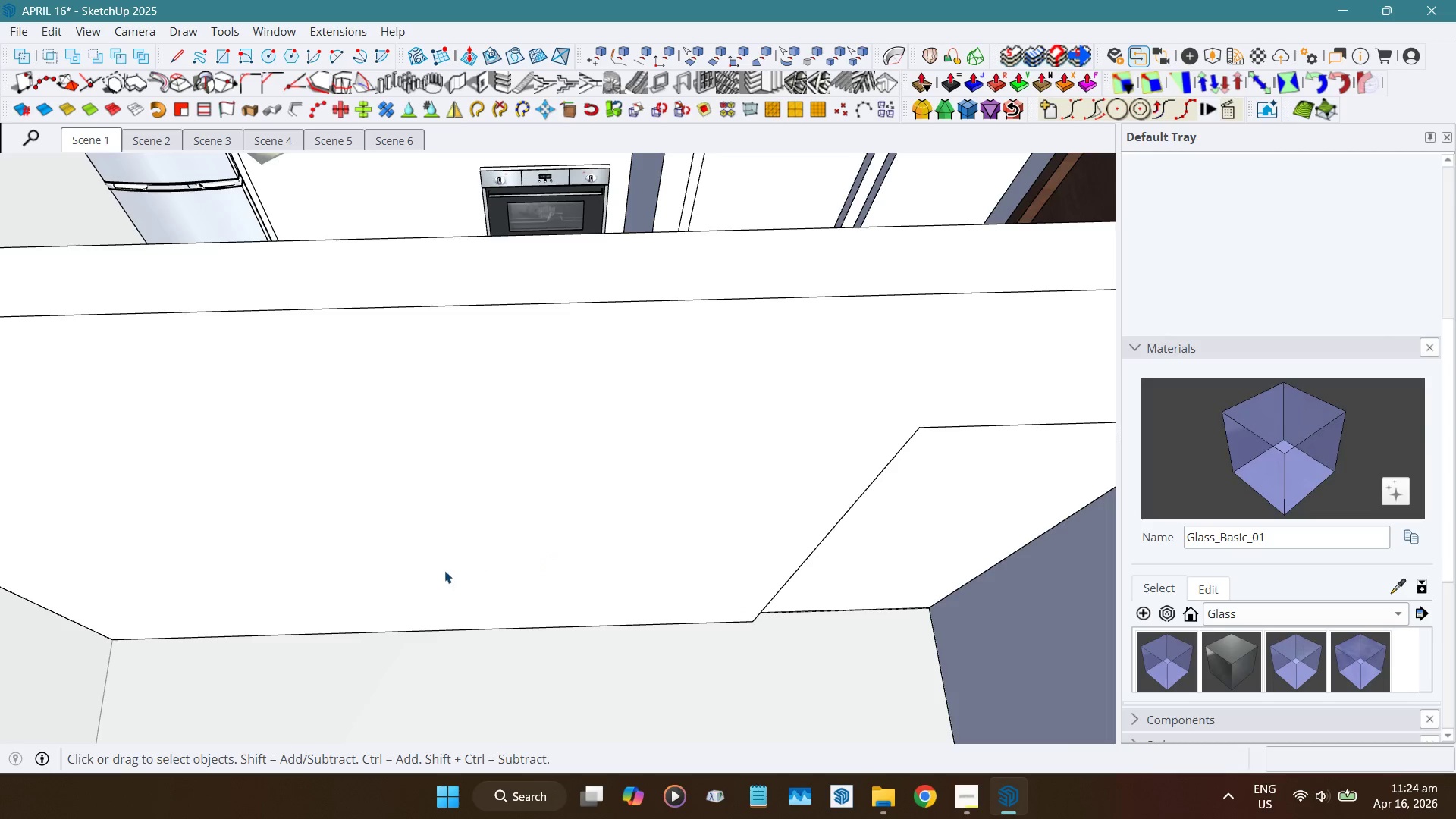 
hold_key(key=ShiftLeft, duration=0.33)
 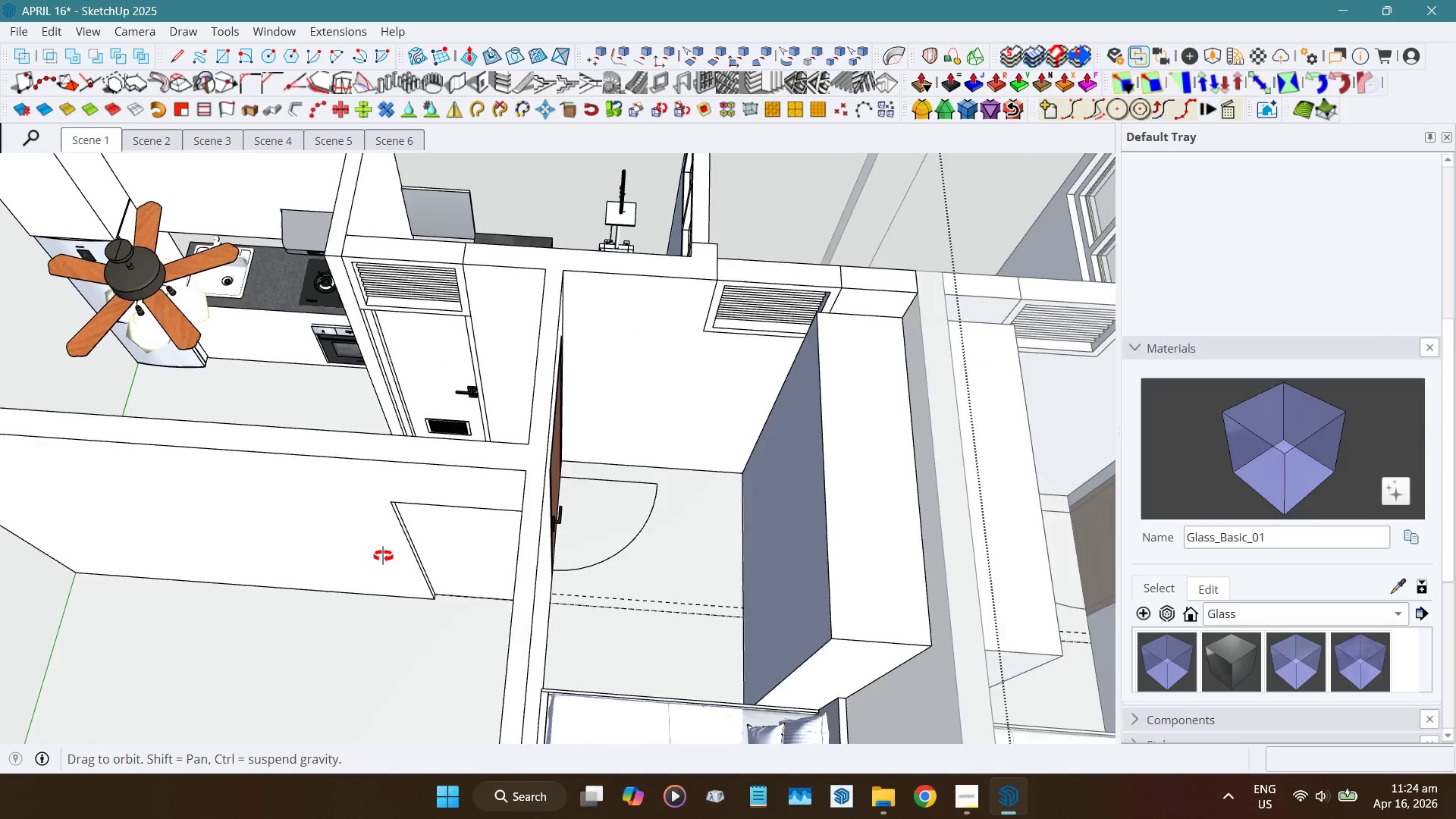 
scroll: coordinate [399, 582], scroll_direction: down, amount: 7.0
 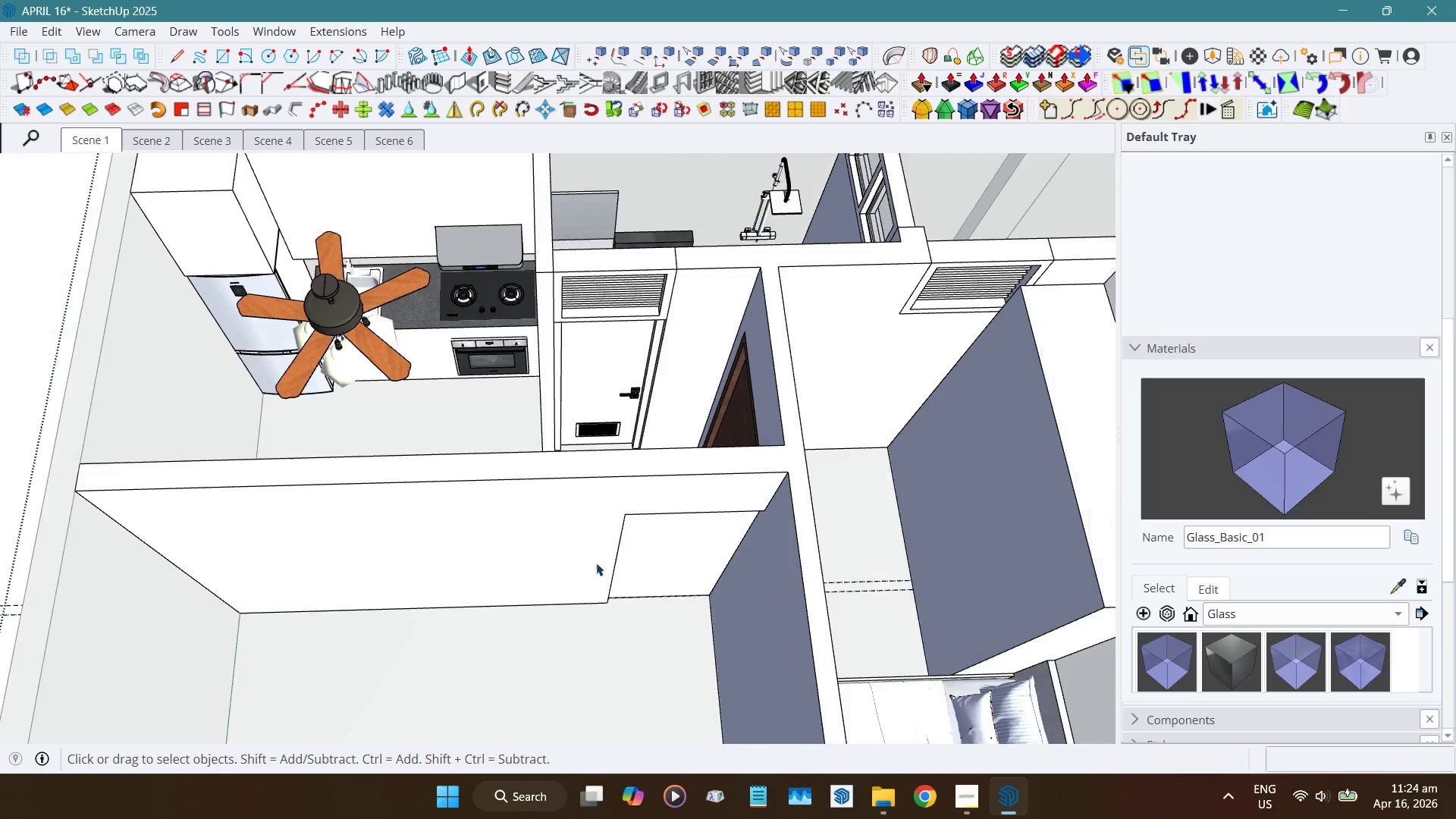 
hold_key(key=ShiftLeft, duration=0.5)
 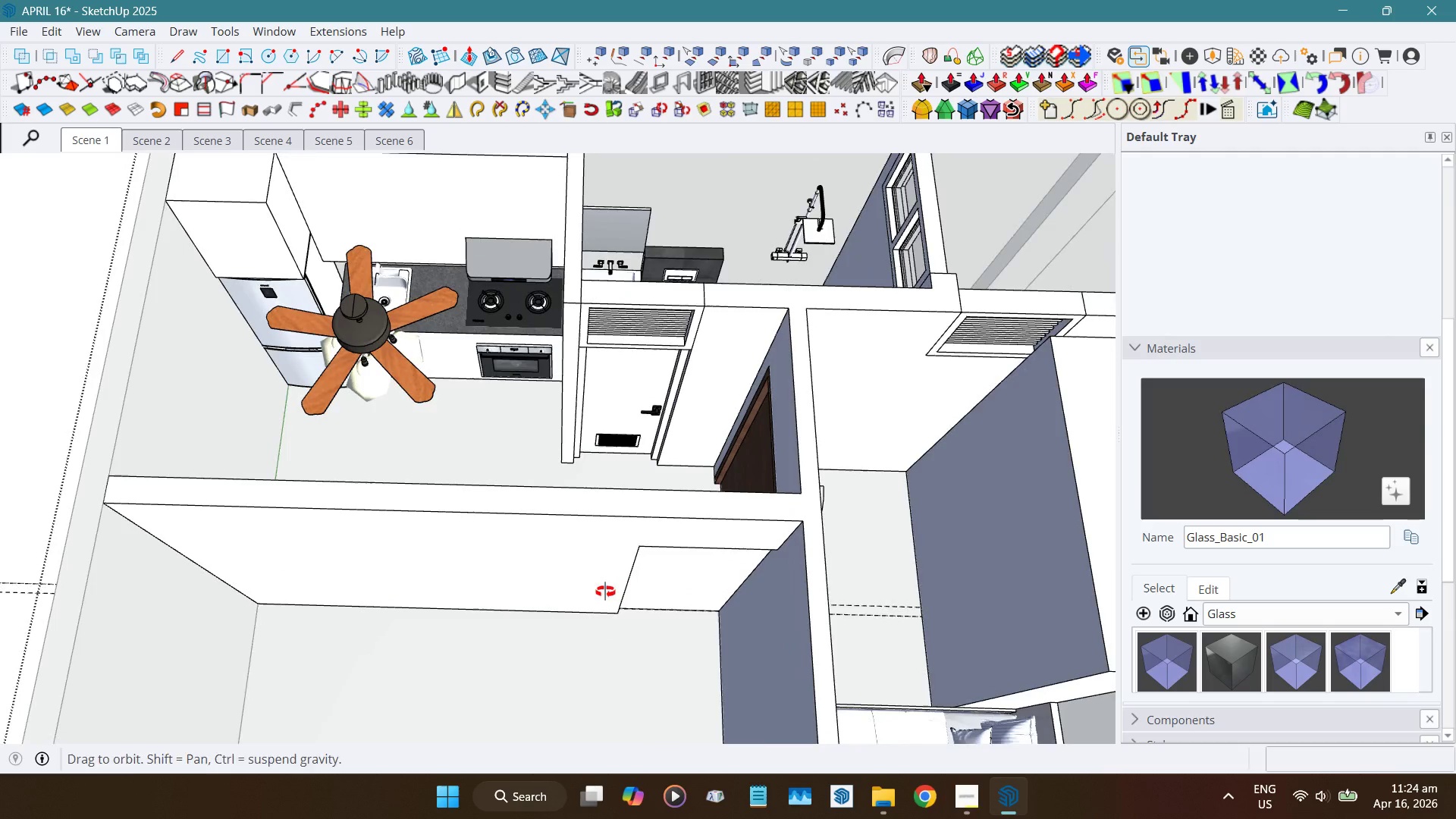 
scroll: coordinate [707, 458], scroll_direction: up, amount: 4.0
 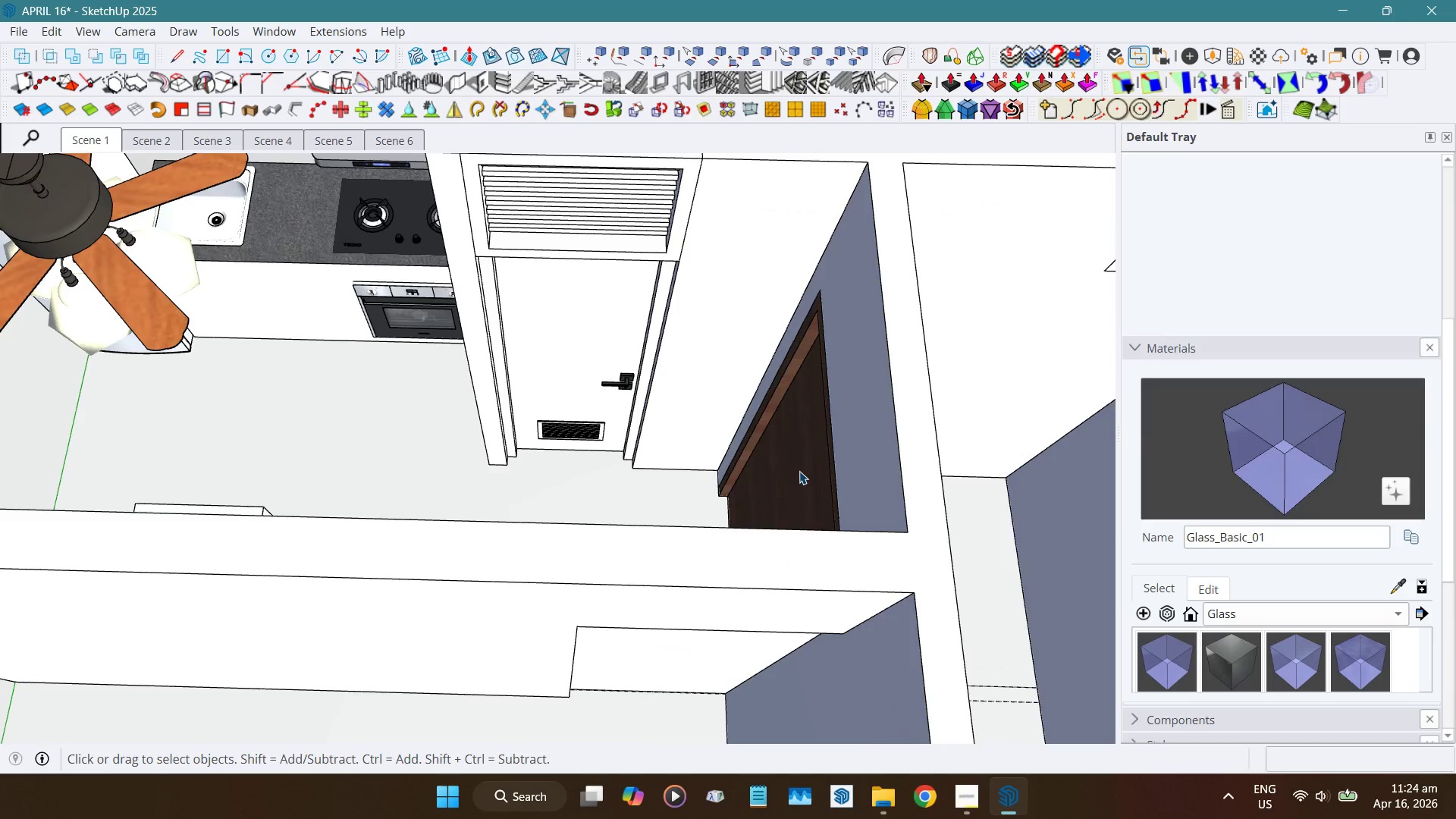 
key(B)
 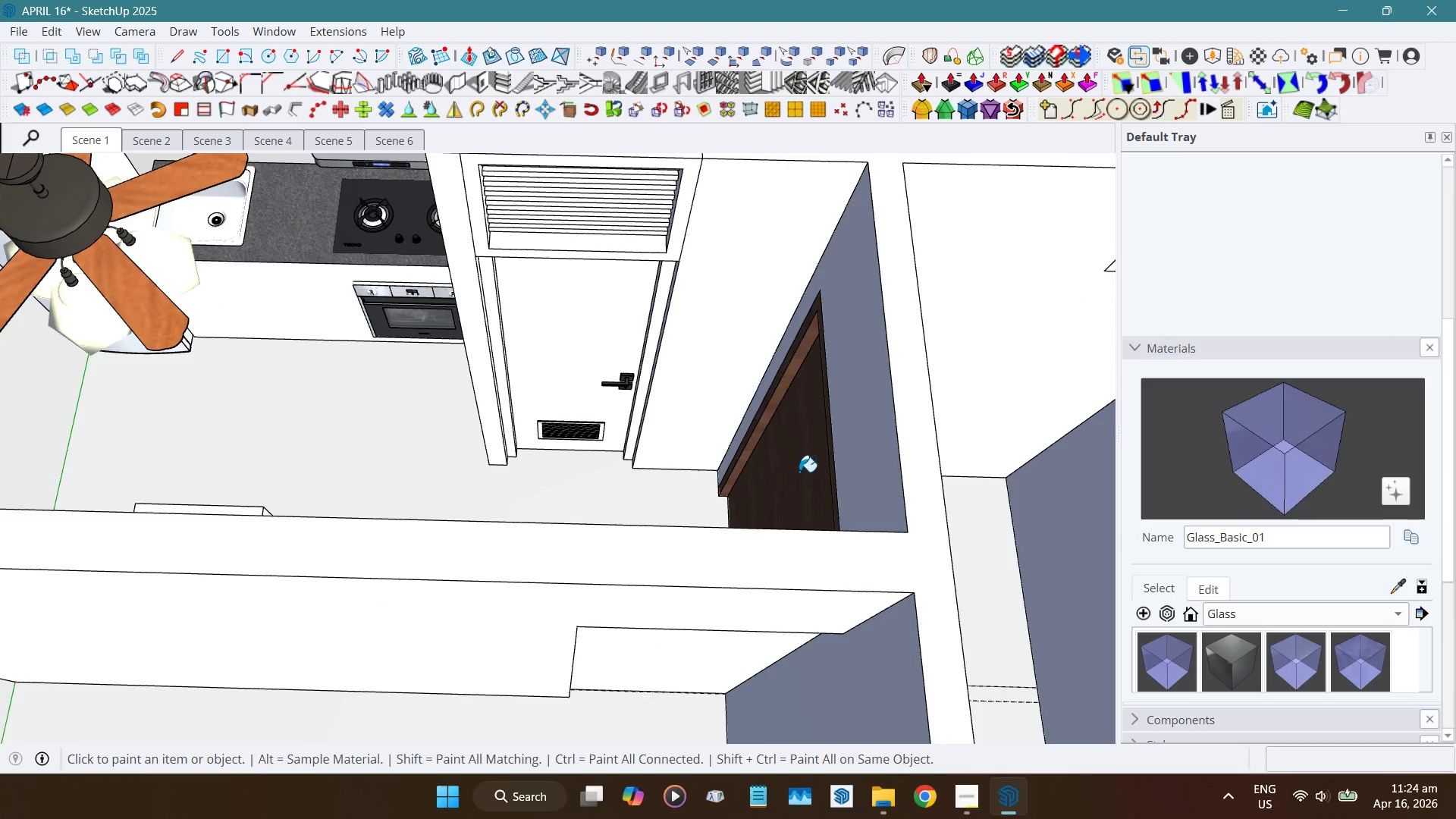 
hold_key(key=AltLeft, duration=0.34)
left_click([799, 472])
 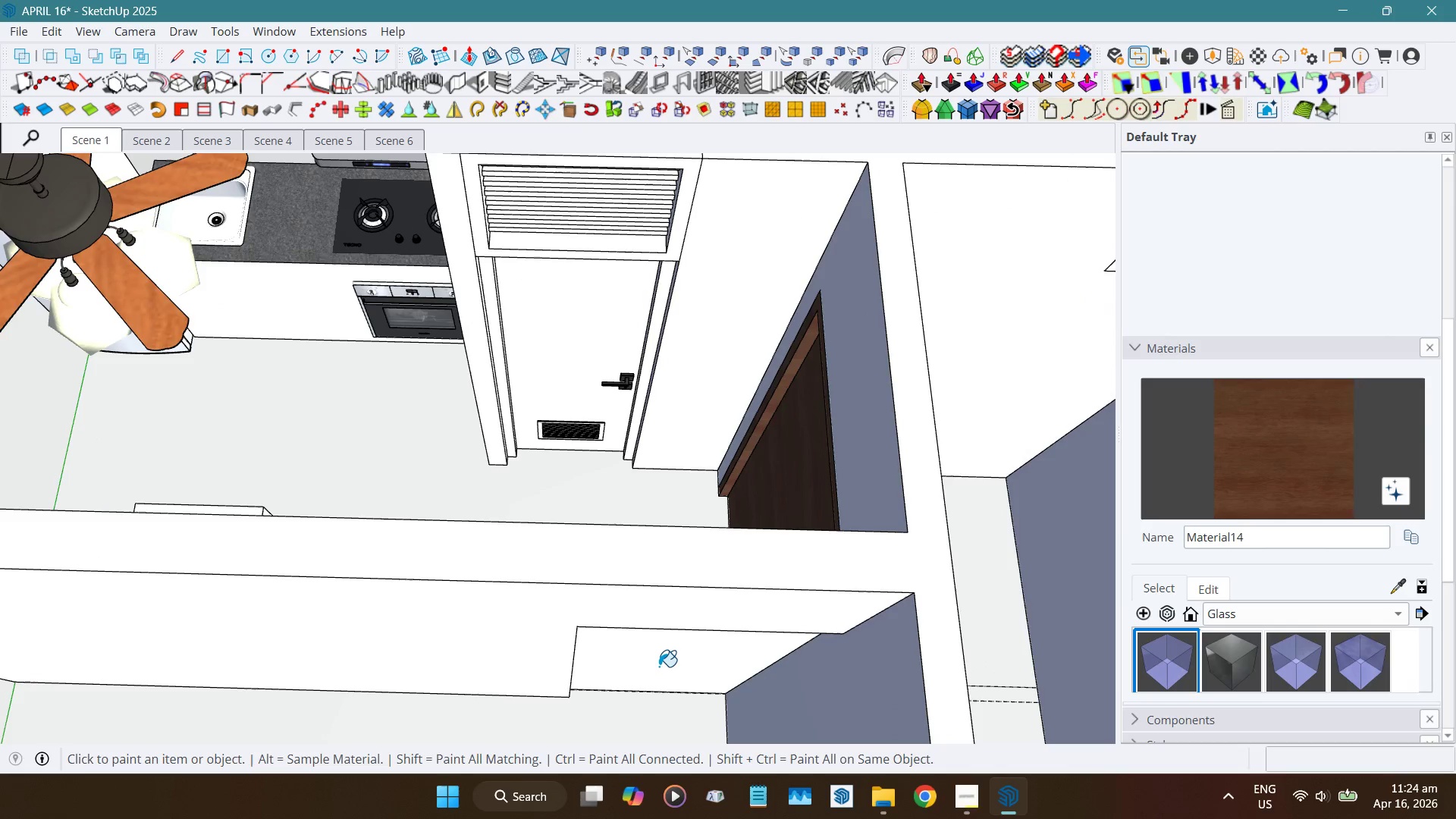 
left_click([659, 666])
 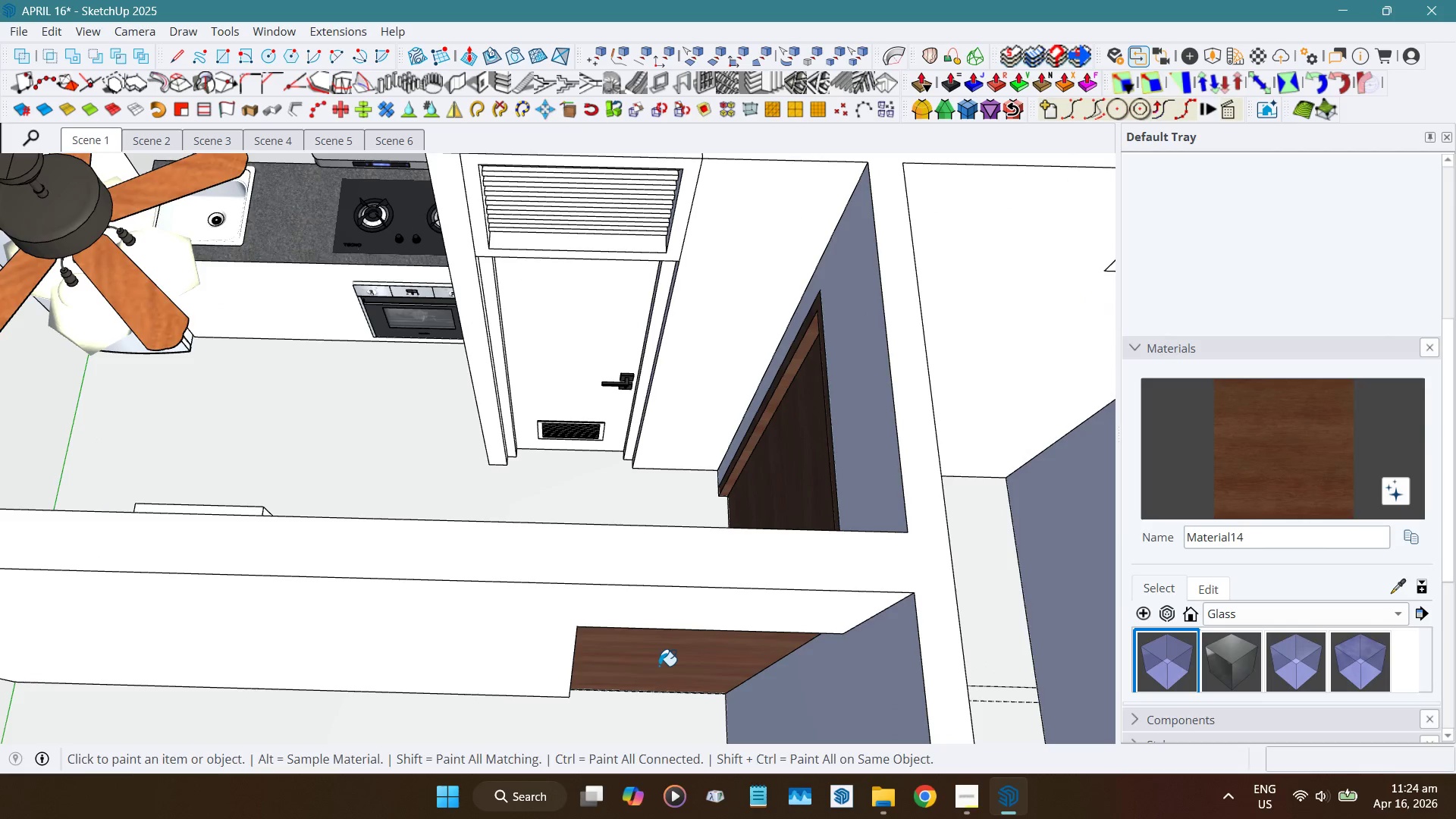 
key(Space)
 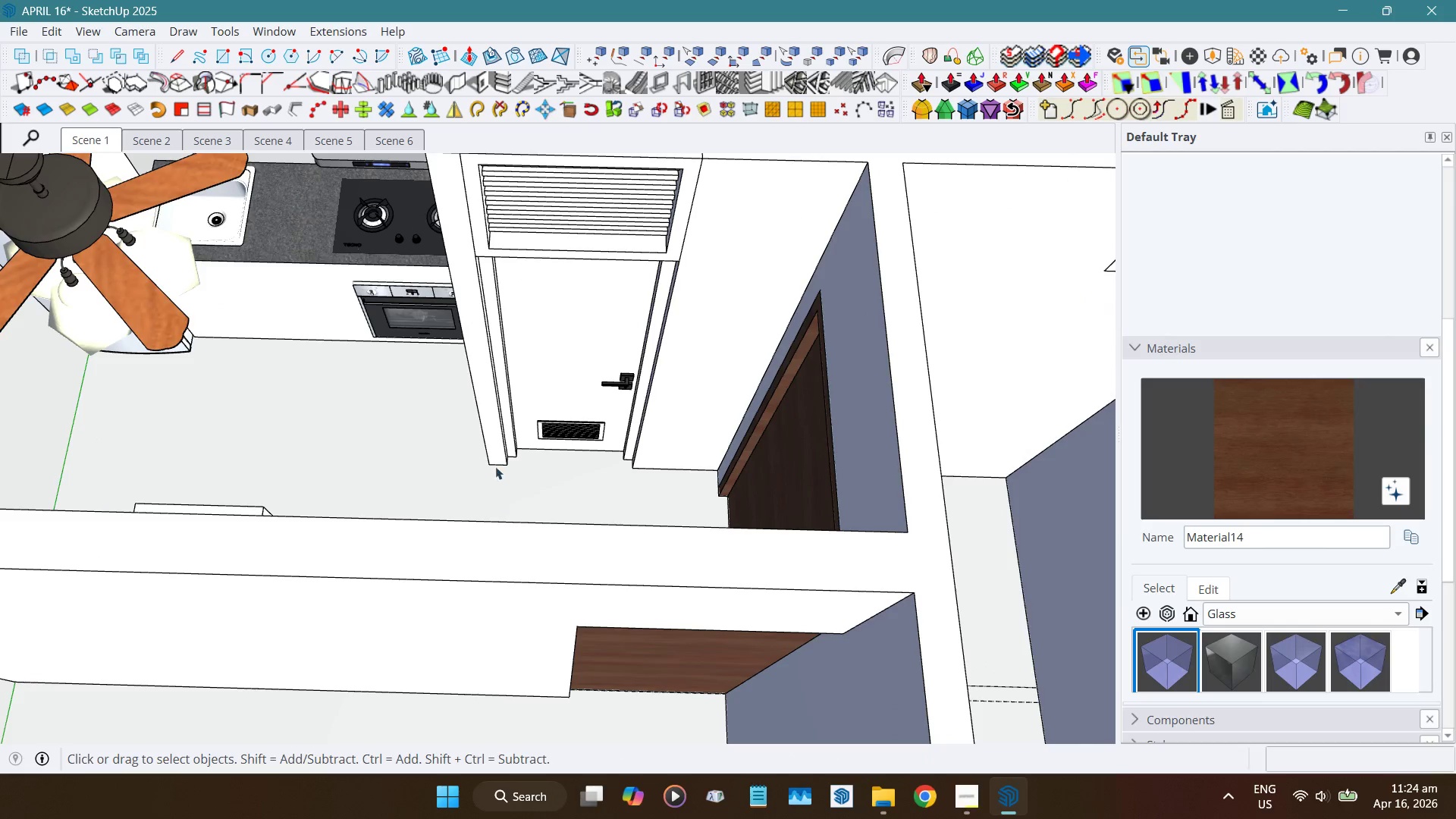 
hold_key(key=ShiftLeft, duration=0.42)
 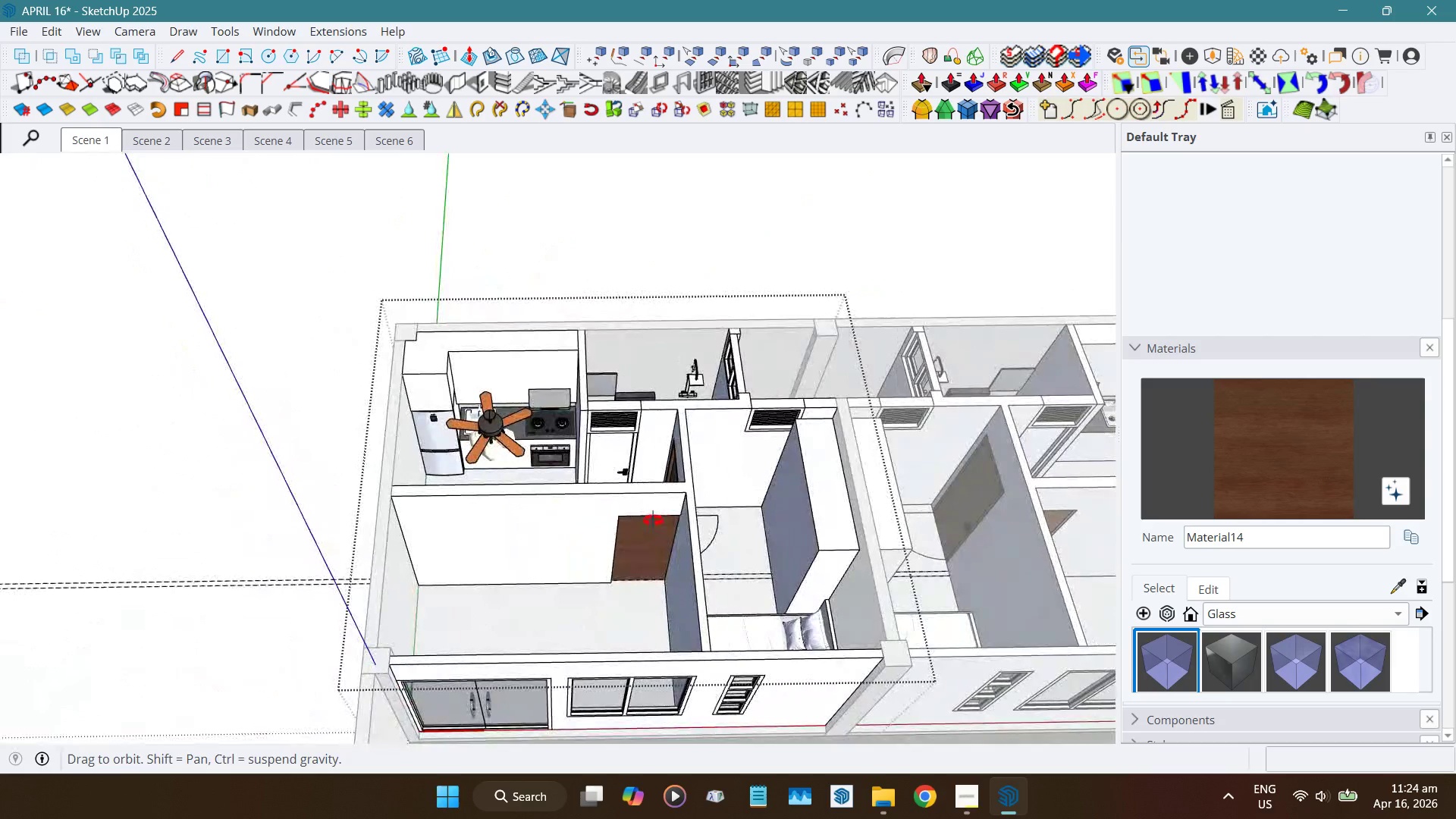 
scroll: coordinate [499, 467], scroll_direction: down, amount: 11.0
 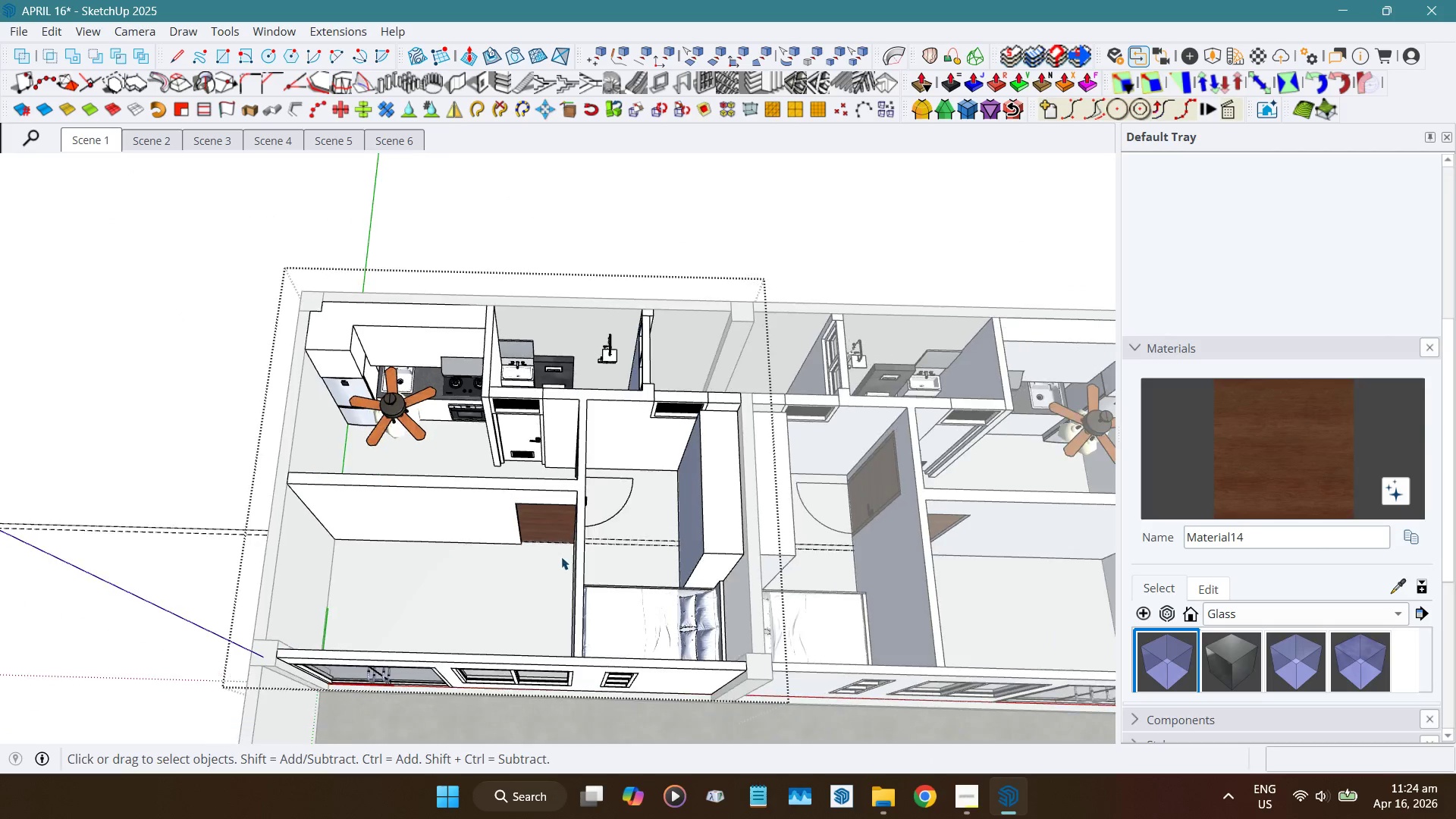 
wait(7.77)
 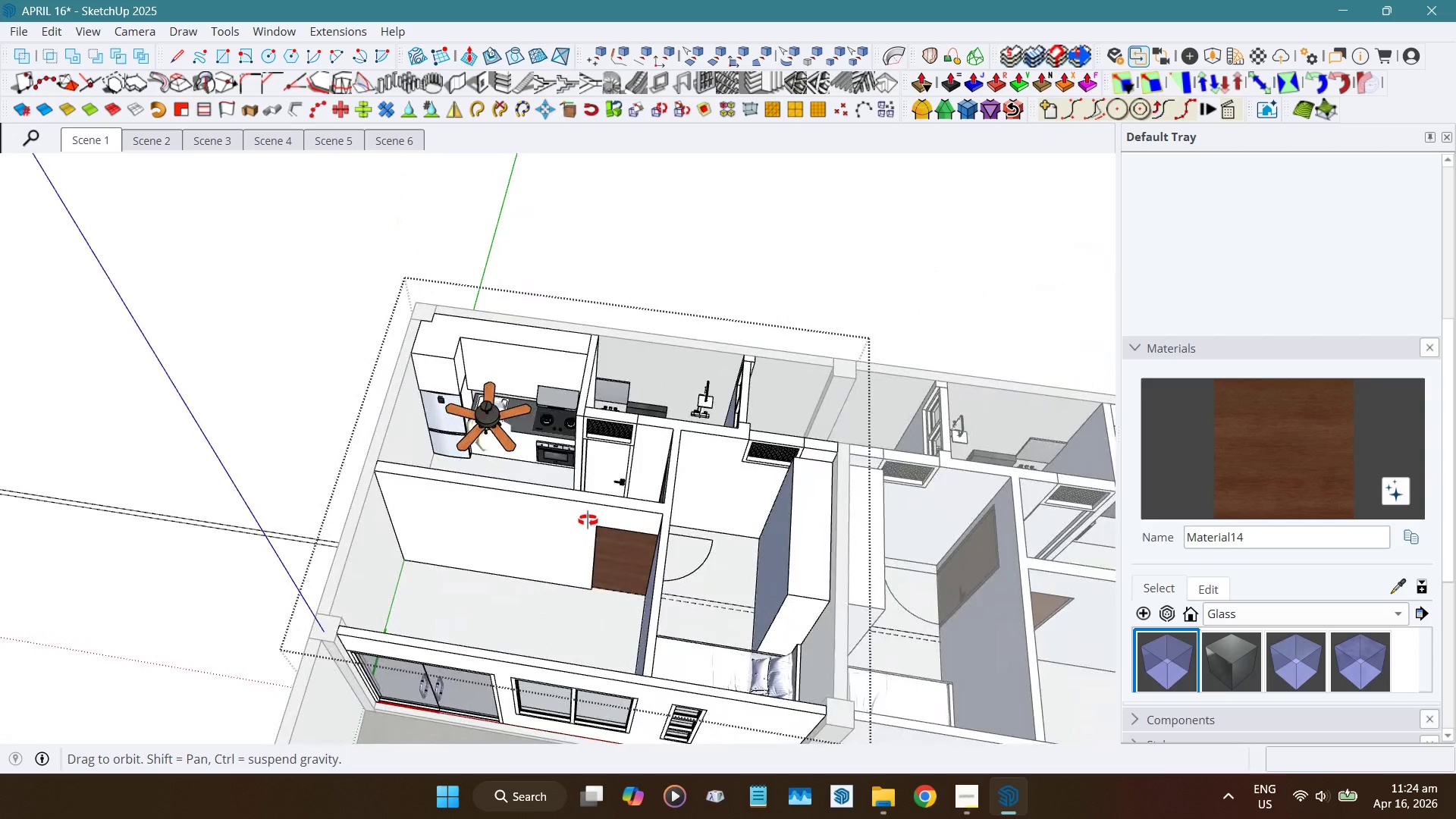 
scroll: coordinate [626, 567], scroll_direction: up, amount: 4.0
 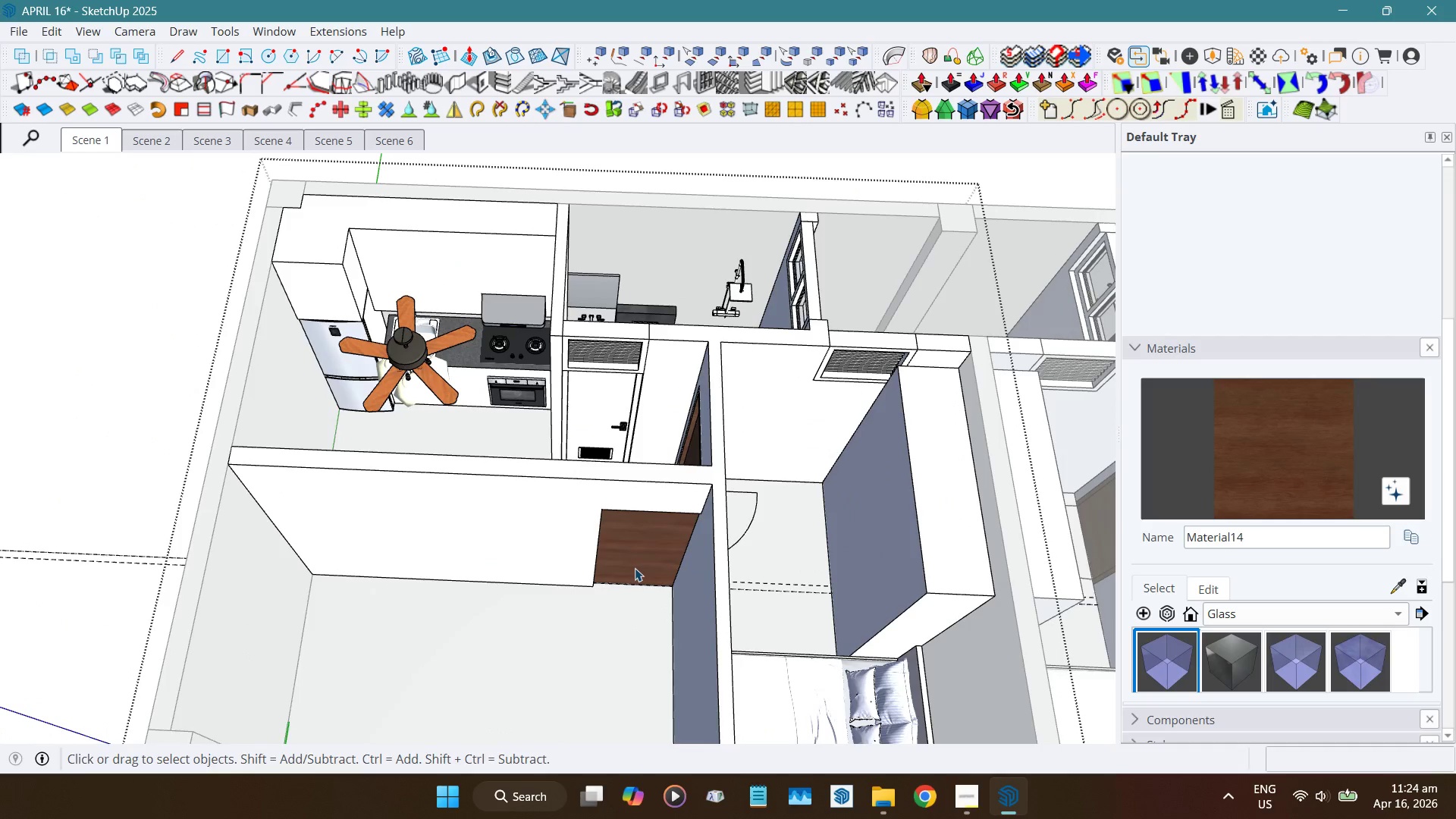 
hold_key(key=ShiftLeft, duration=0.33)
 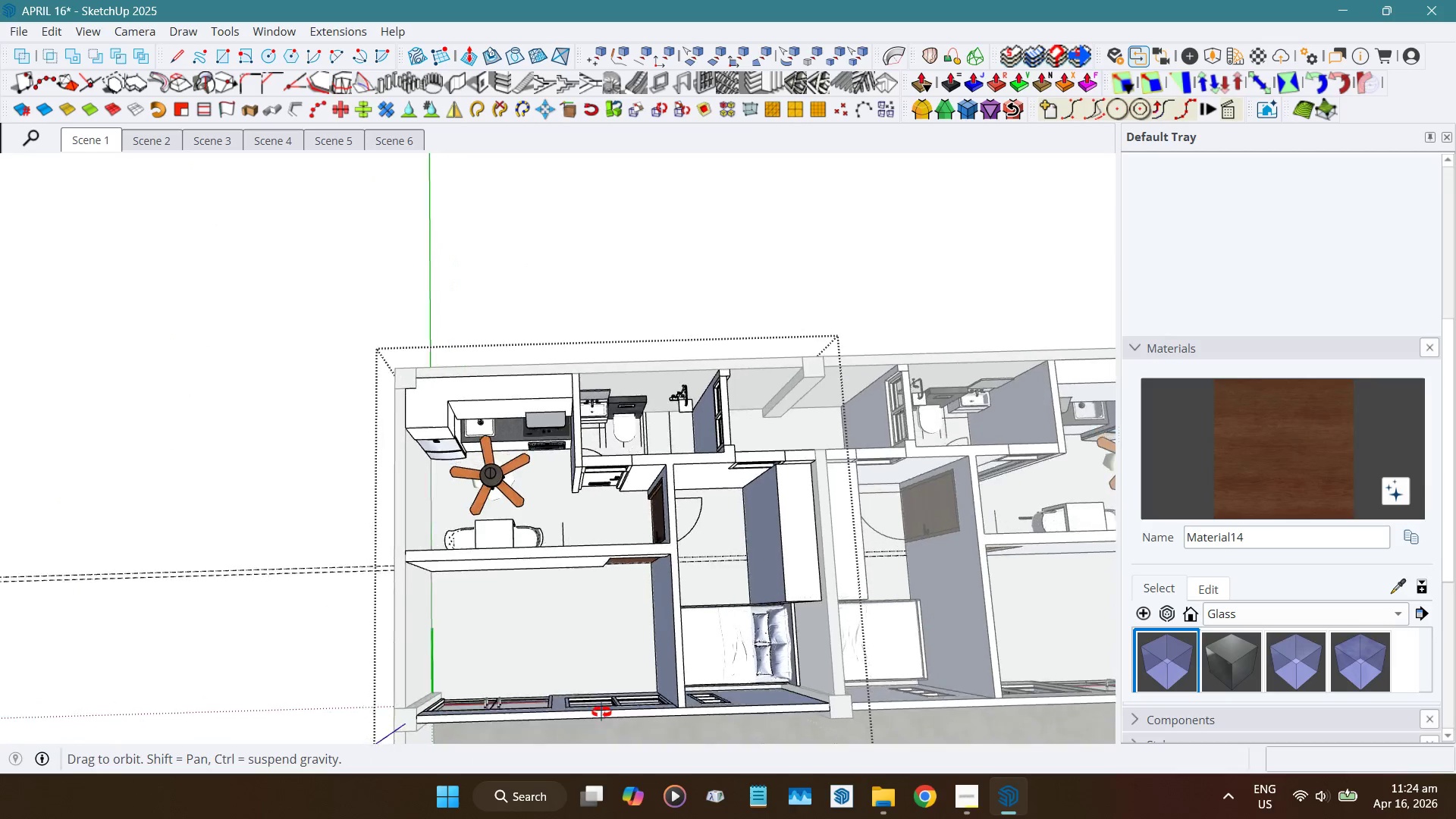 
scroll: coordinate [588, 588], scroll_direction: down, amount: 5.0
 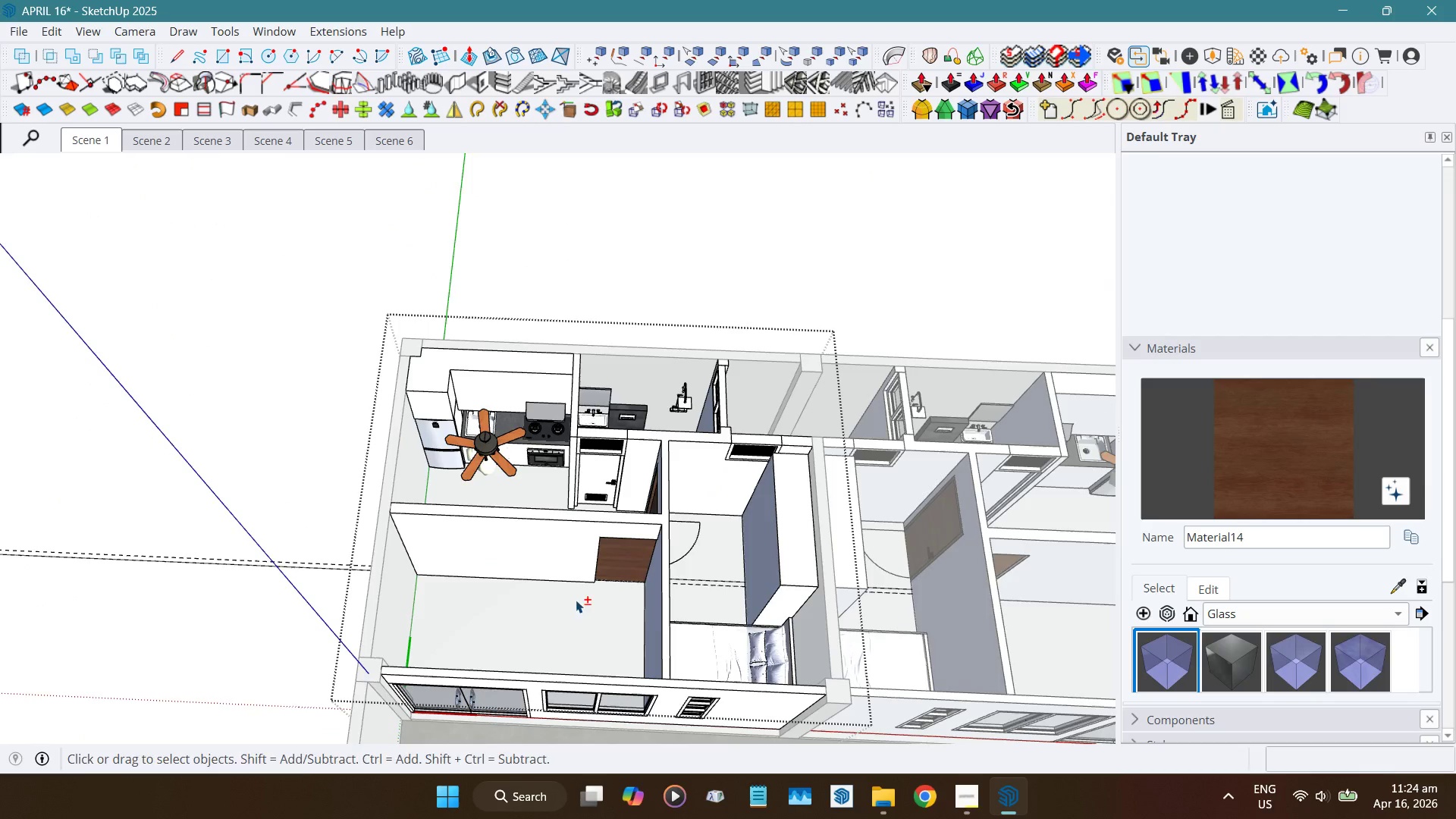 
hold_key(key=ShiftLeft, duration=0.33)
 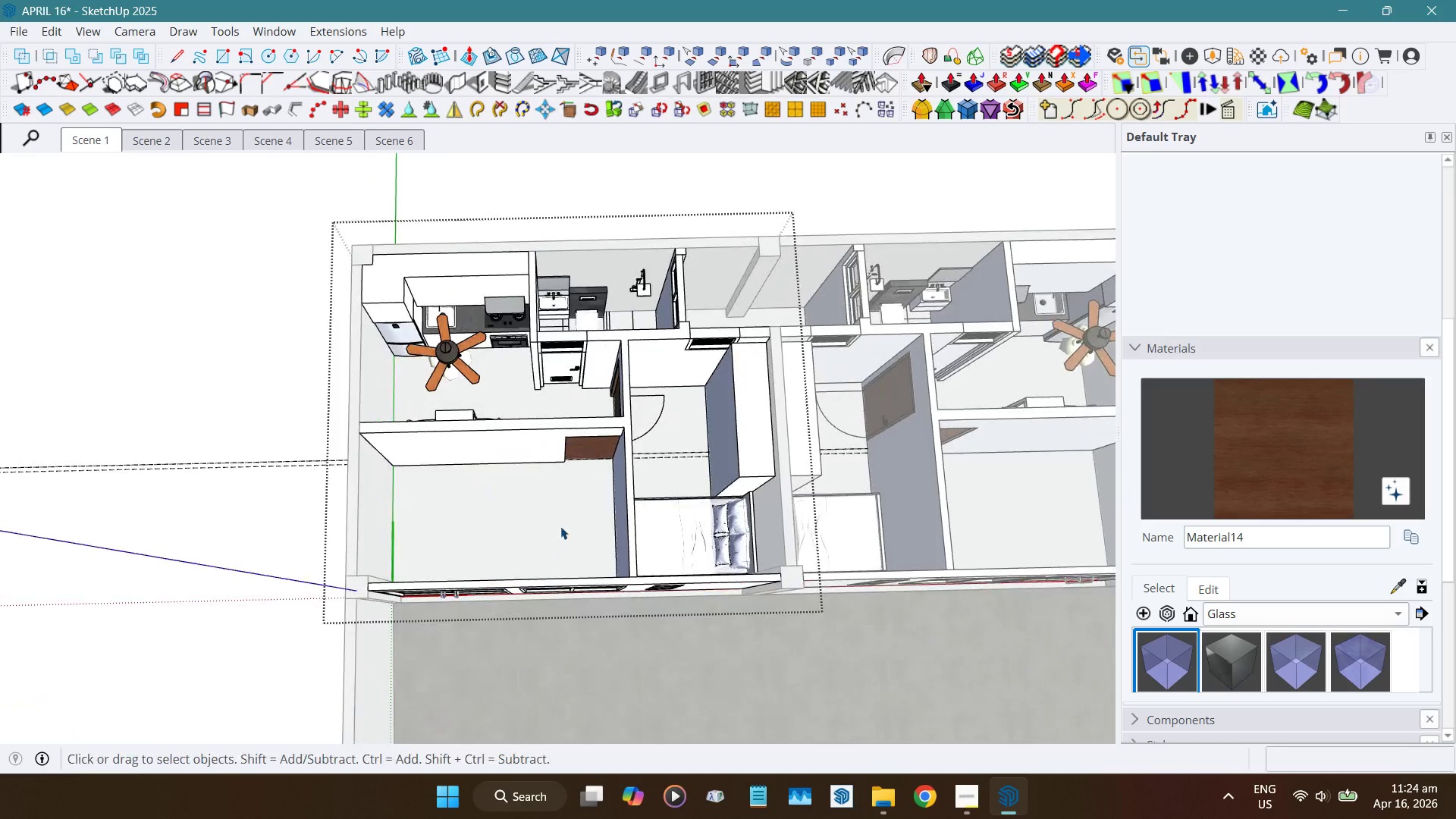 
scroll: coordinate [579, 479], scroll_direction: up, amount: 10.0
 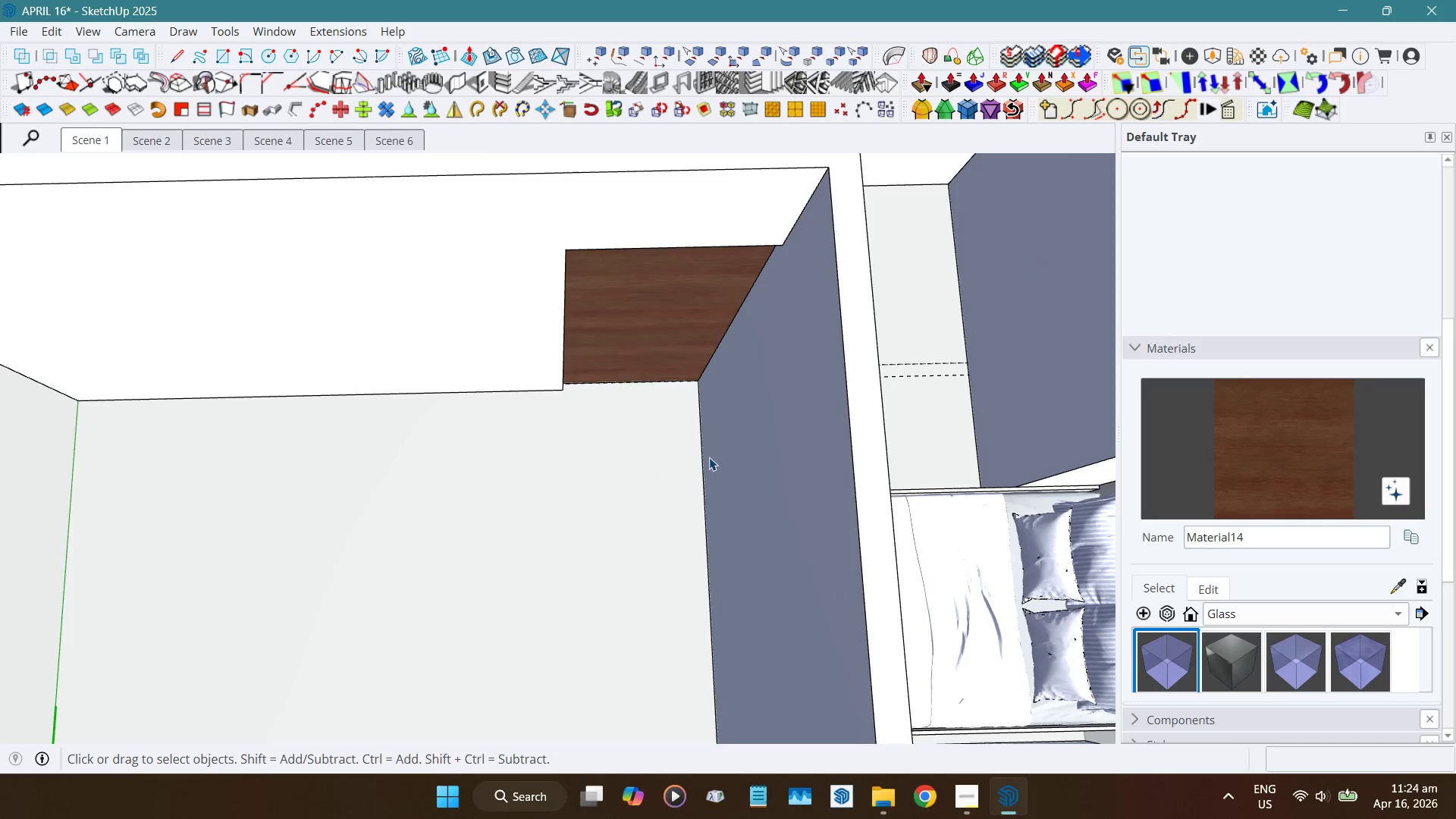 
key(T)
 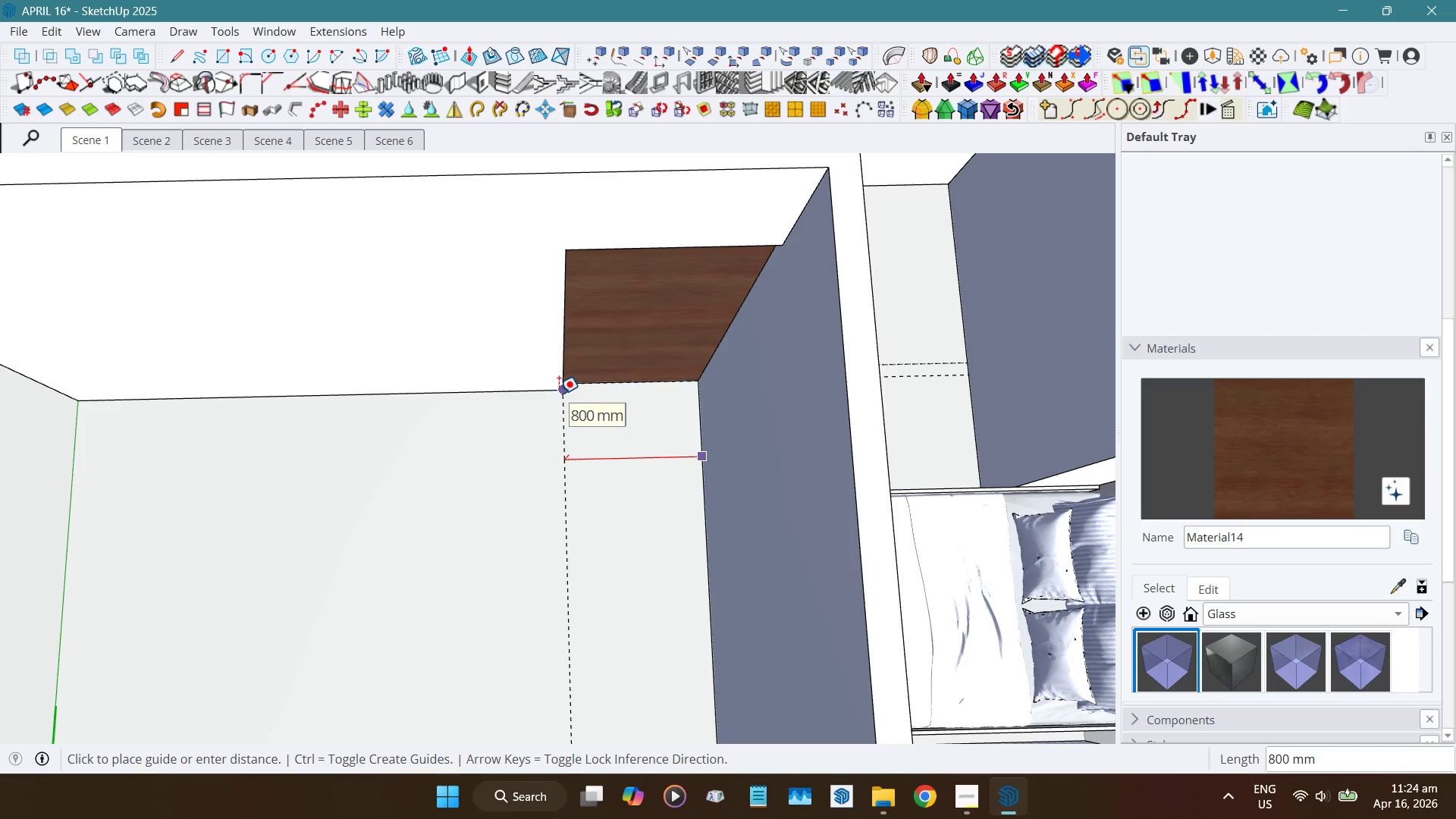 
key(Numpad9)
 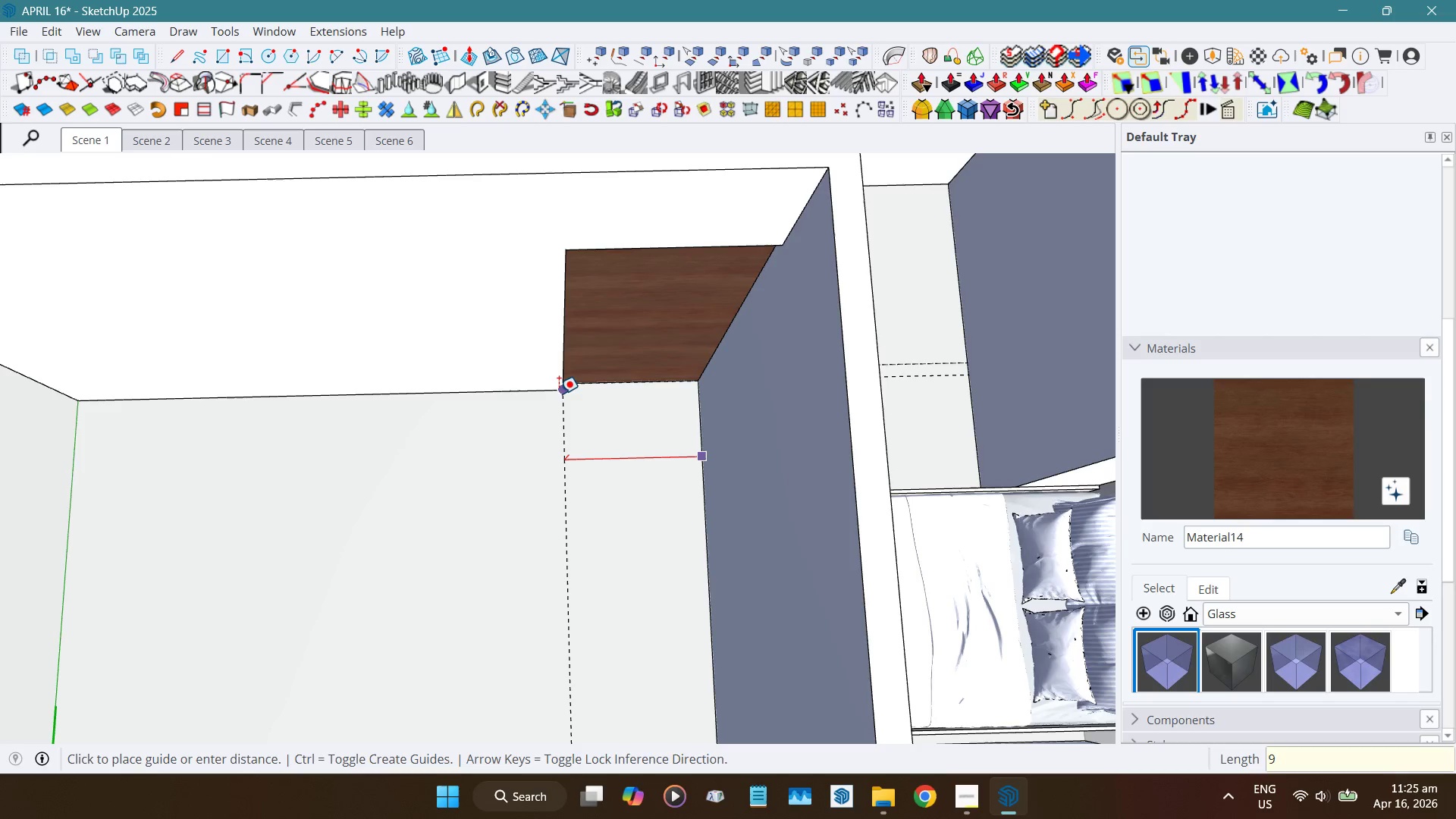 
key(Numpad0)
 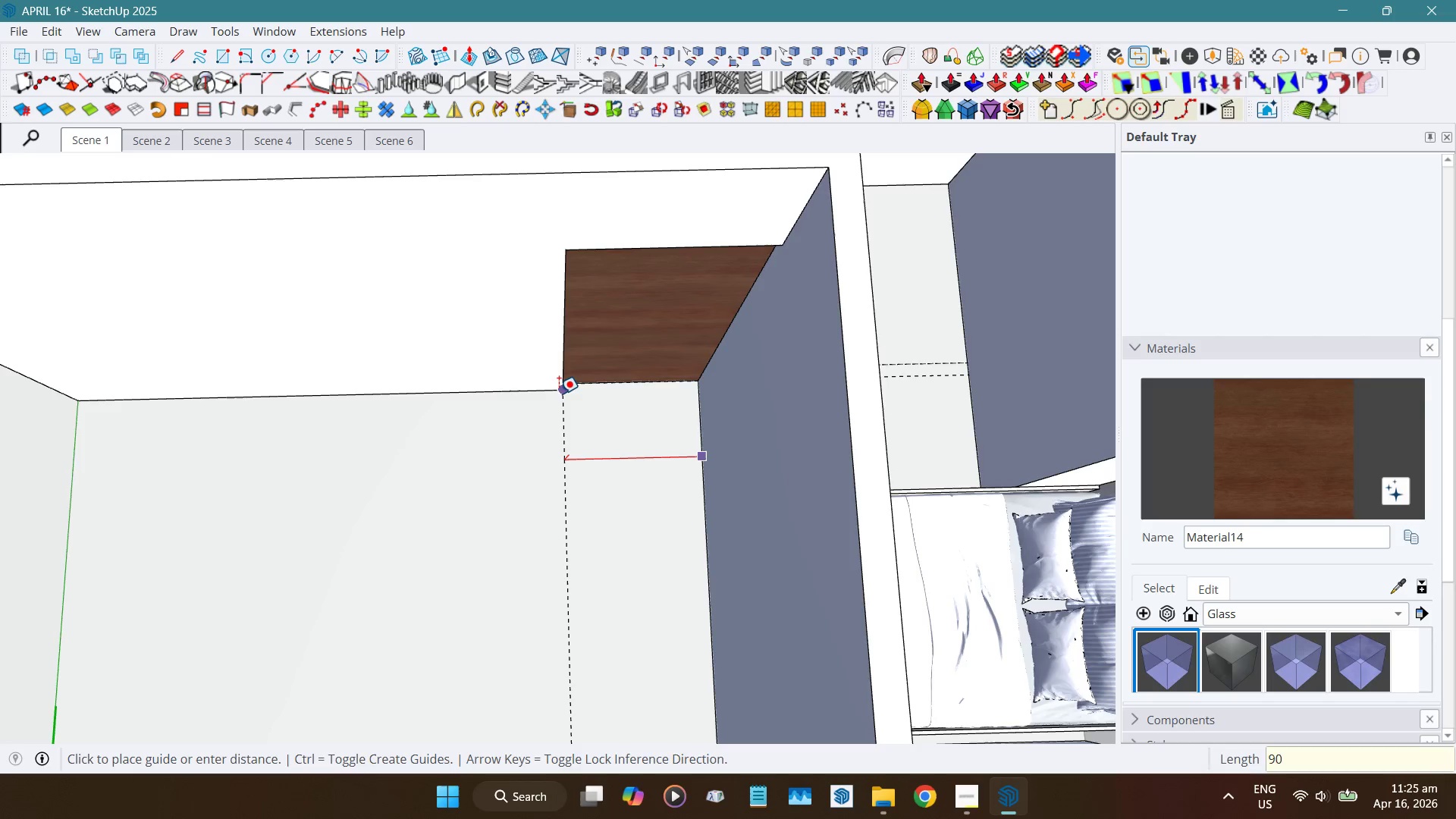 
key(Numpad0)
 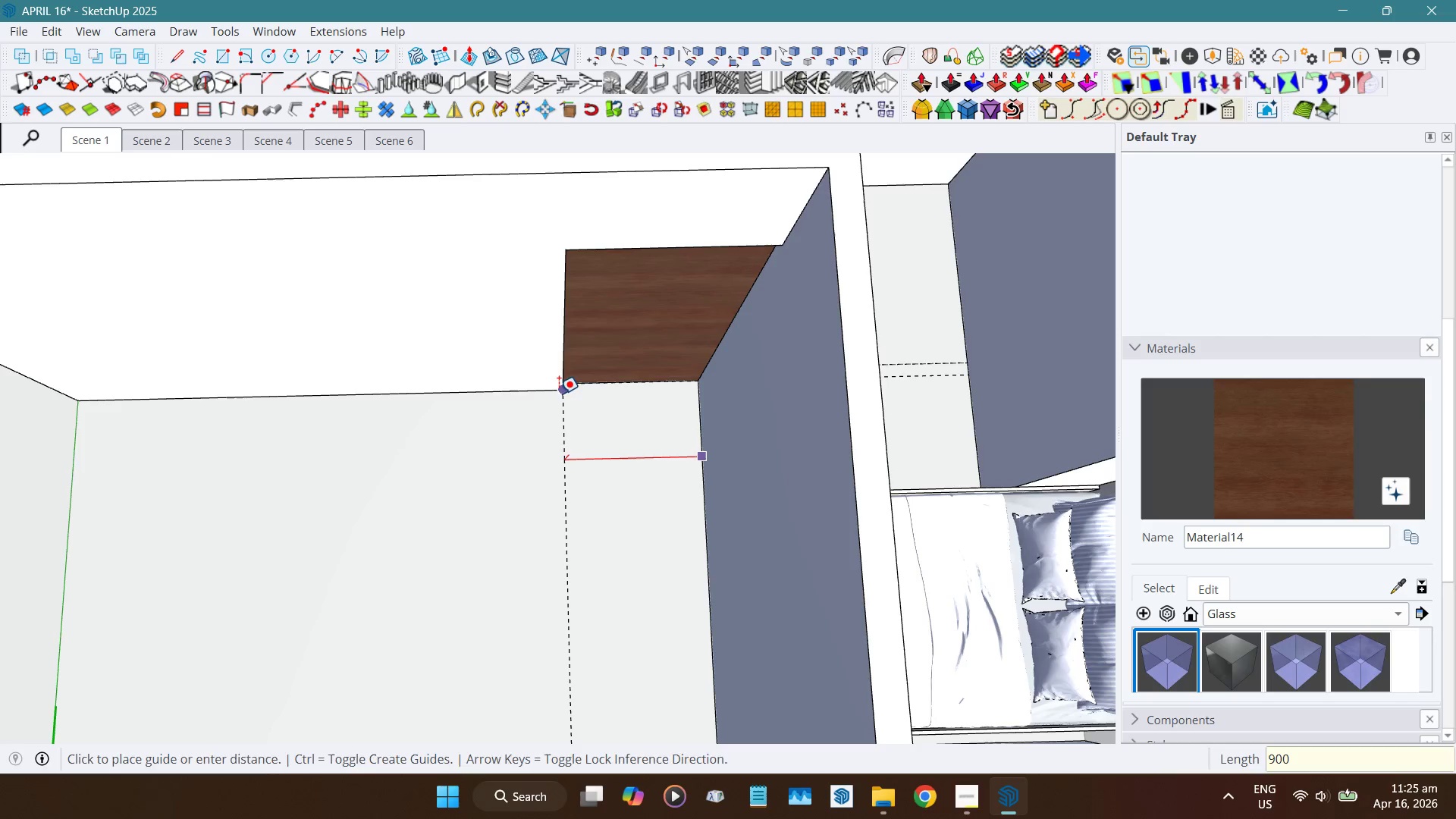 
key(NumpadEnter)
 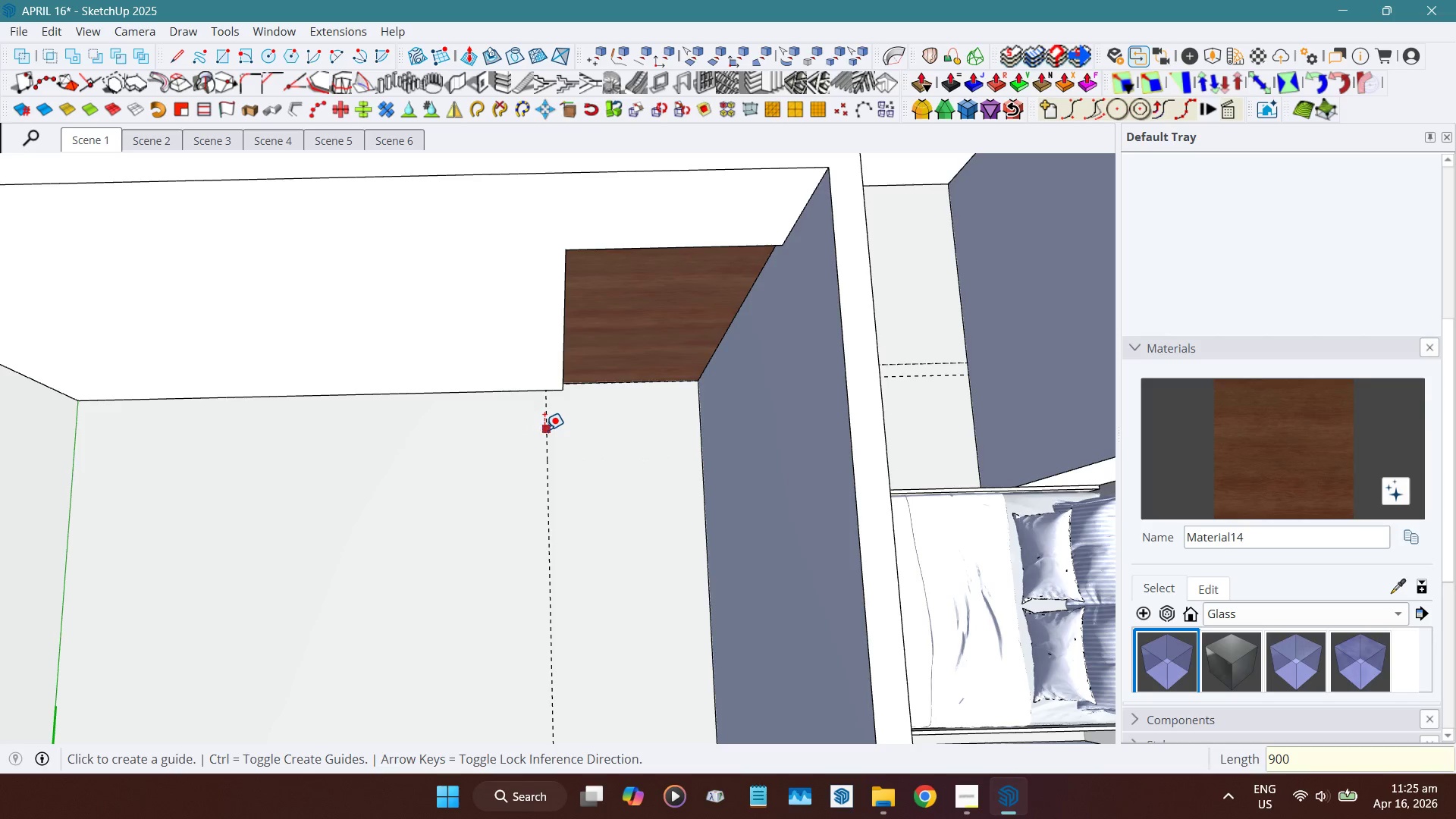 
left_click([544, 430])
 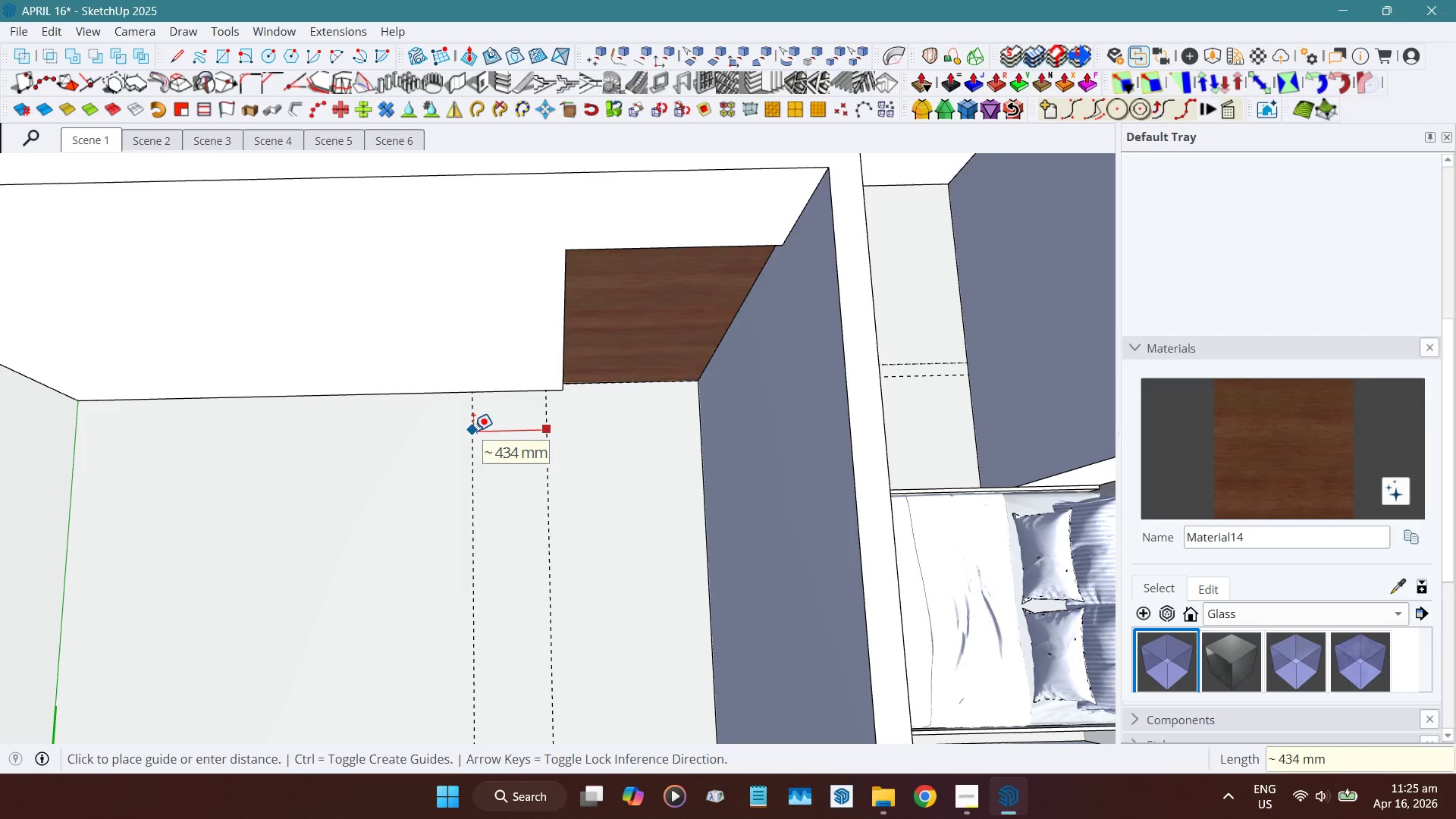 
key(Numpad4)
 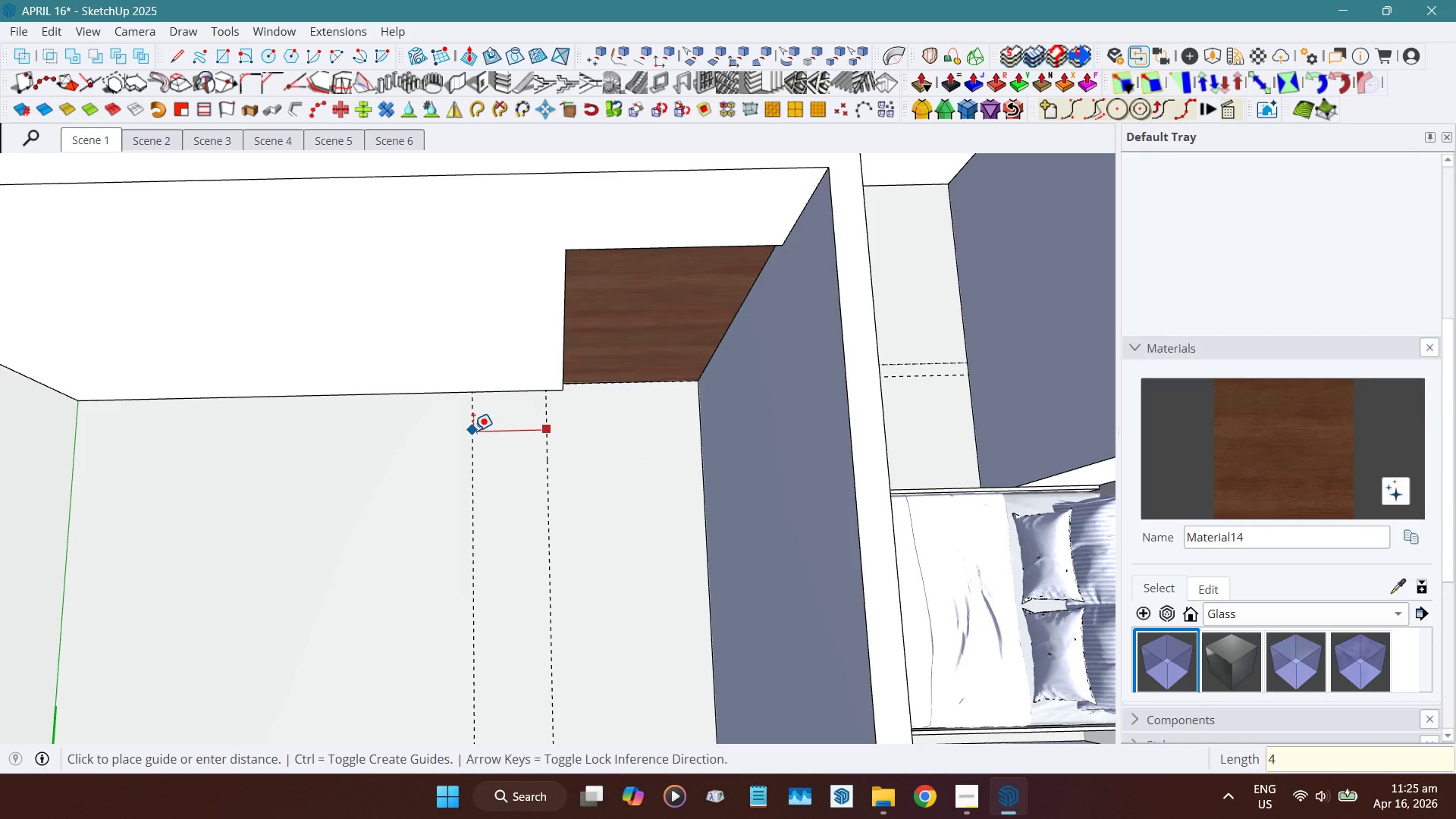 
key(Numpad5)
 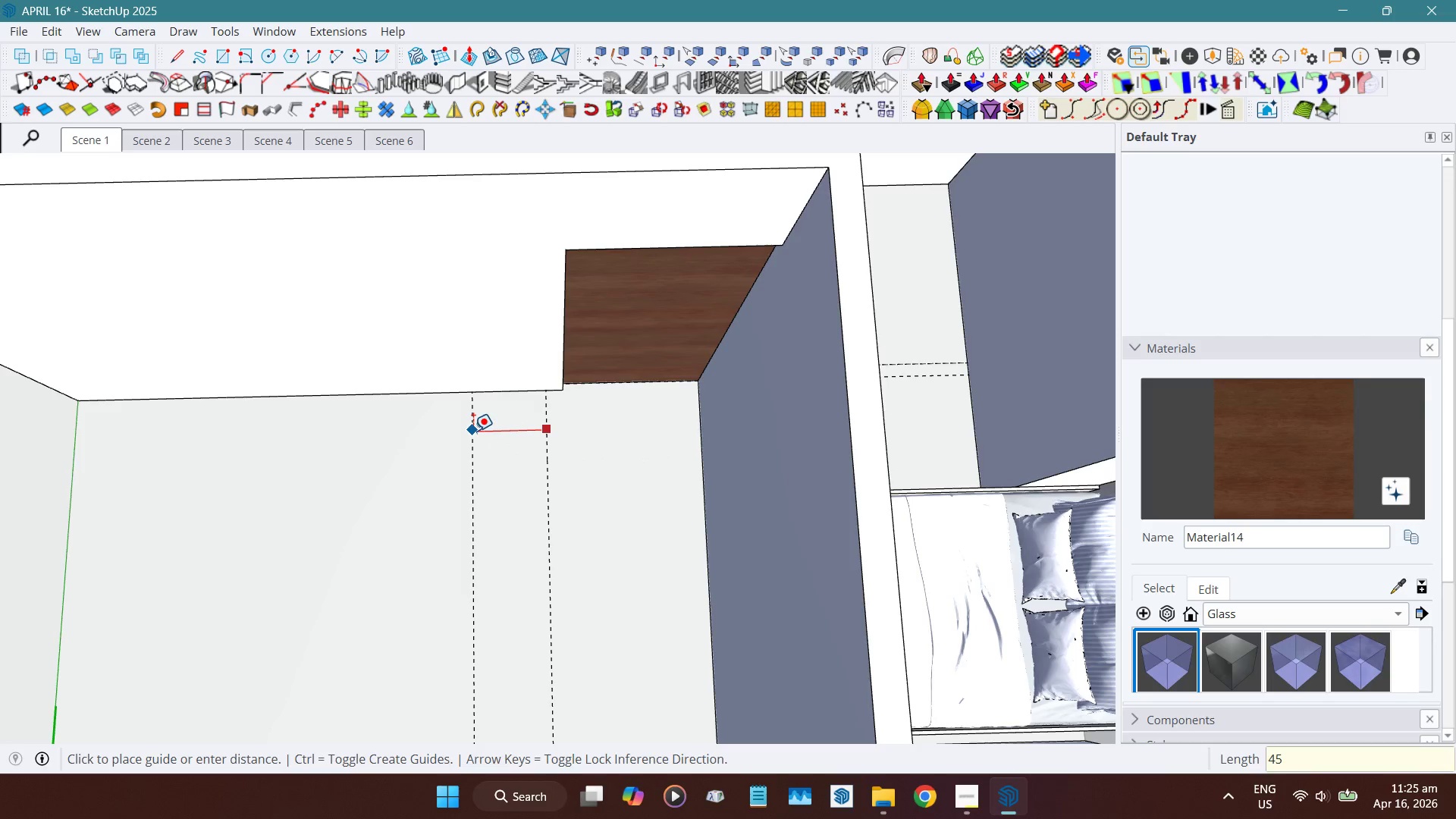 
key(Numpad0)
 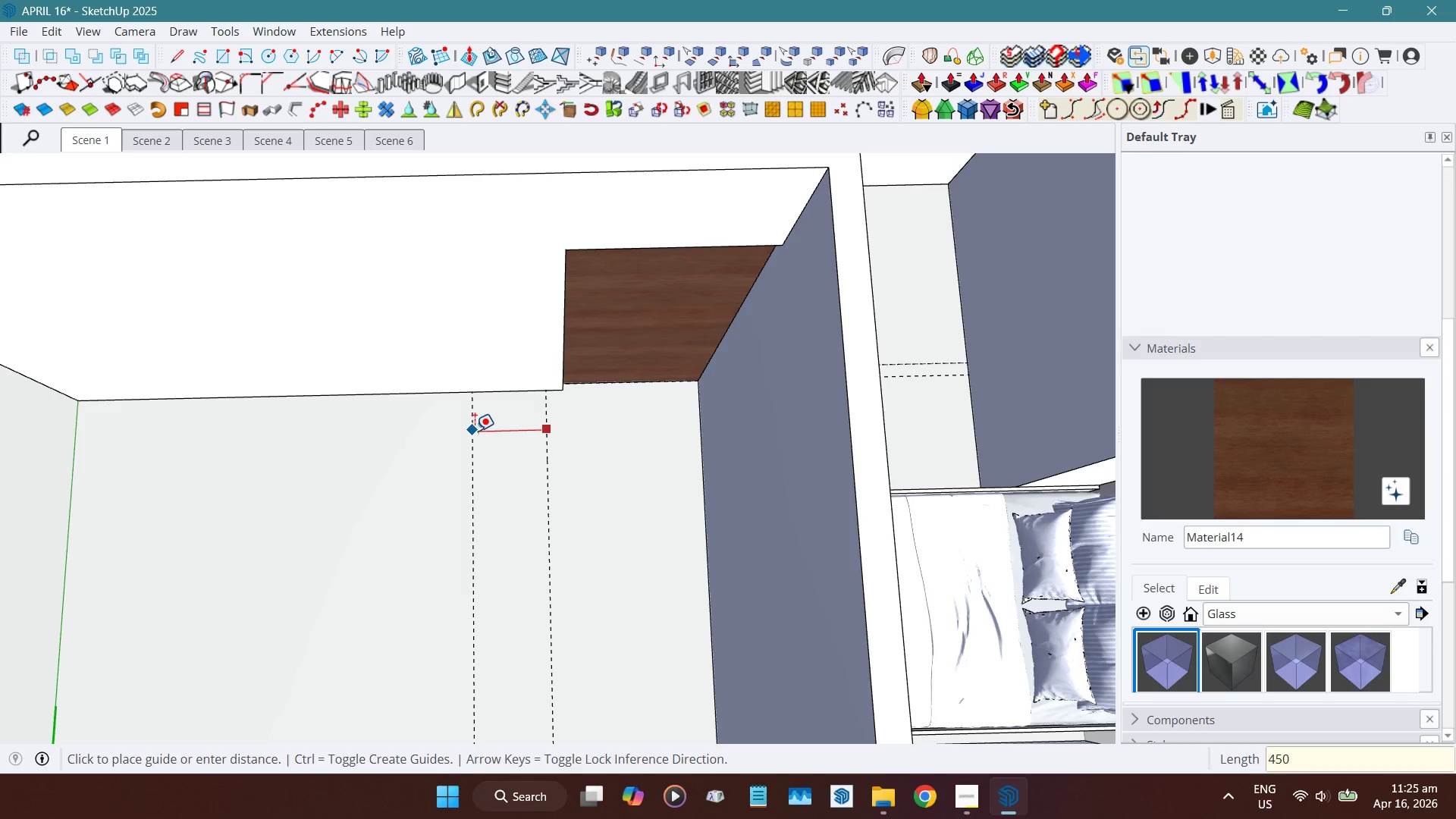 
key(NumpadEnter)
 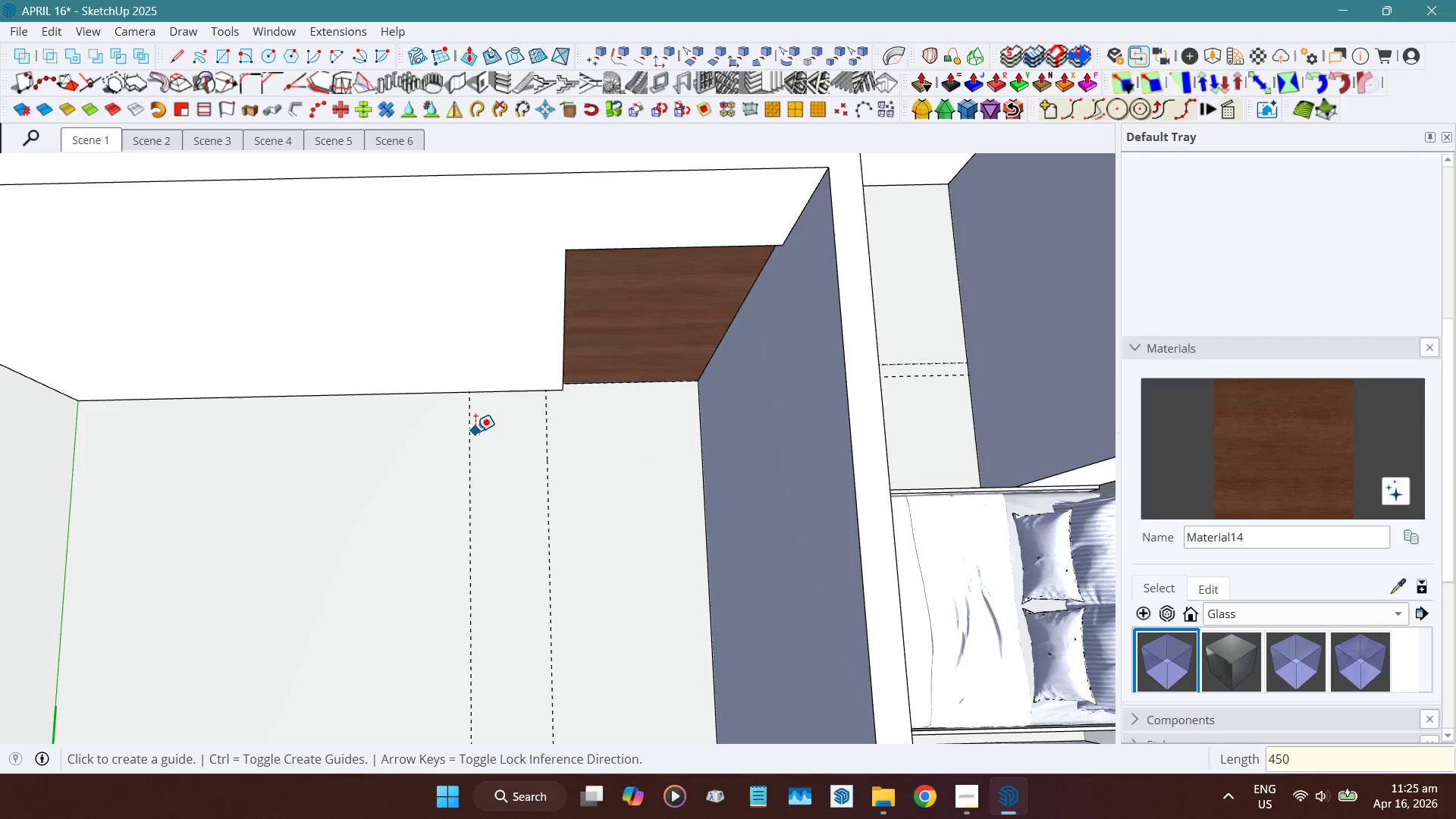 
key(Numpad4)
 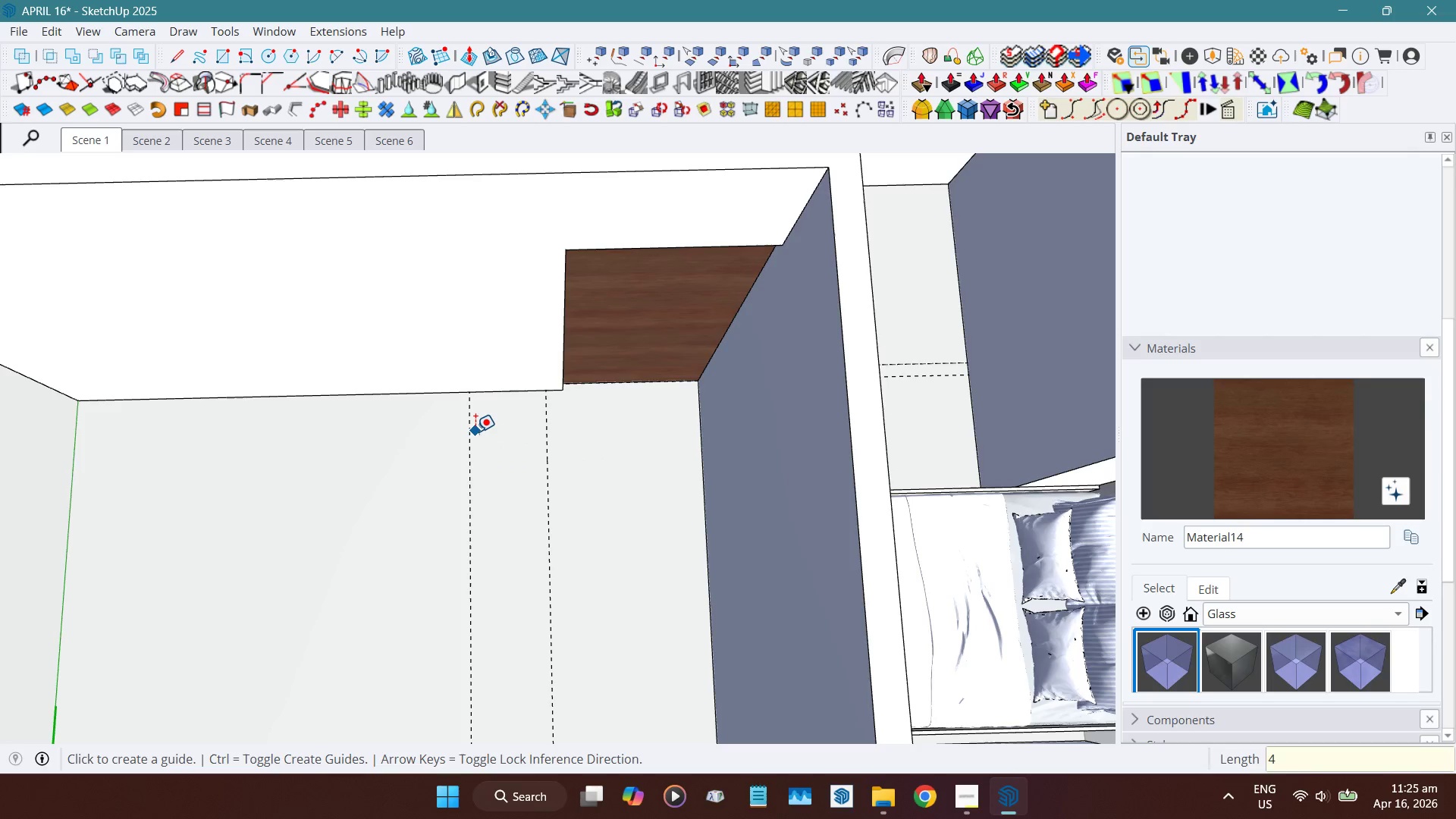 
key(Numpad0)
 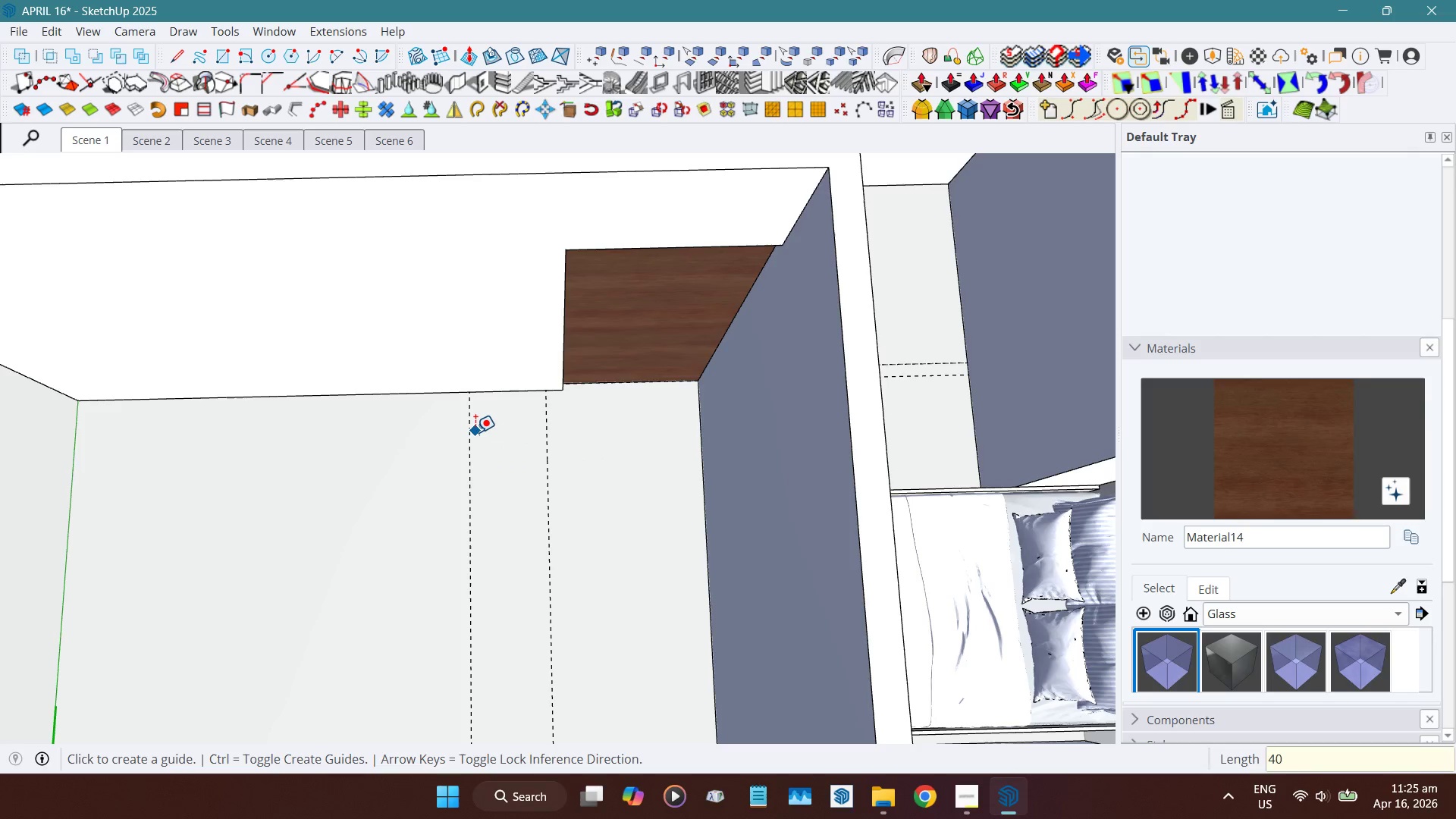 
key(Numpad0)
 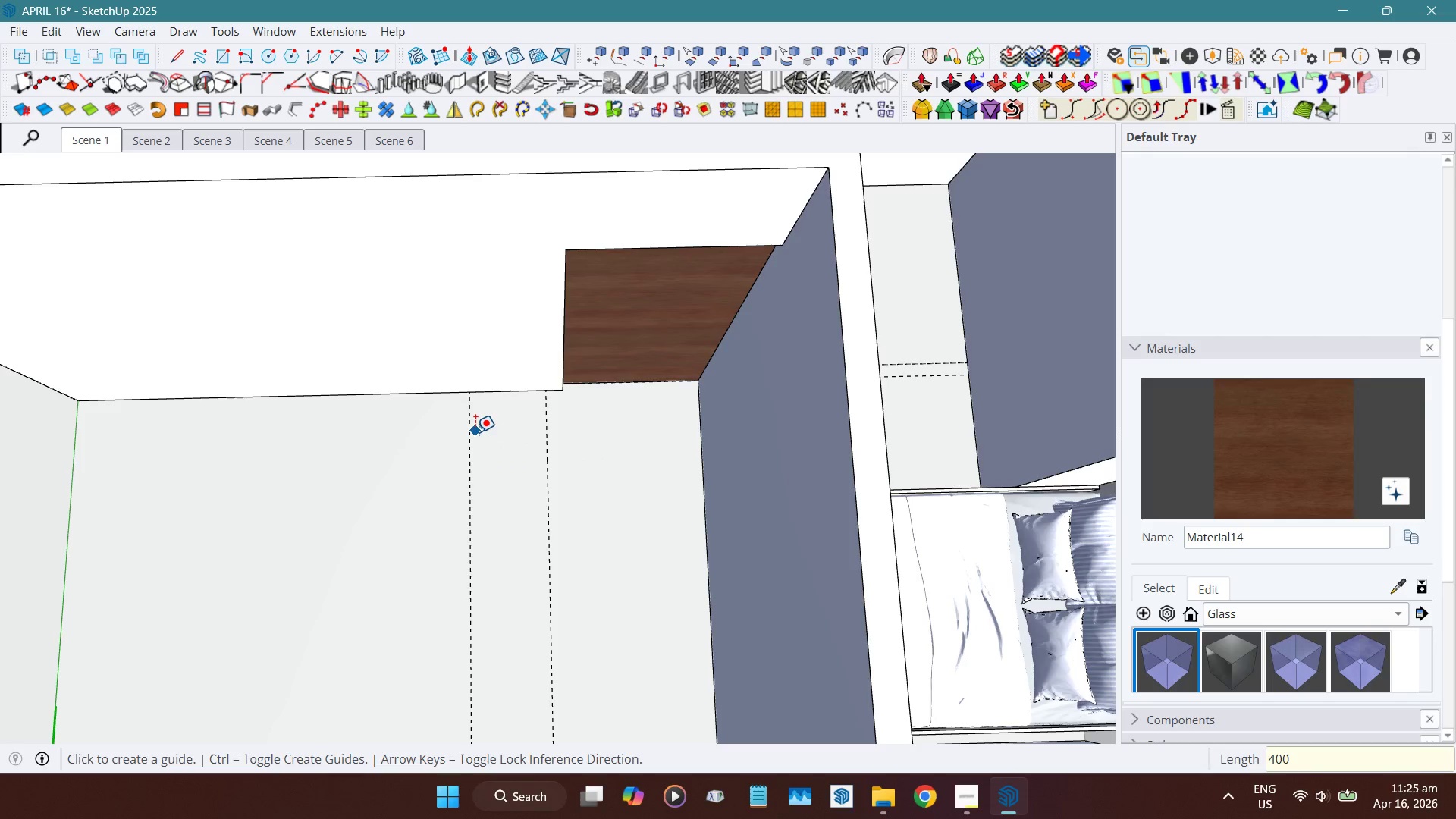 
key(NumpadEnter)
 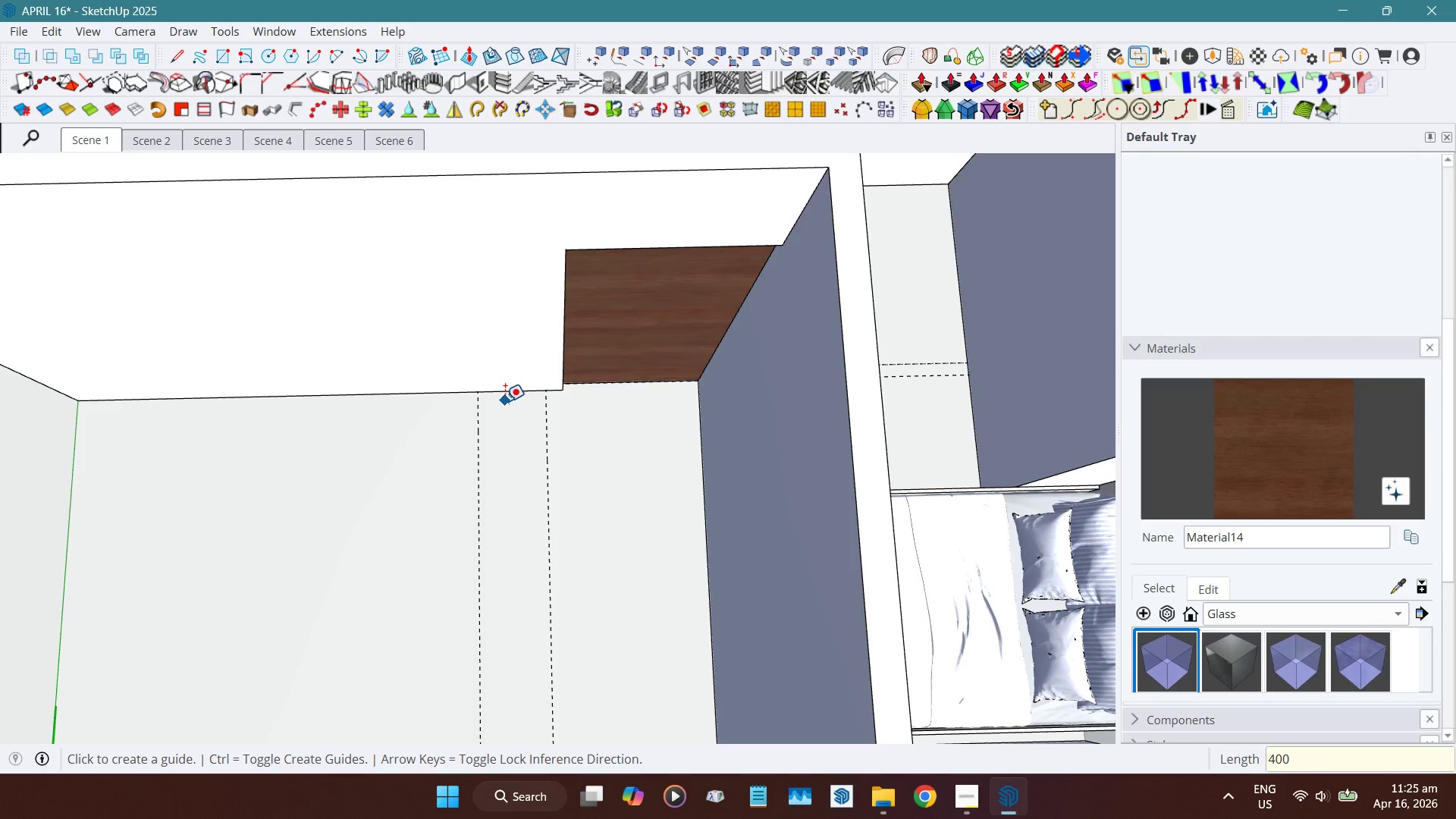 
scroll: coordinate [509, 398], scroll_direction: down, amount: 6.0
 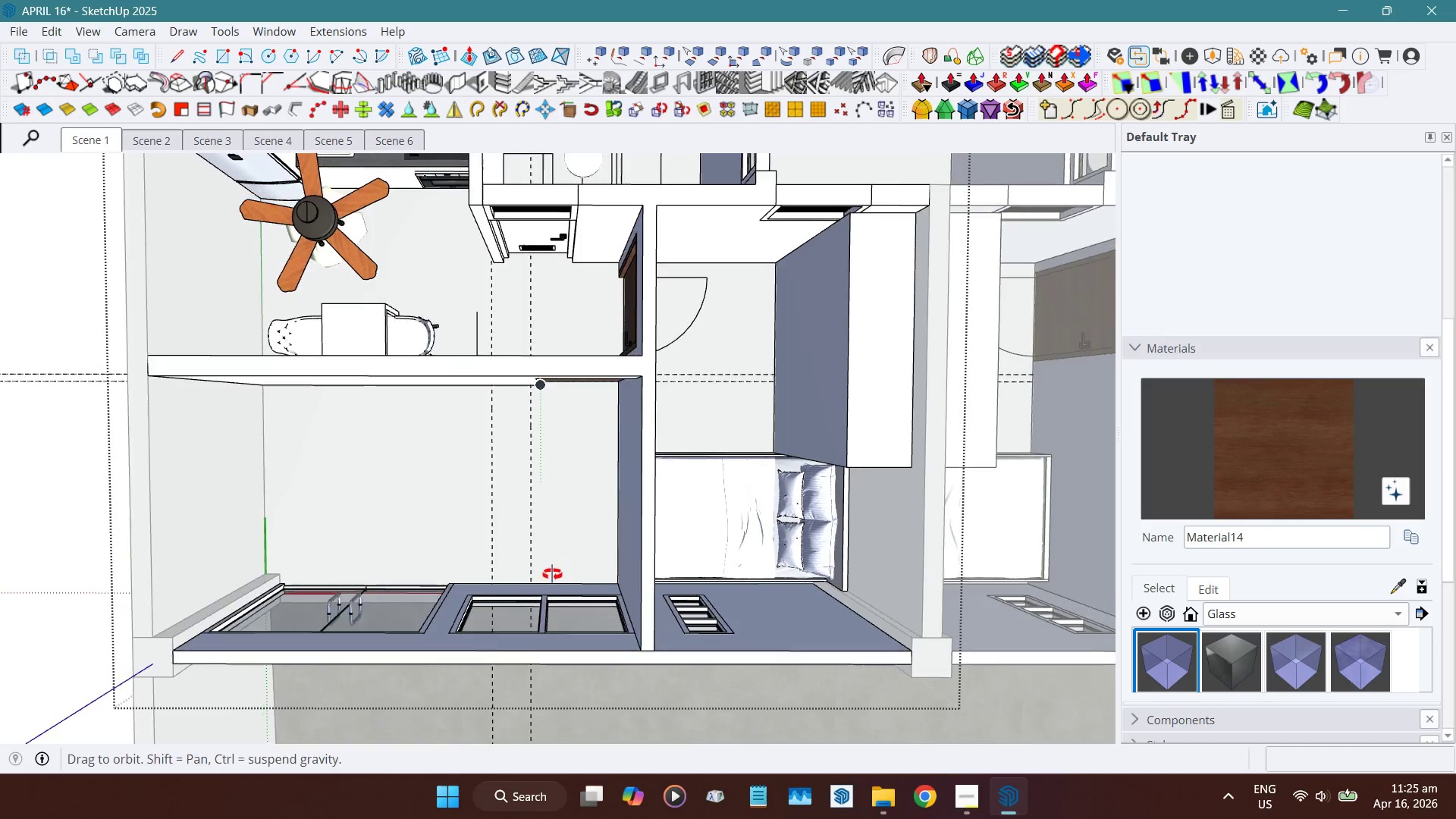 
scroll: coordinate [550, 575], scroll_direction: up, amount: 4.0
 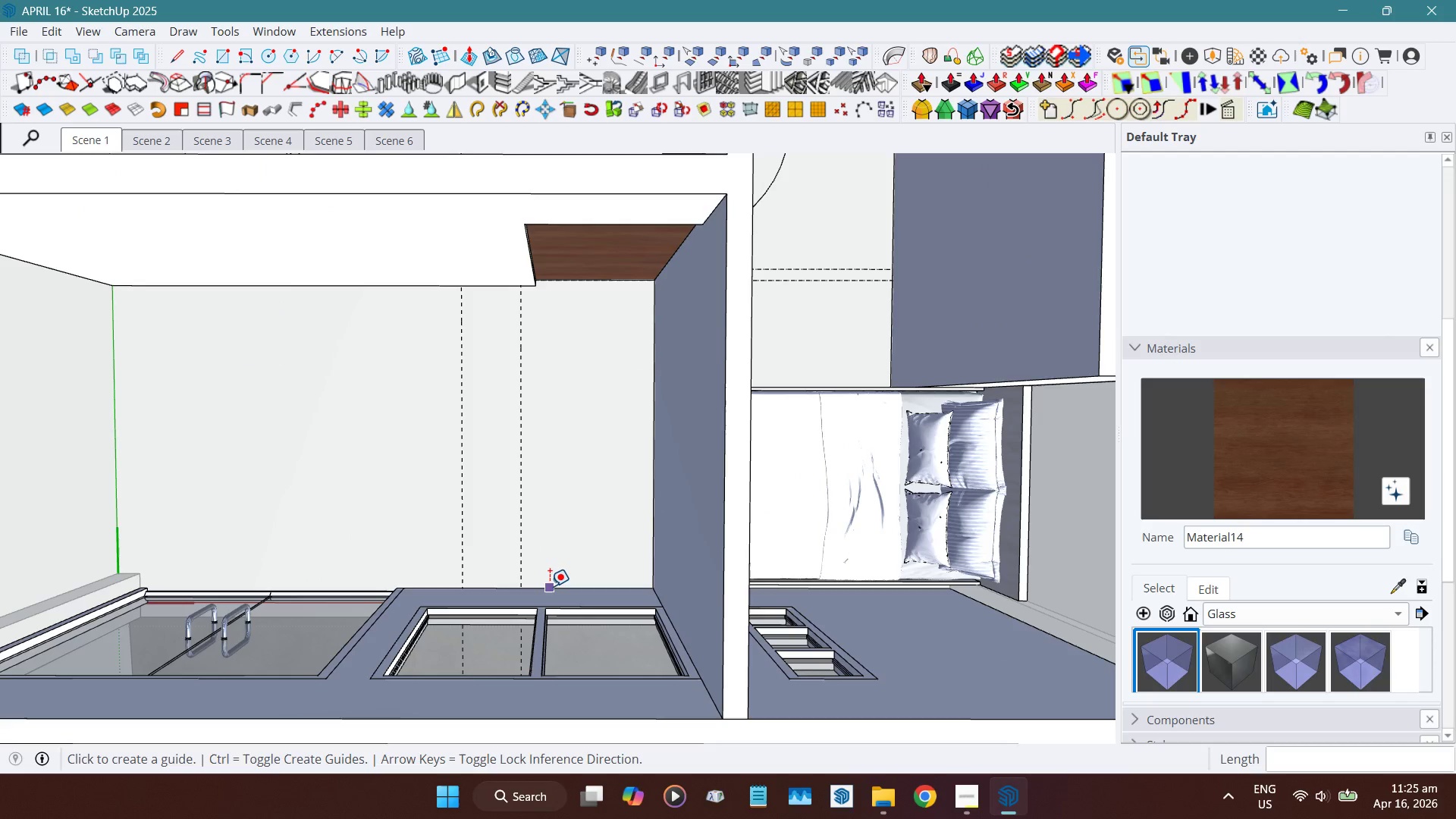 
left_click([550, 586])
 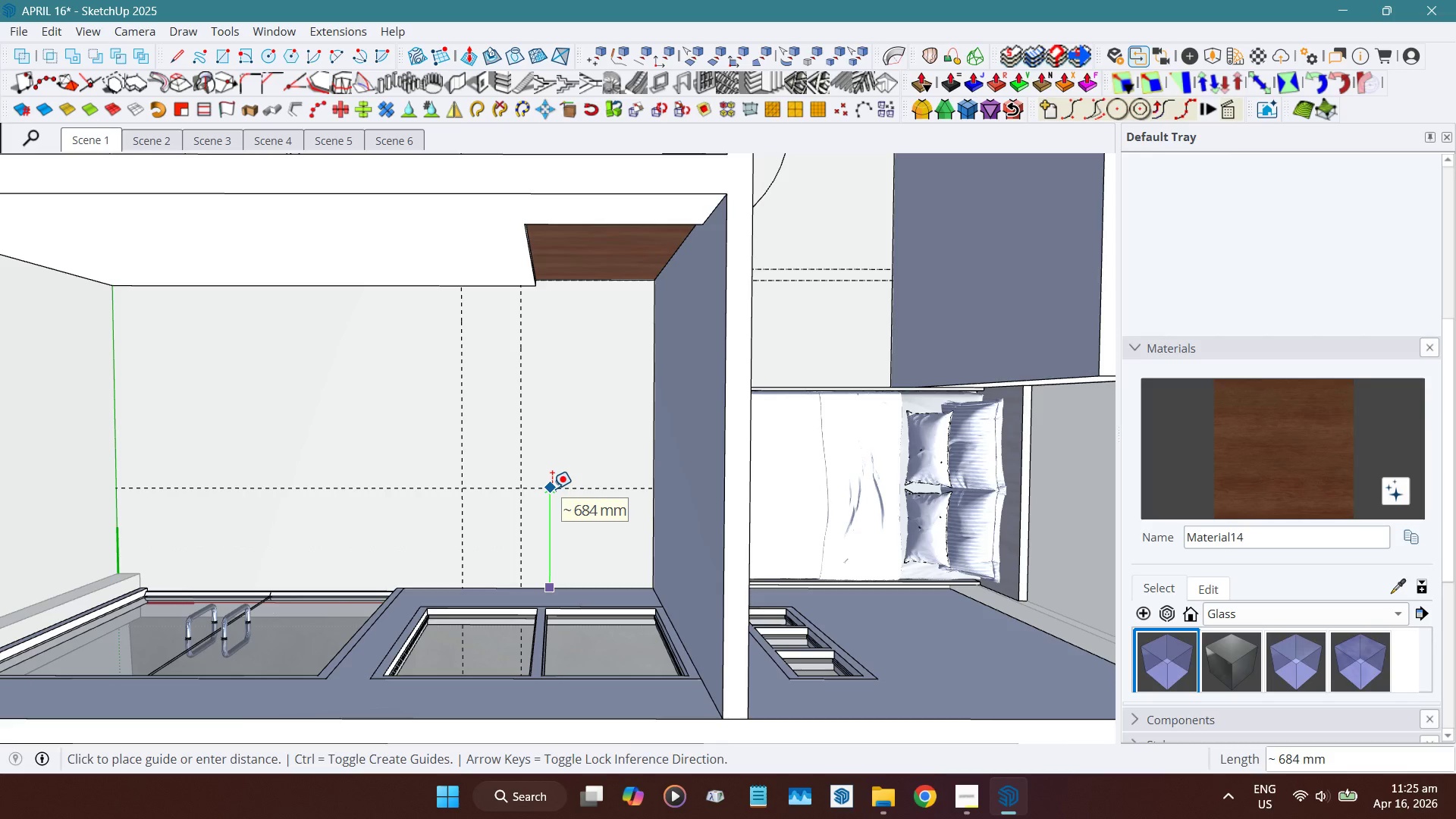 
key(Numpad6)
 